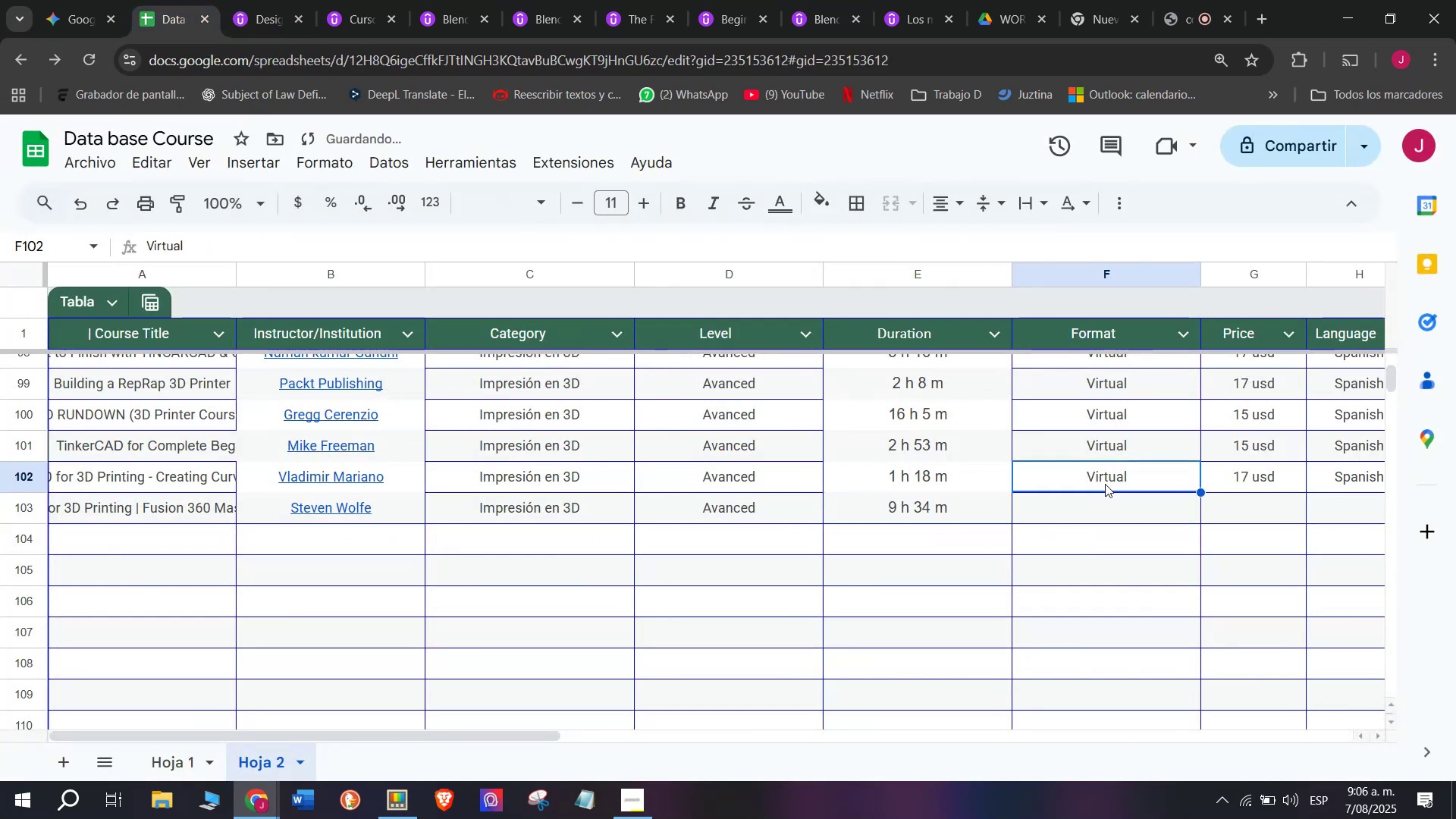 
key(Control+ControlLeft)
 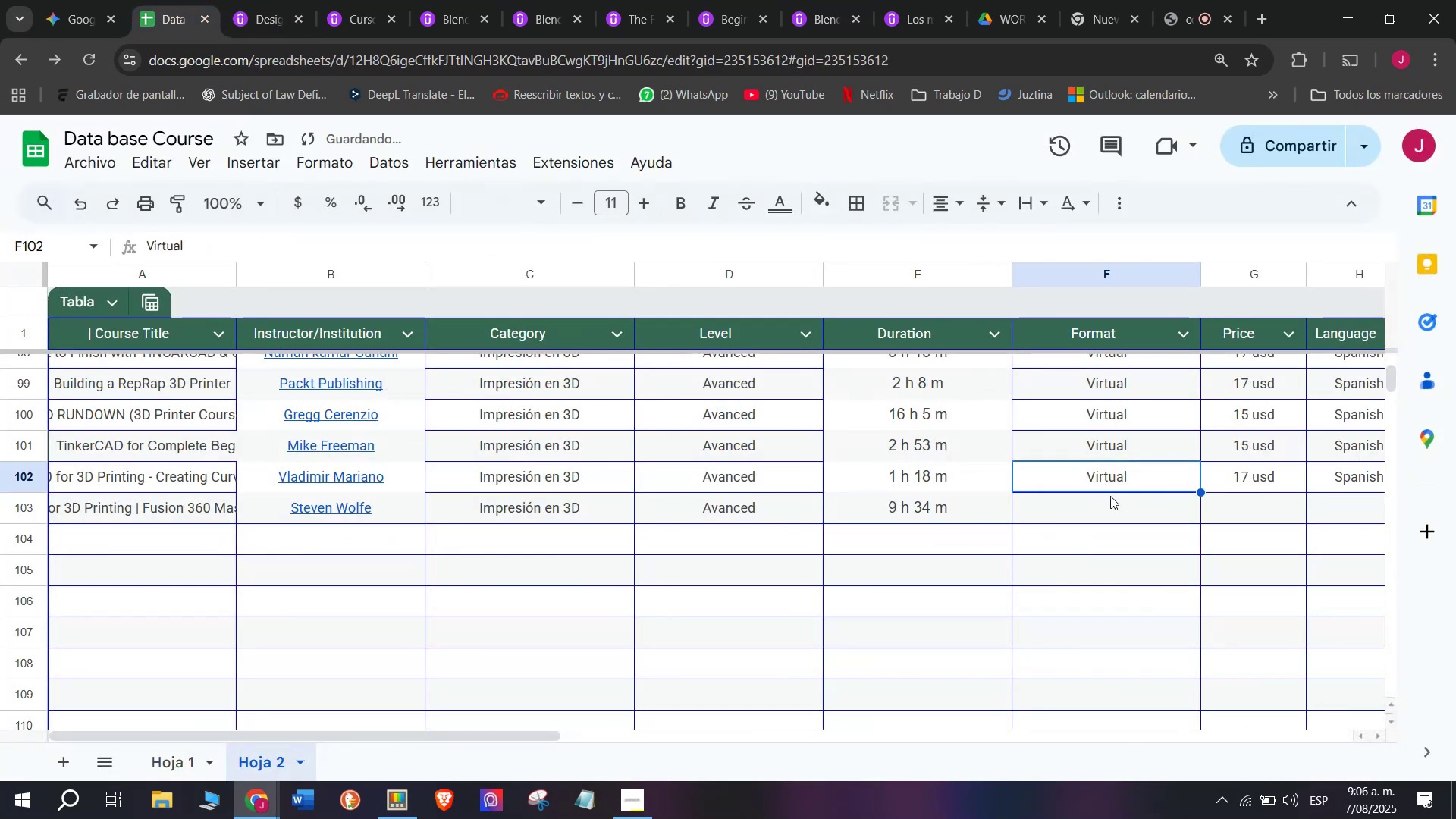 
key(Break)
 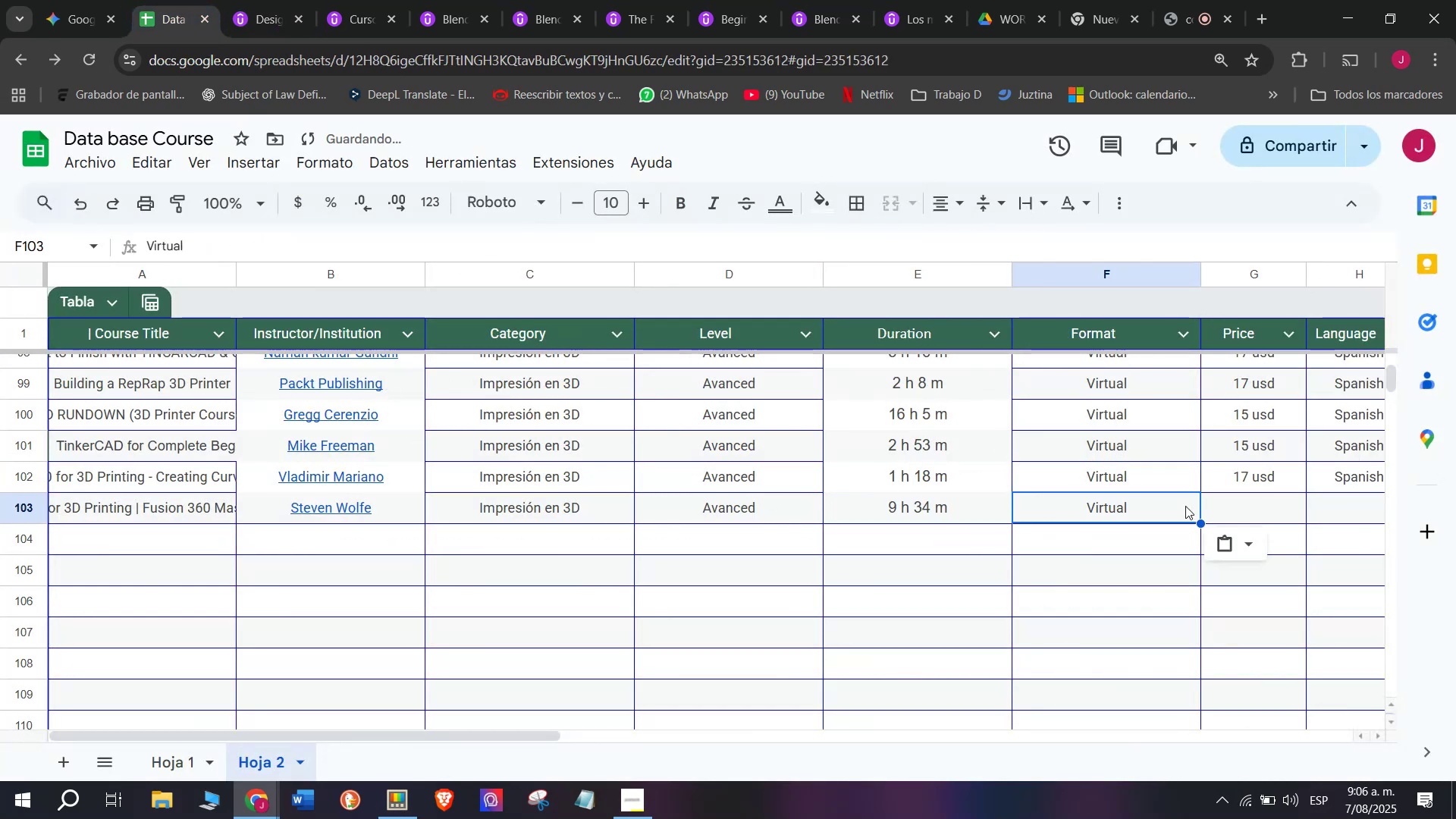 
key(Control+C)
 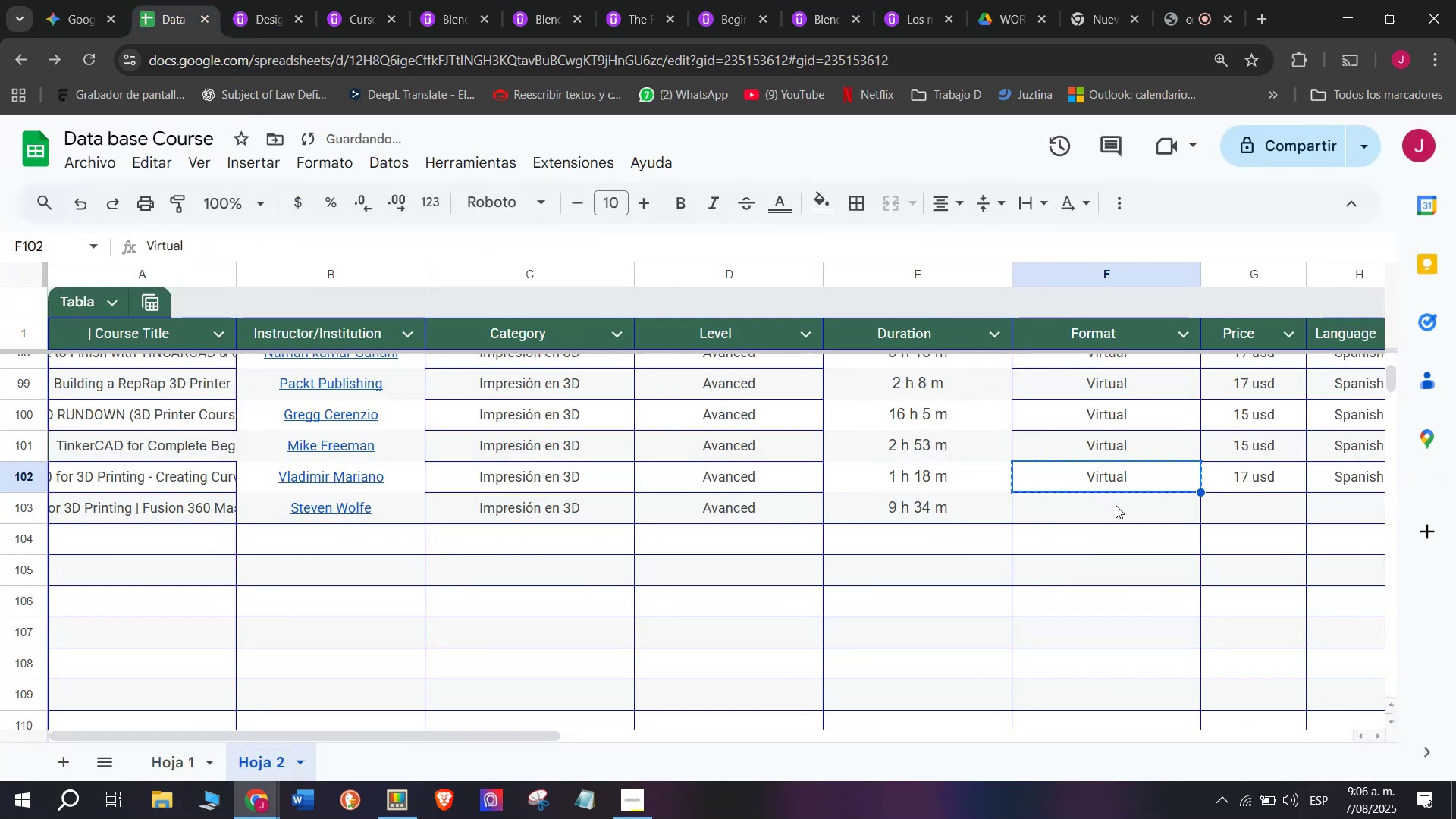 
double_click([1116, 505])
 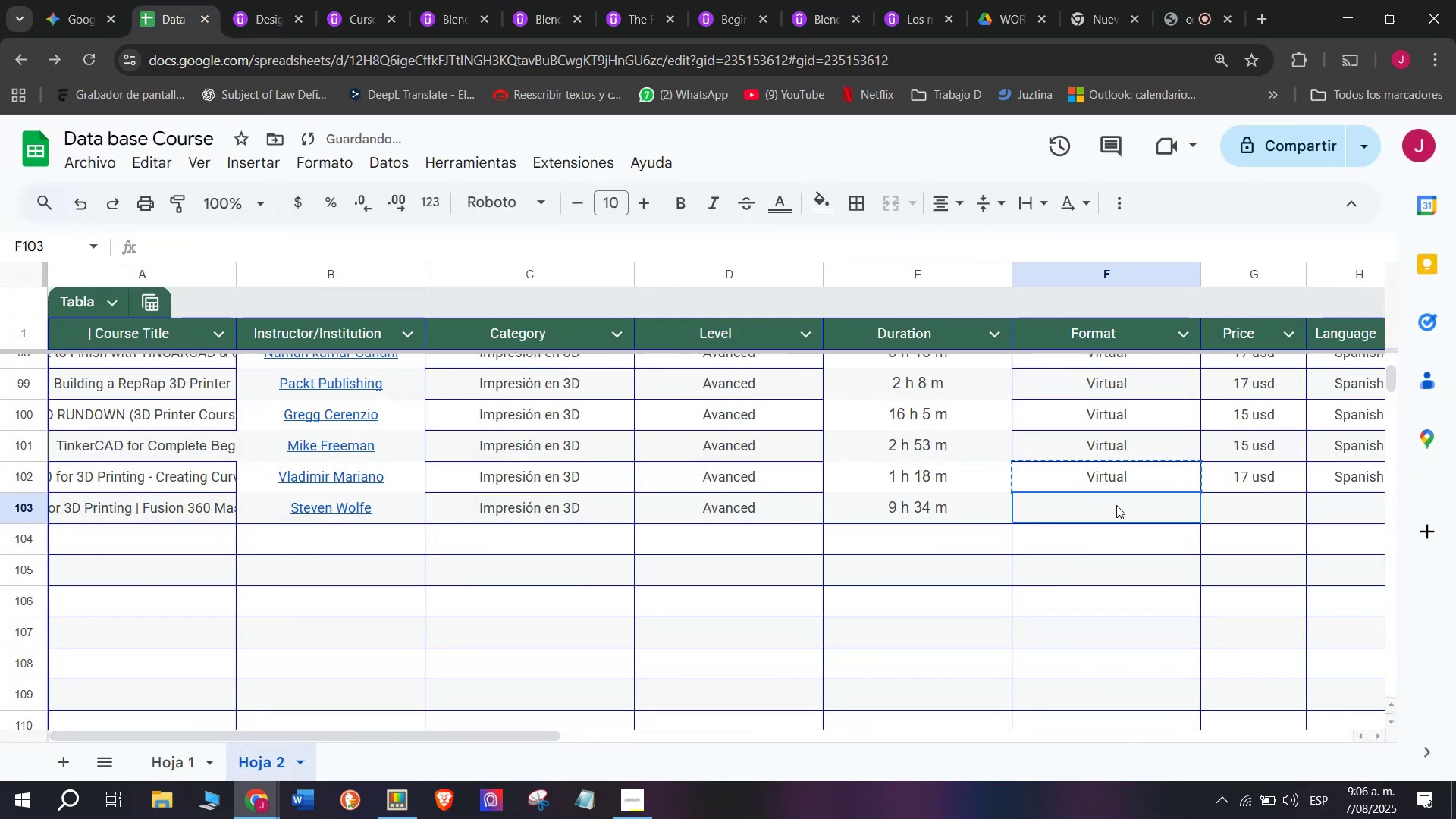 
key(Z)
 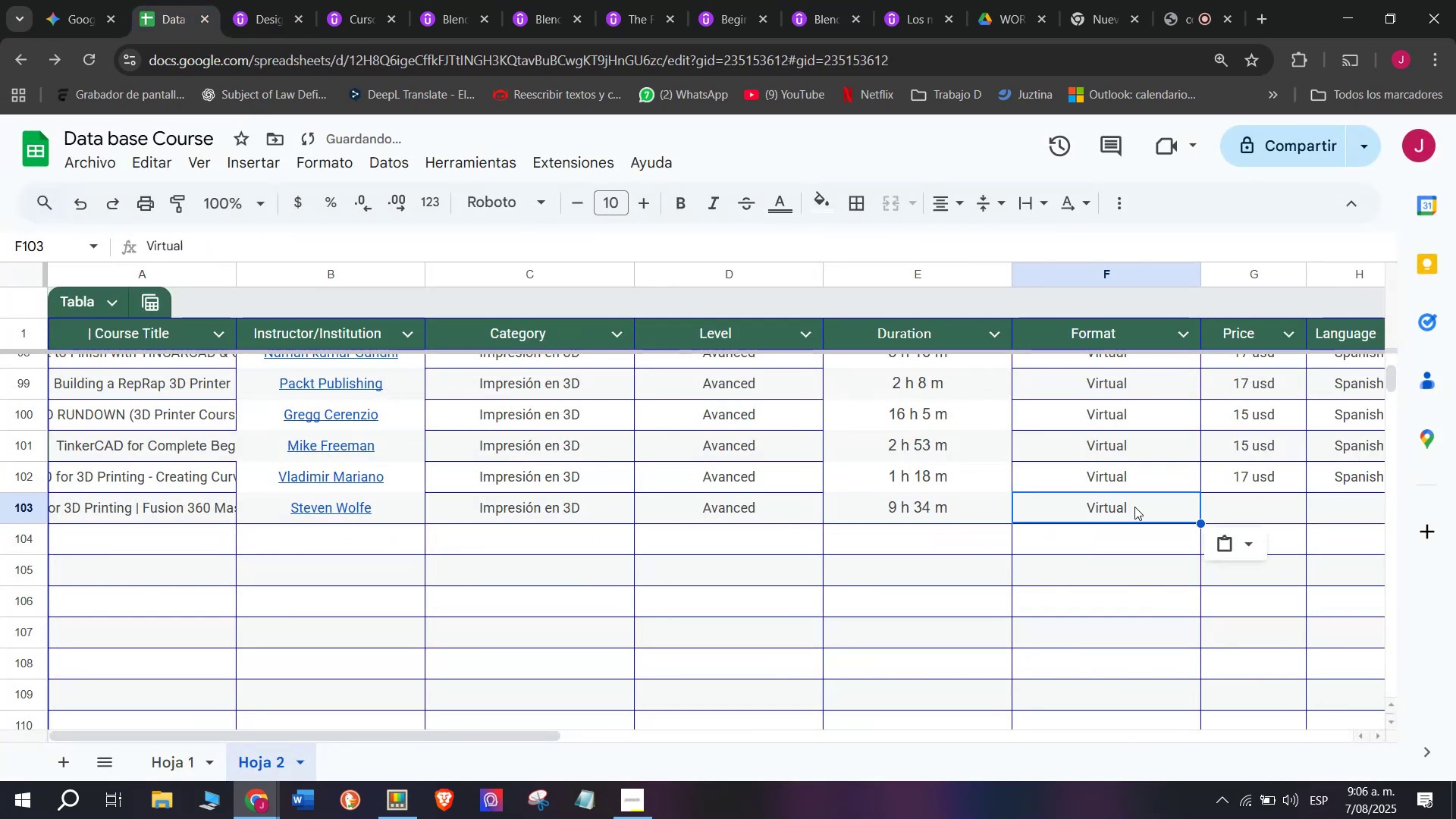 
key(Control+V)
 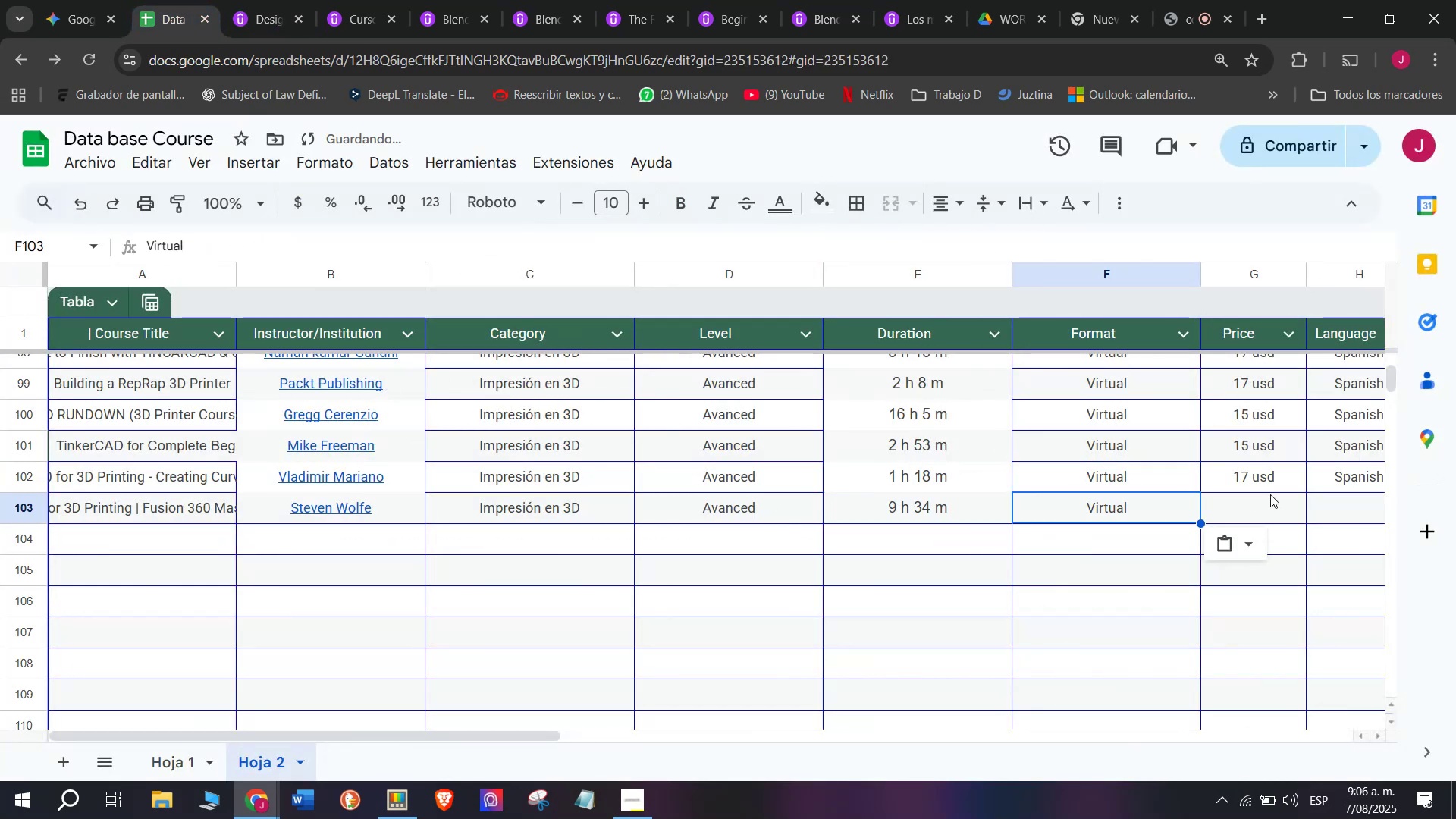 
key(Control+ControlLeft)
 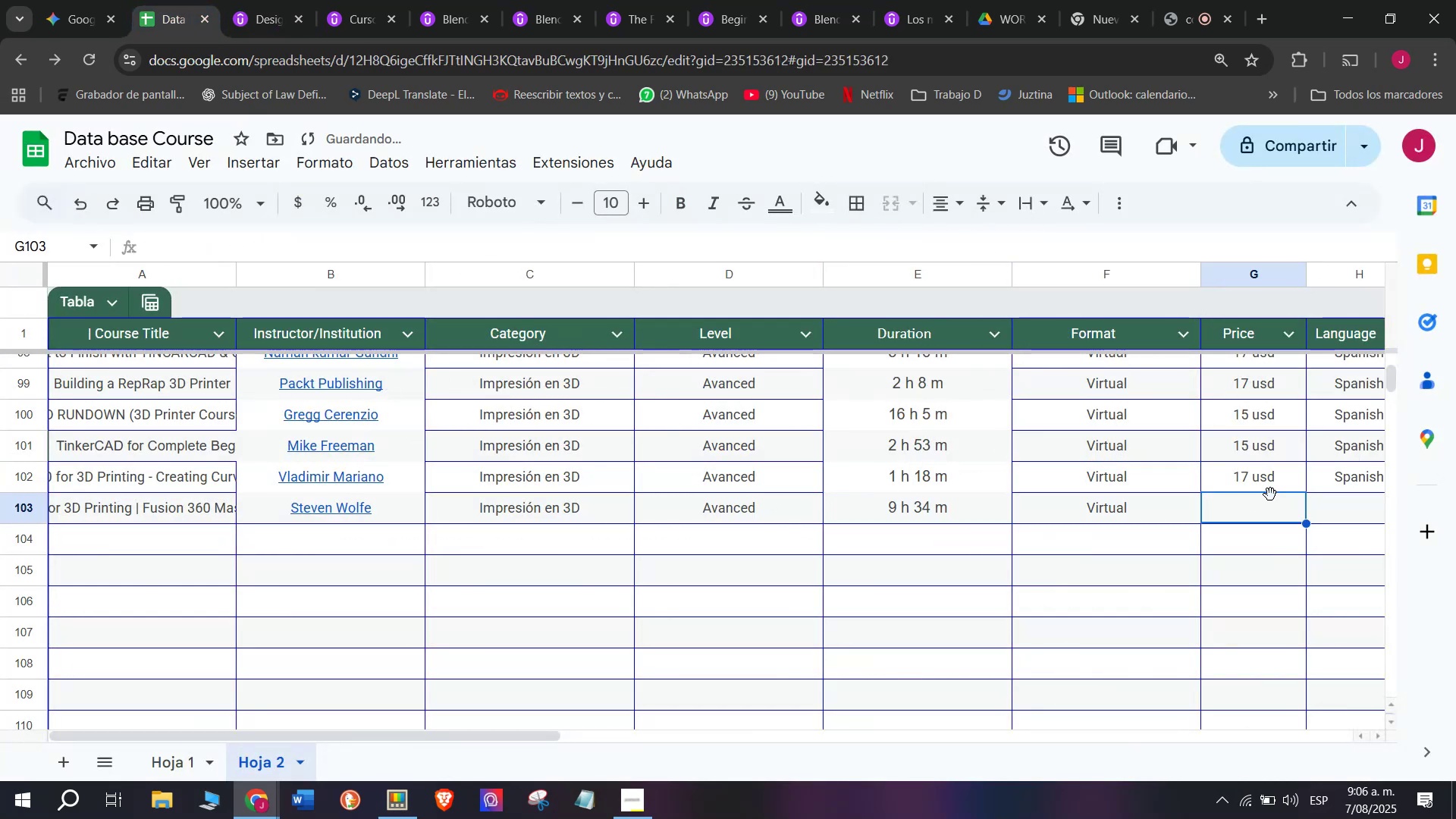 
triple_click([1270, 494])
 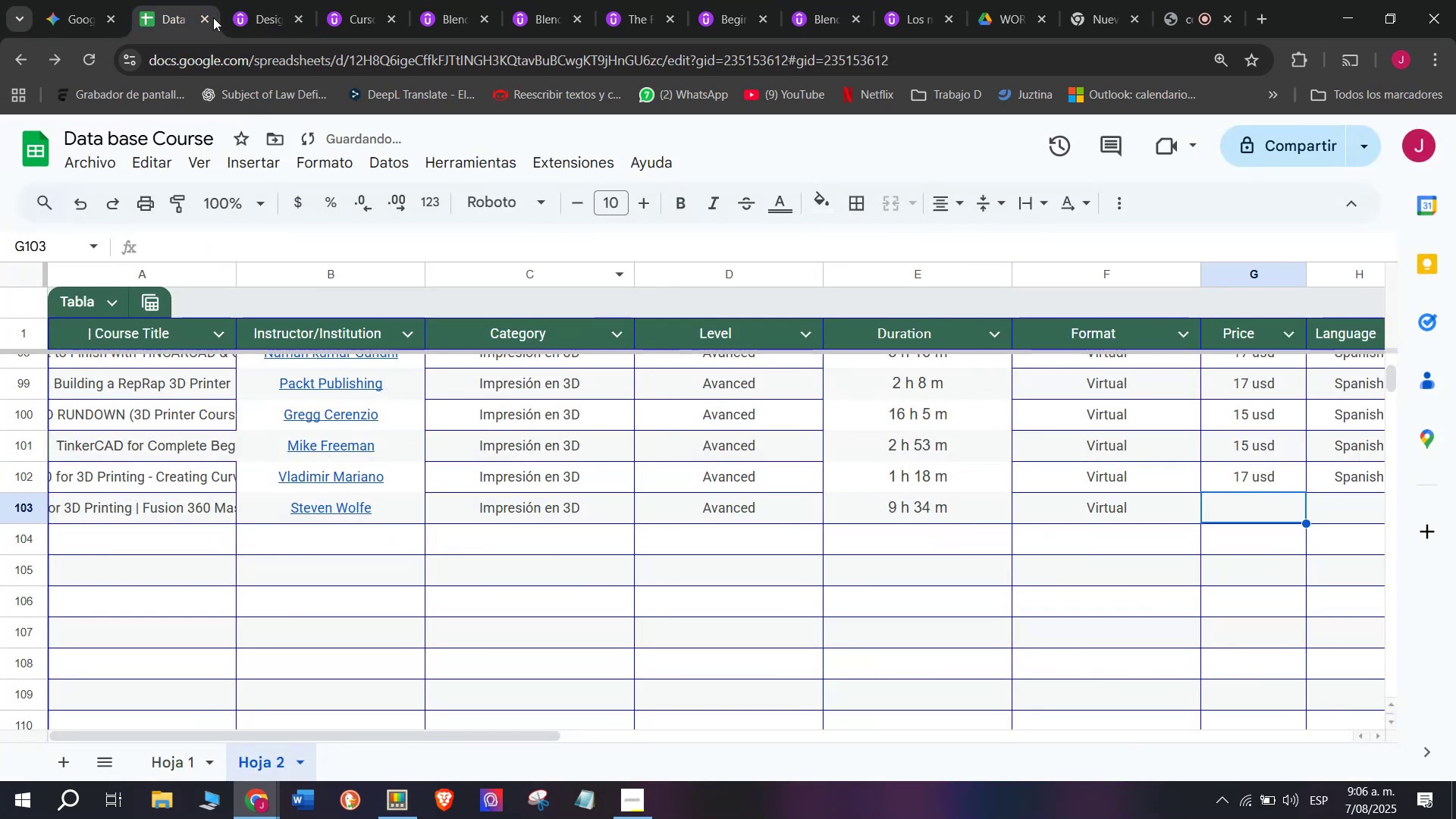 
left_click([244, 0])
 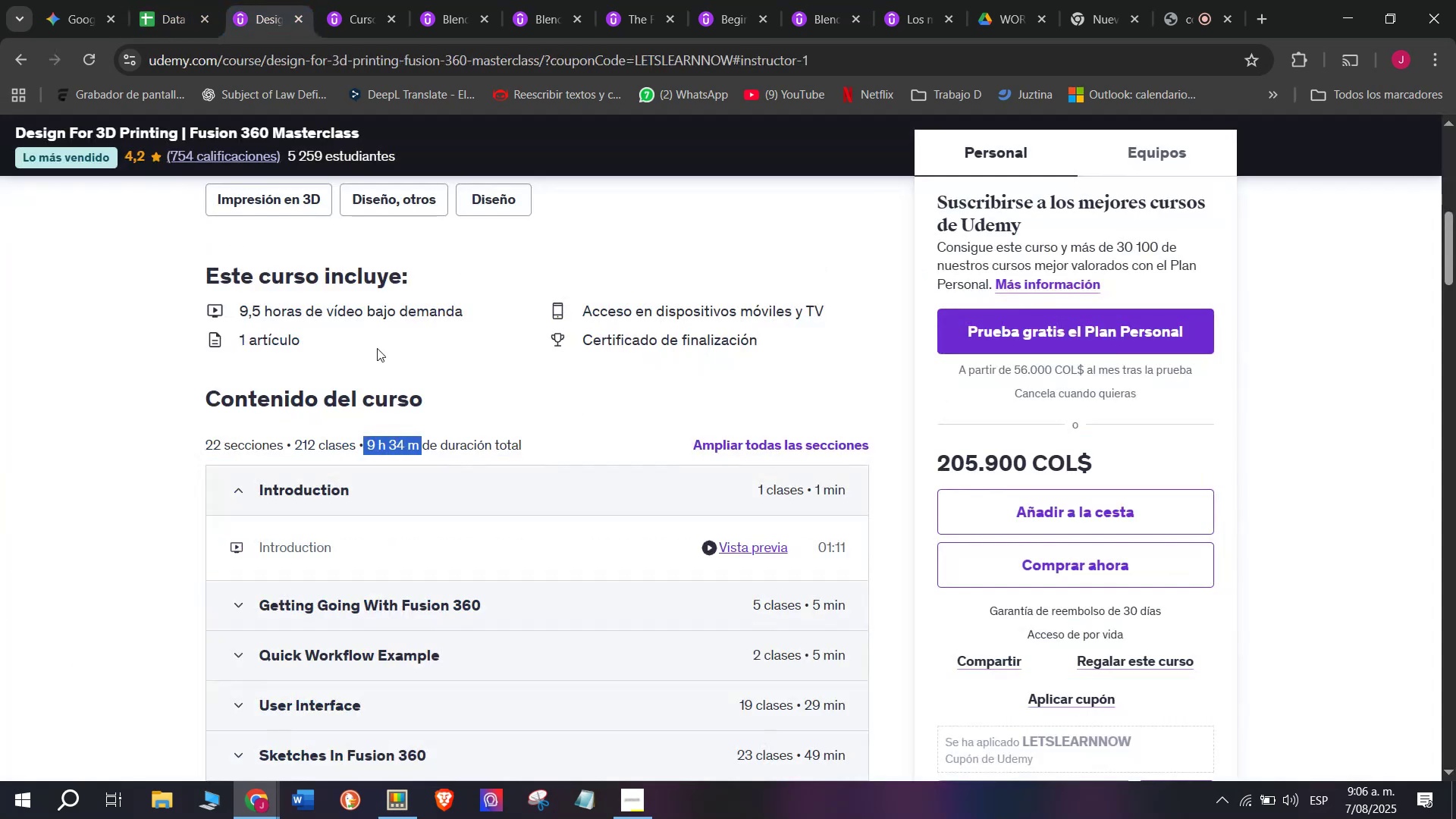 
scroll: coordinate [422, 468], scroll_direction: up, amount: 3.0
 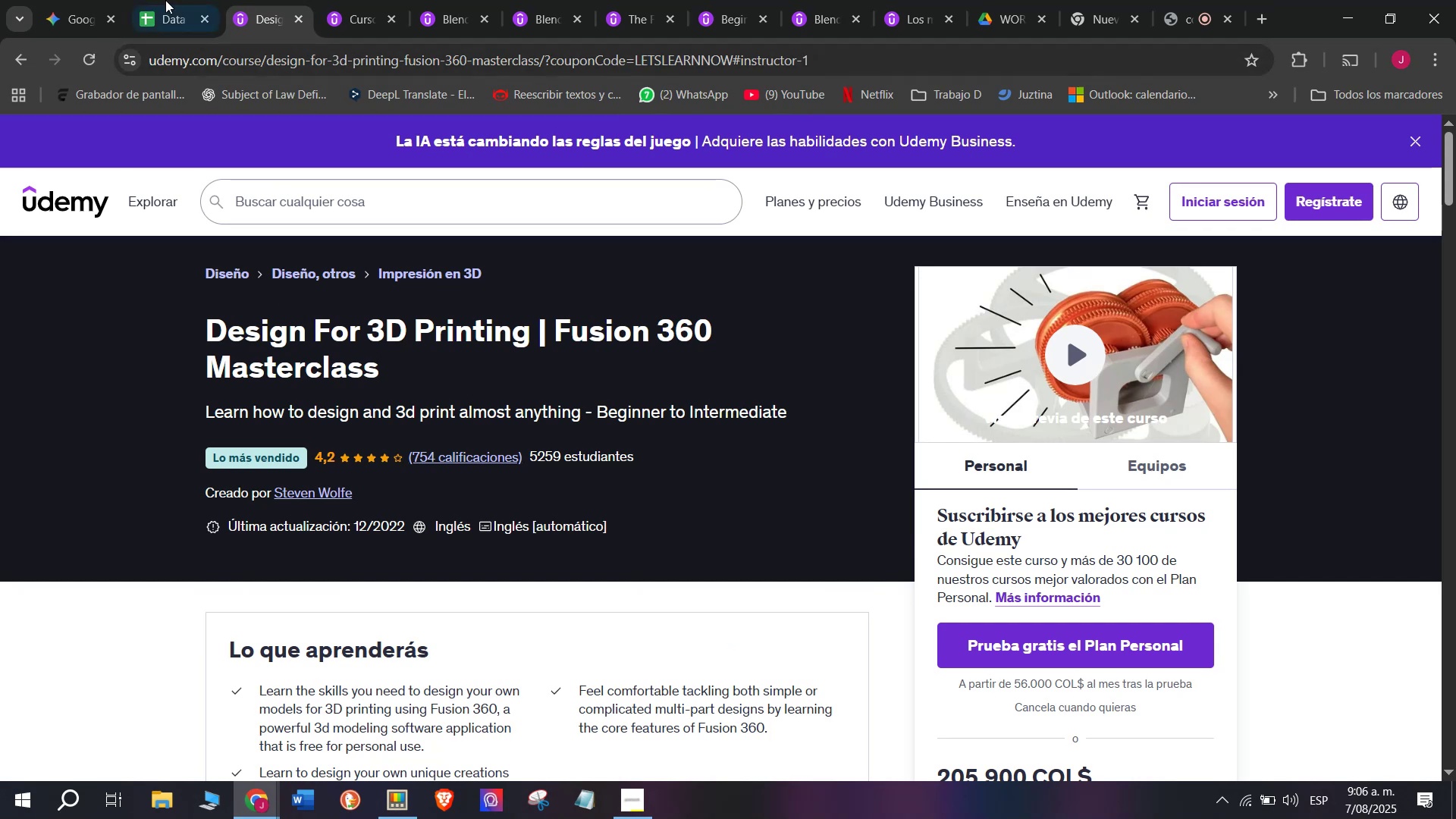 
left_click([150, 0])
 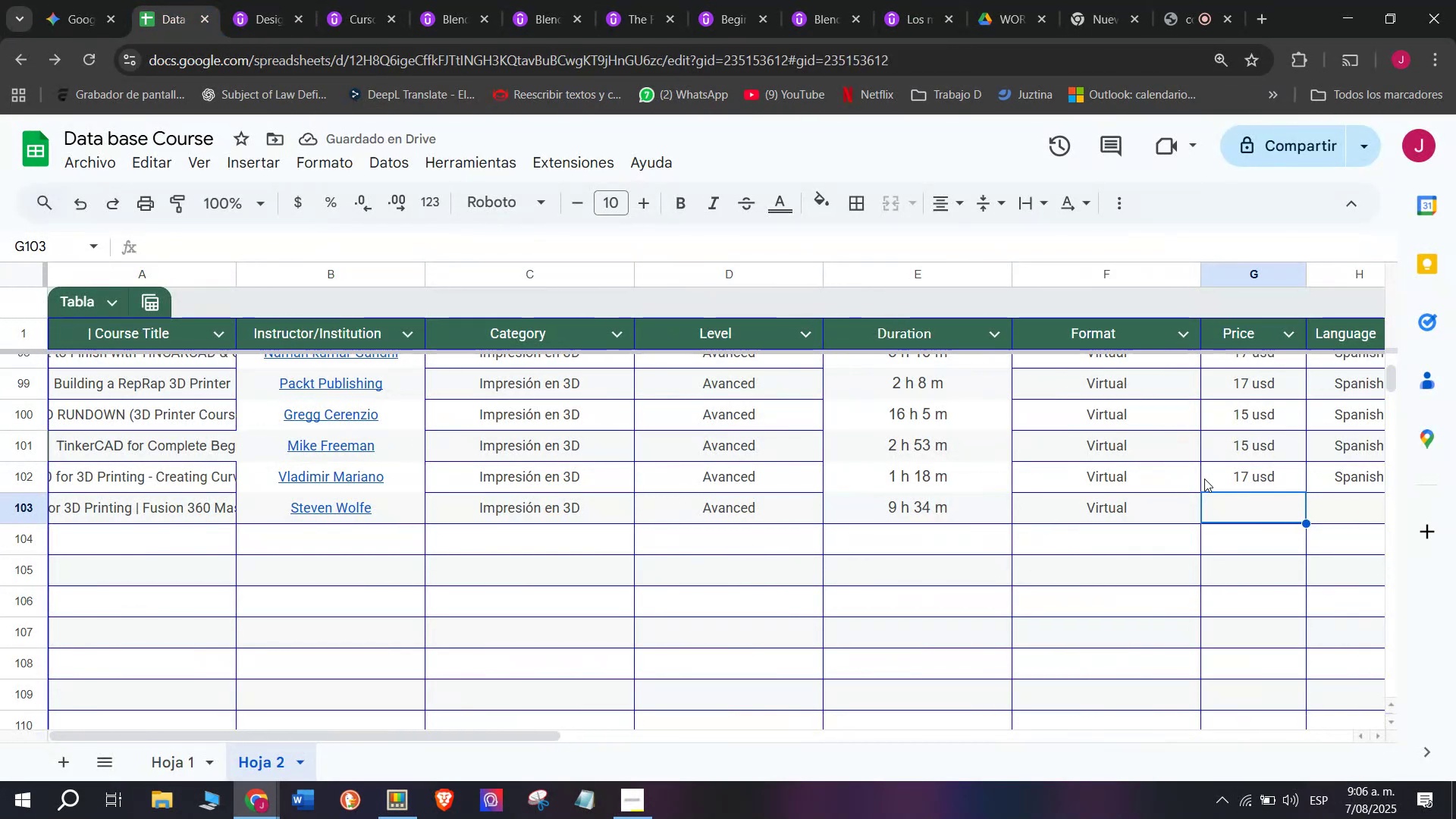 
left_click([1236, 475])
 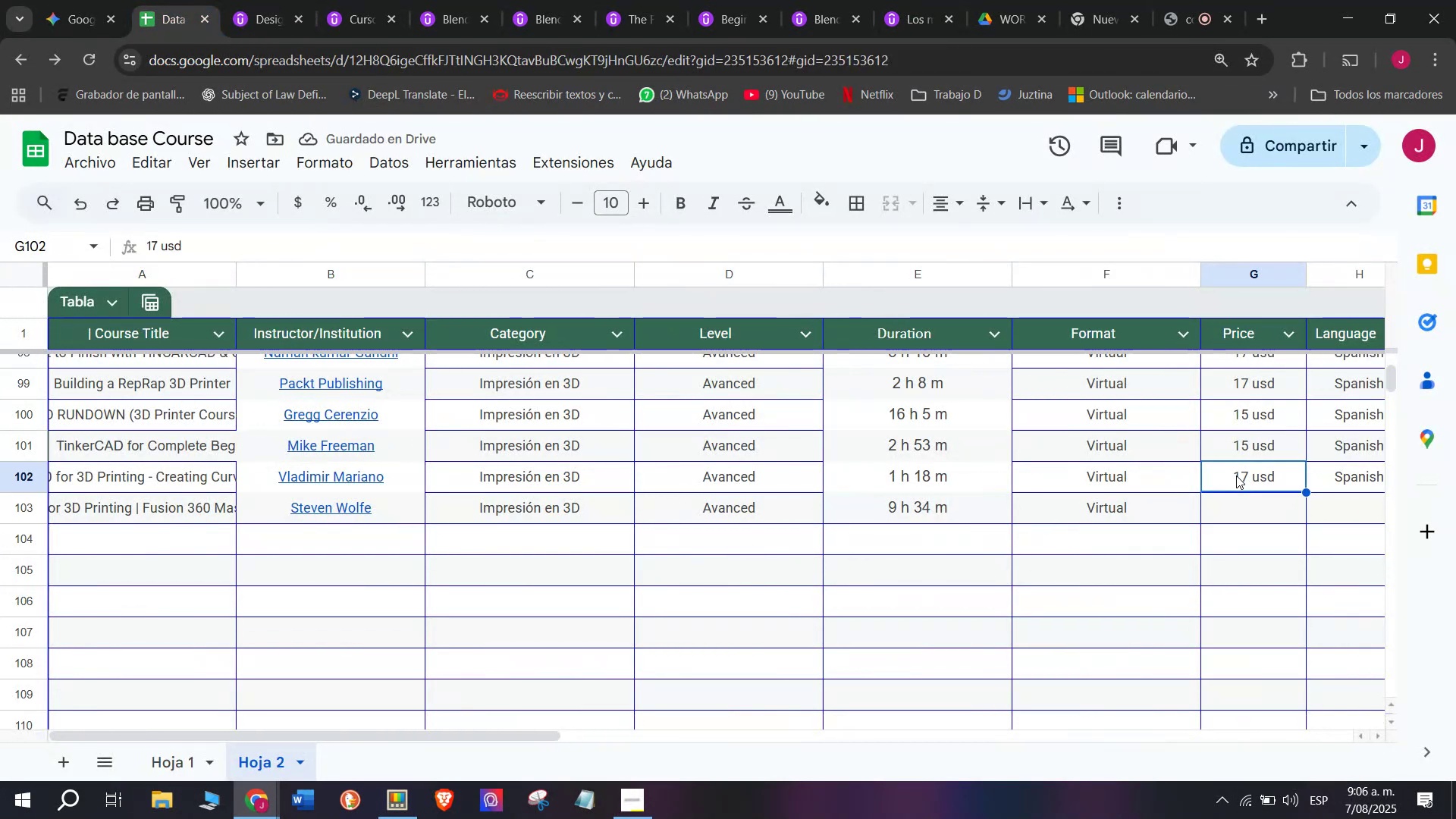 
key(Break)
 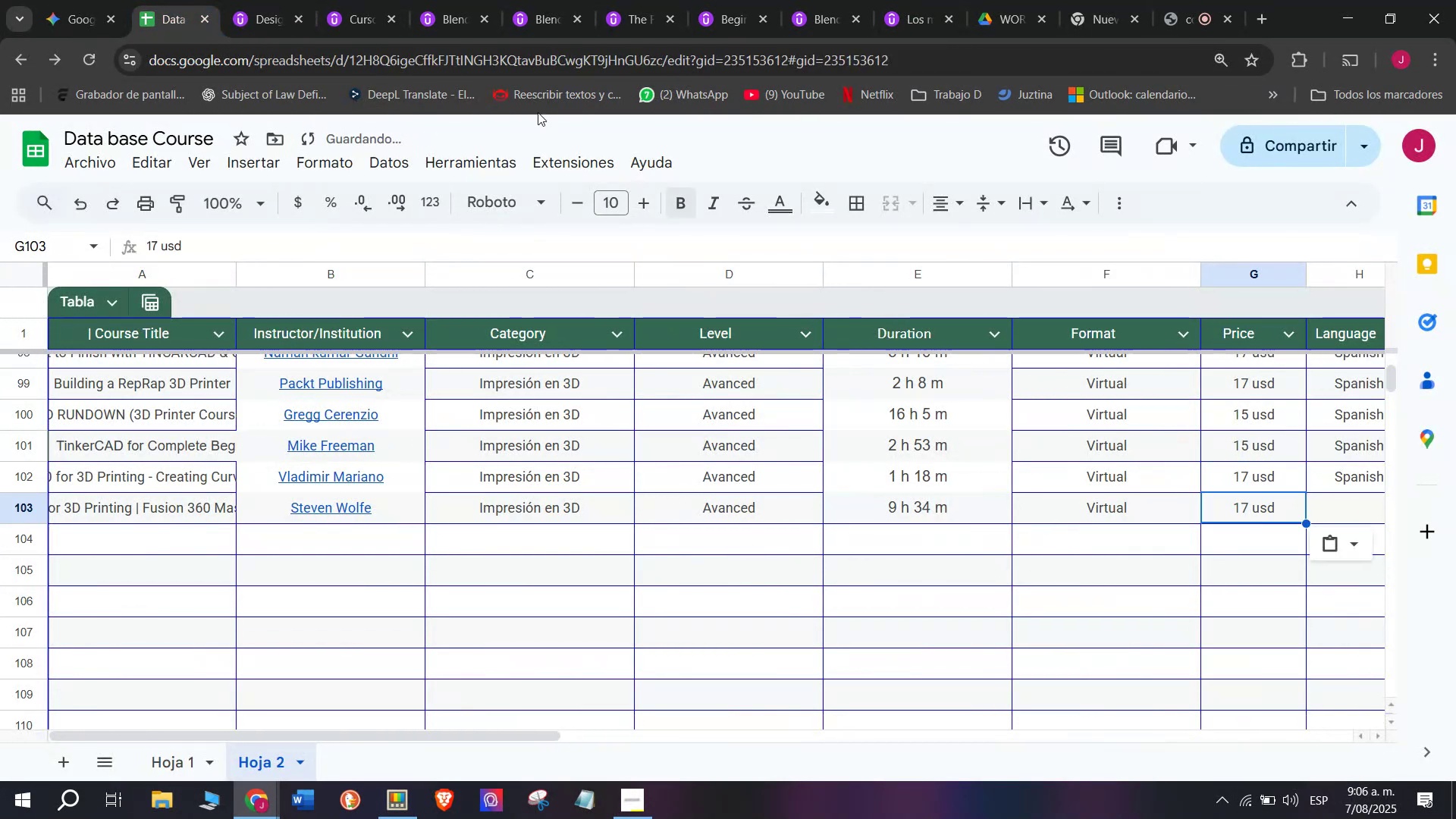 
key(Control+ControlLeft)
 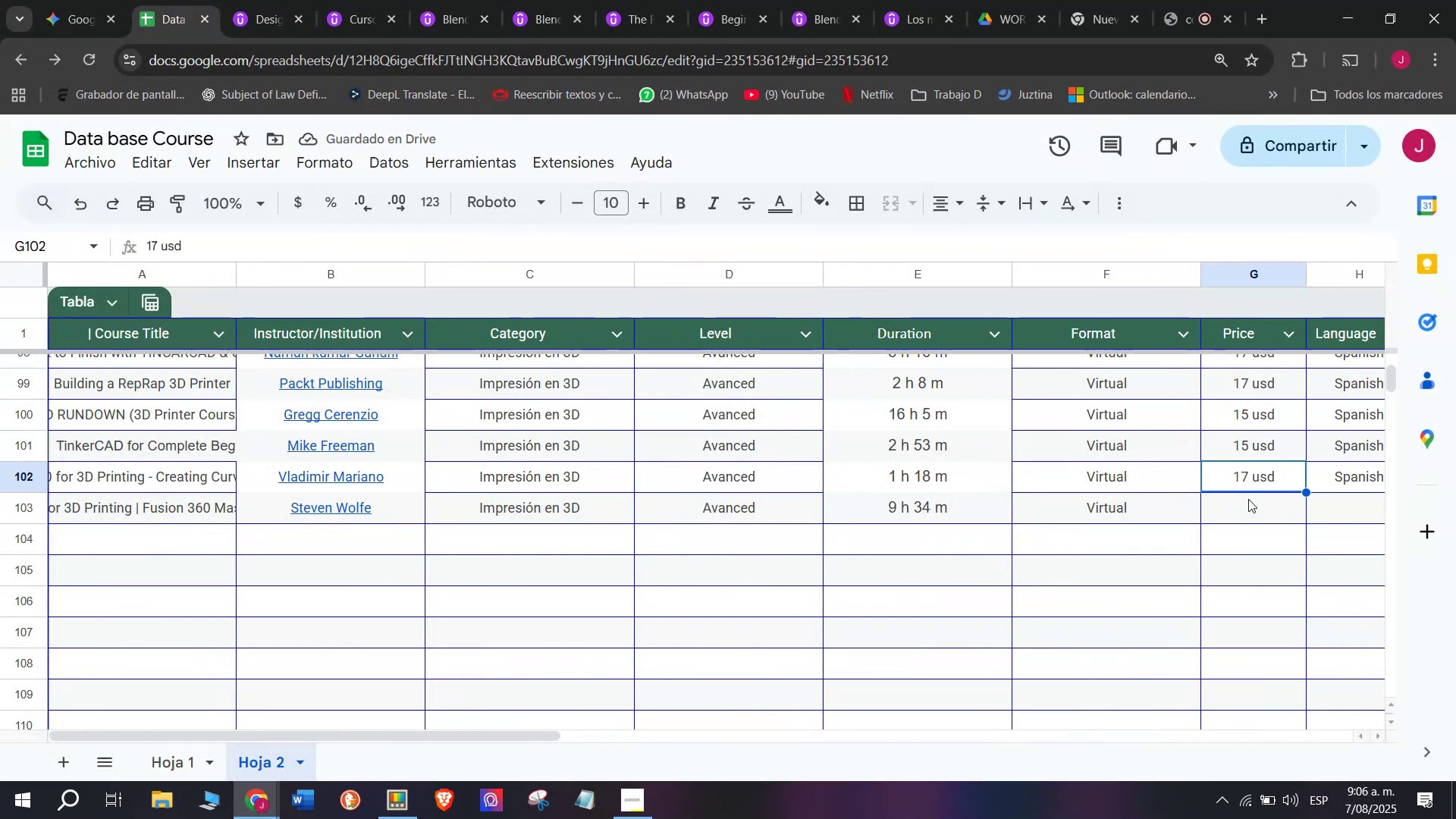 
key(Control+C)
 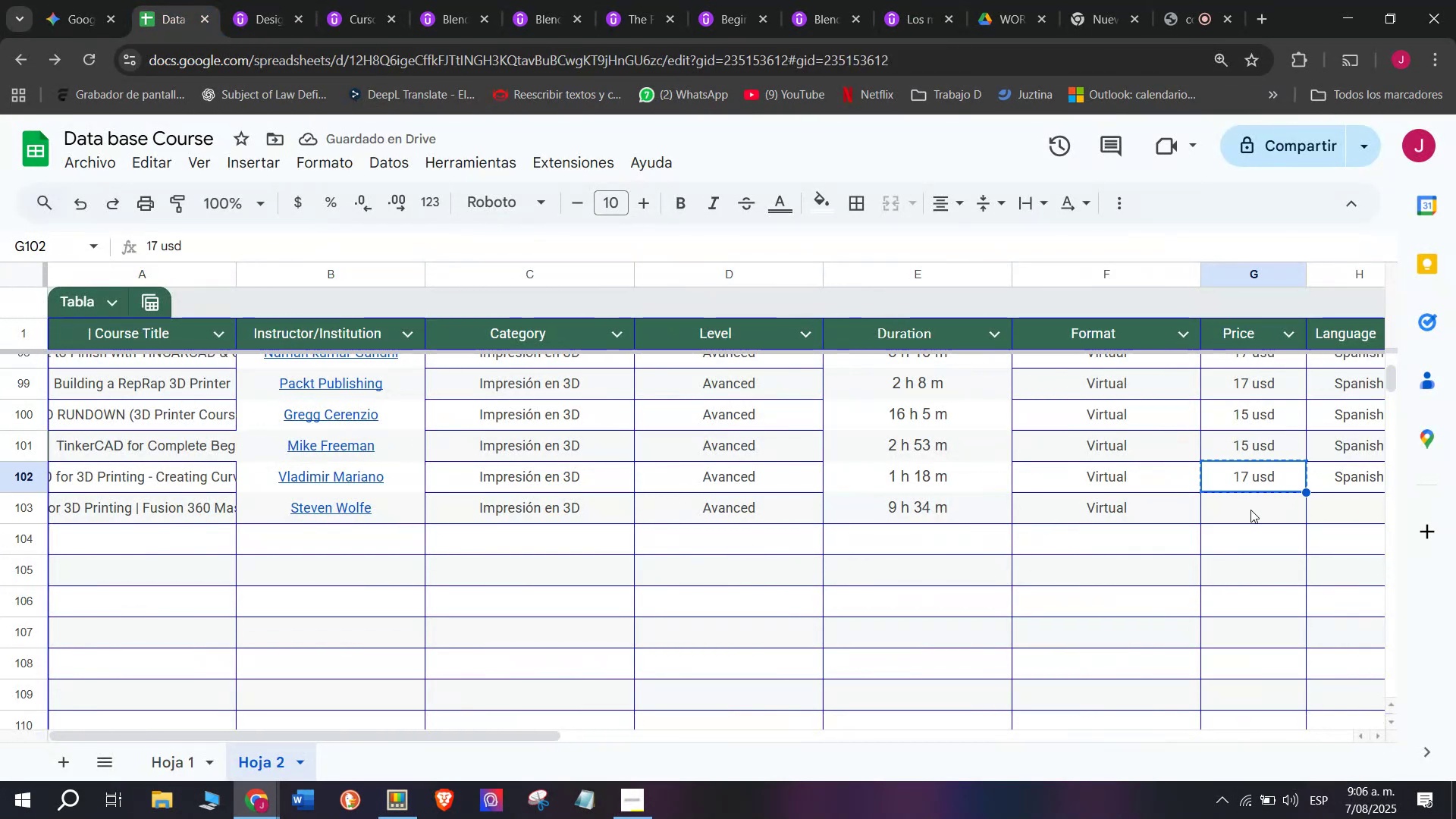 
key(Z)
 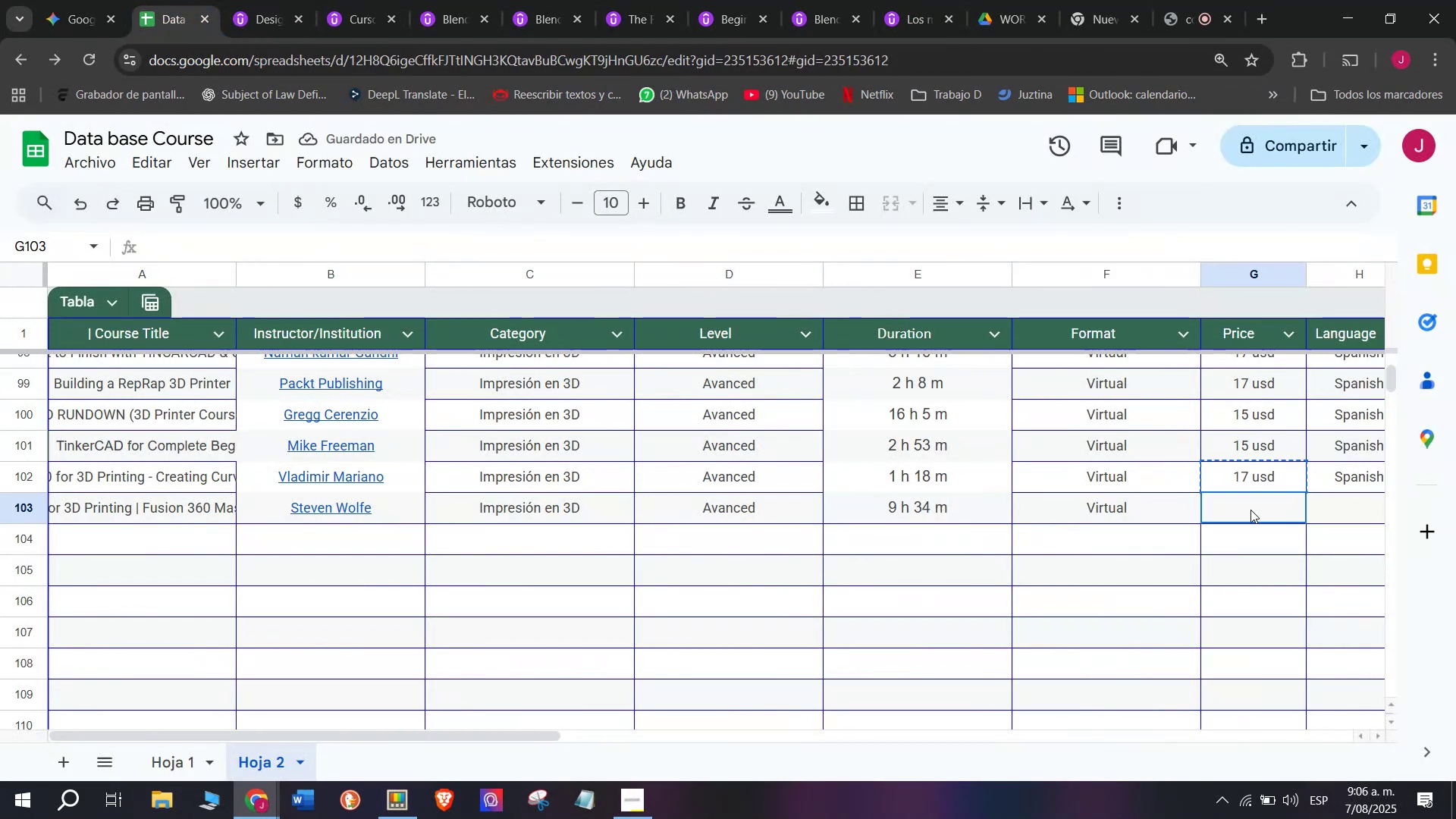 
key(Control+ControlLeft)
 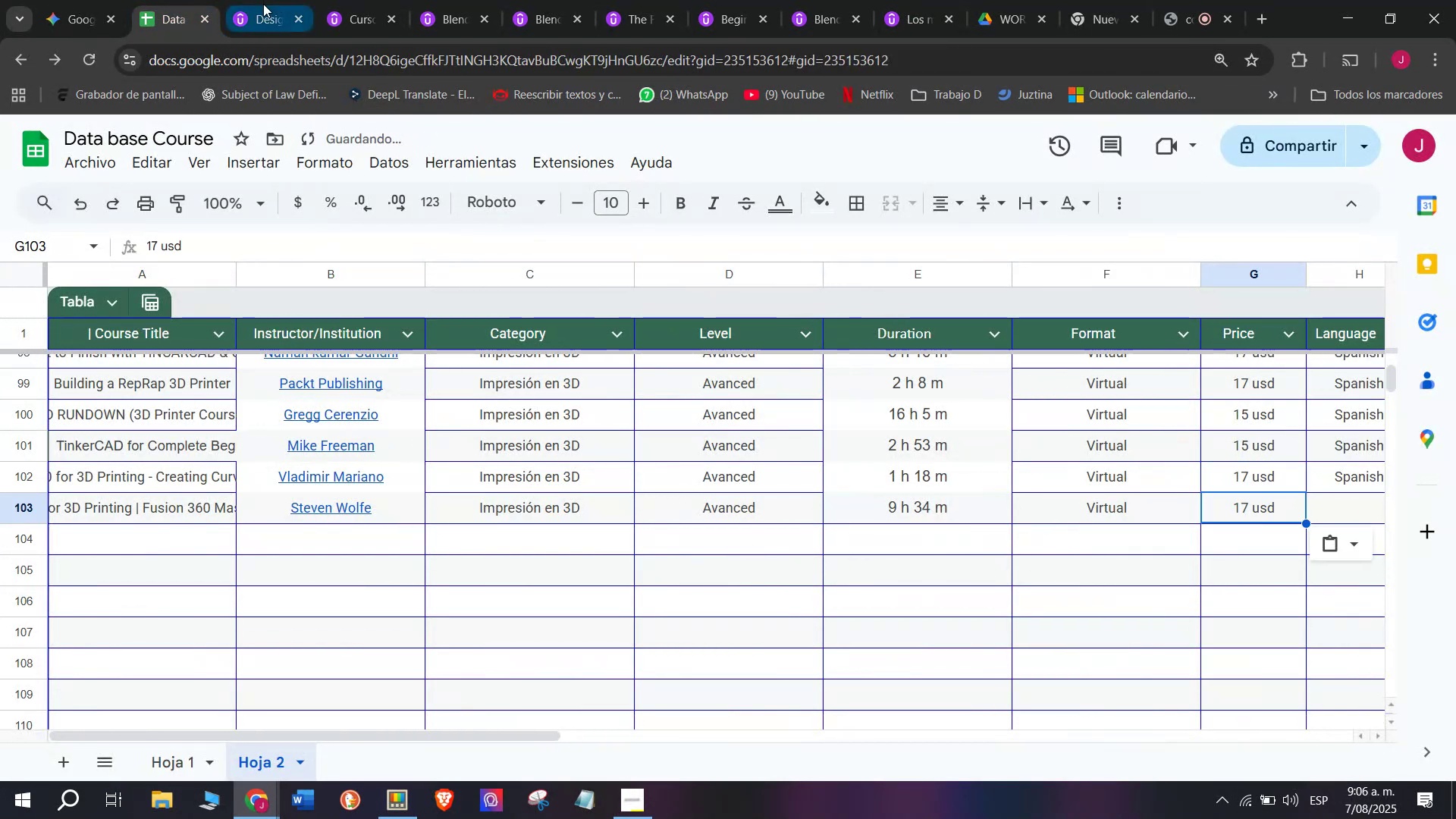 
key(Control+V)
 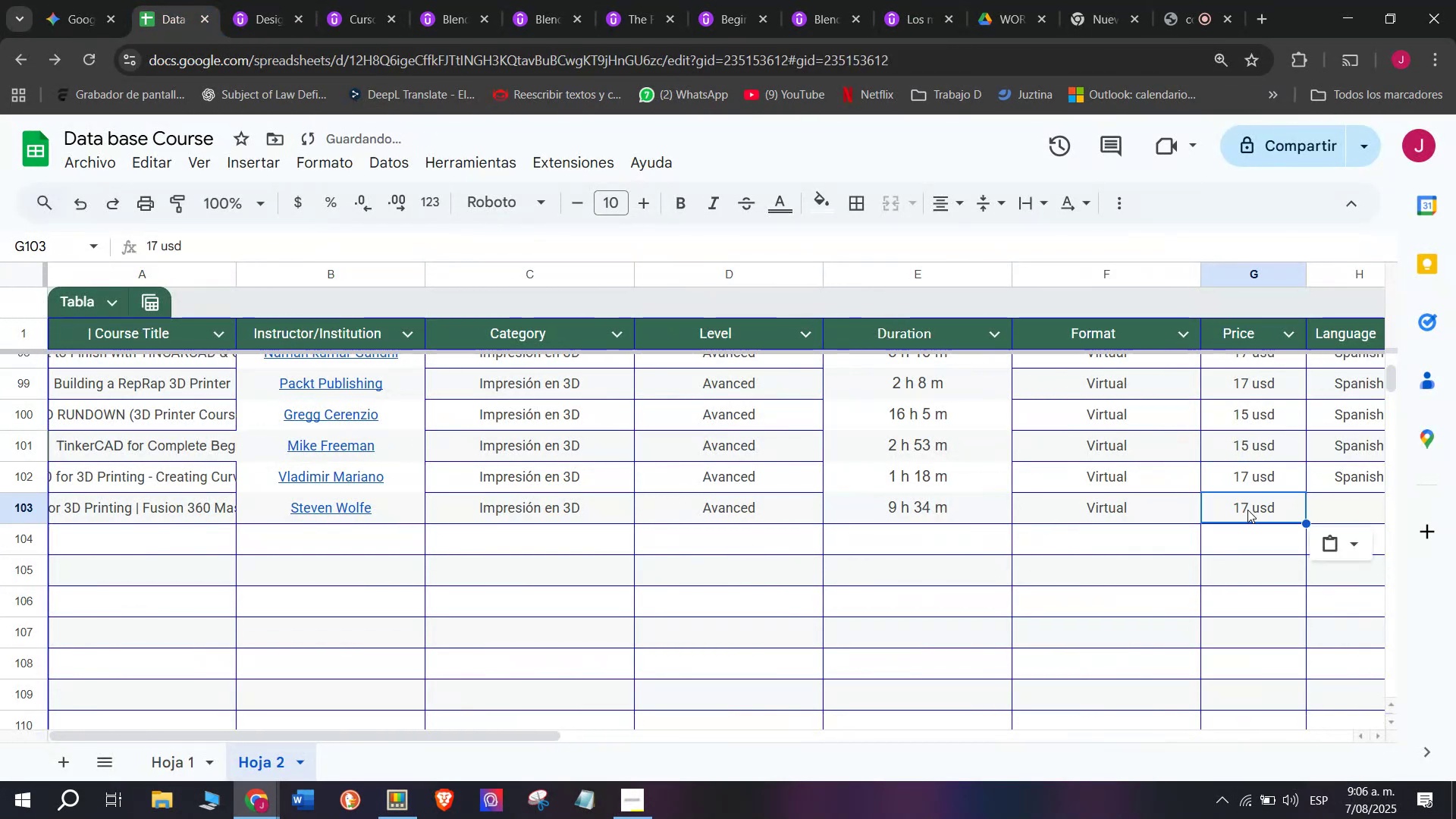 
double_click([1250, 510])
 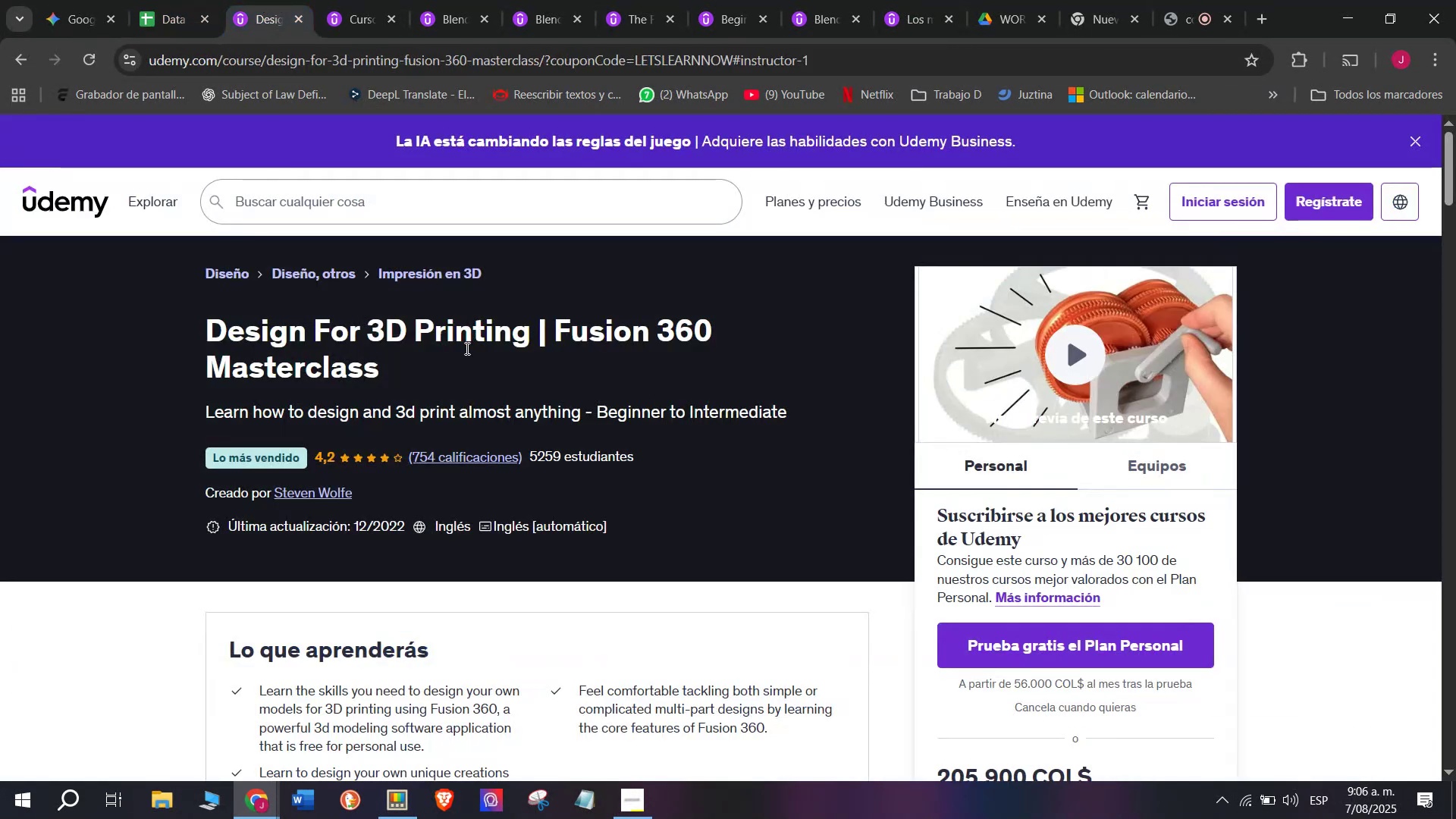 
scroll: coordinate [673, 517], scroll_direction: down, amount: 1.0
 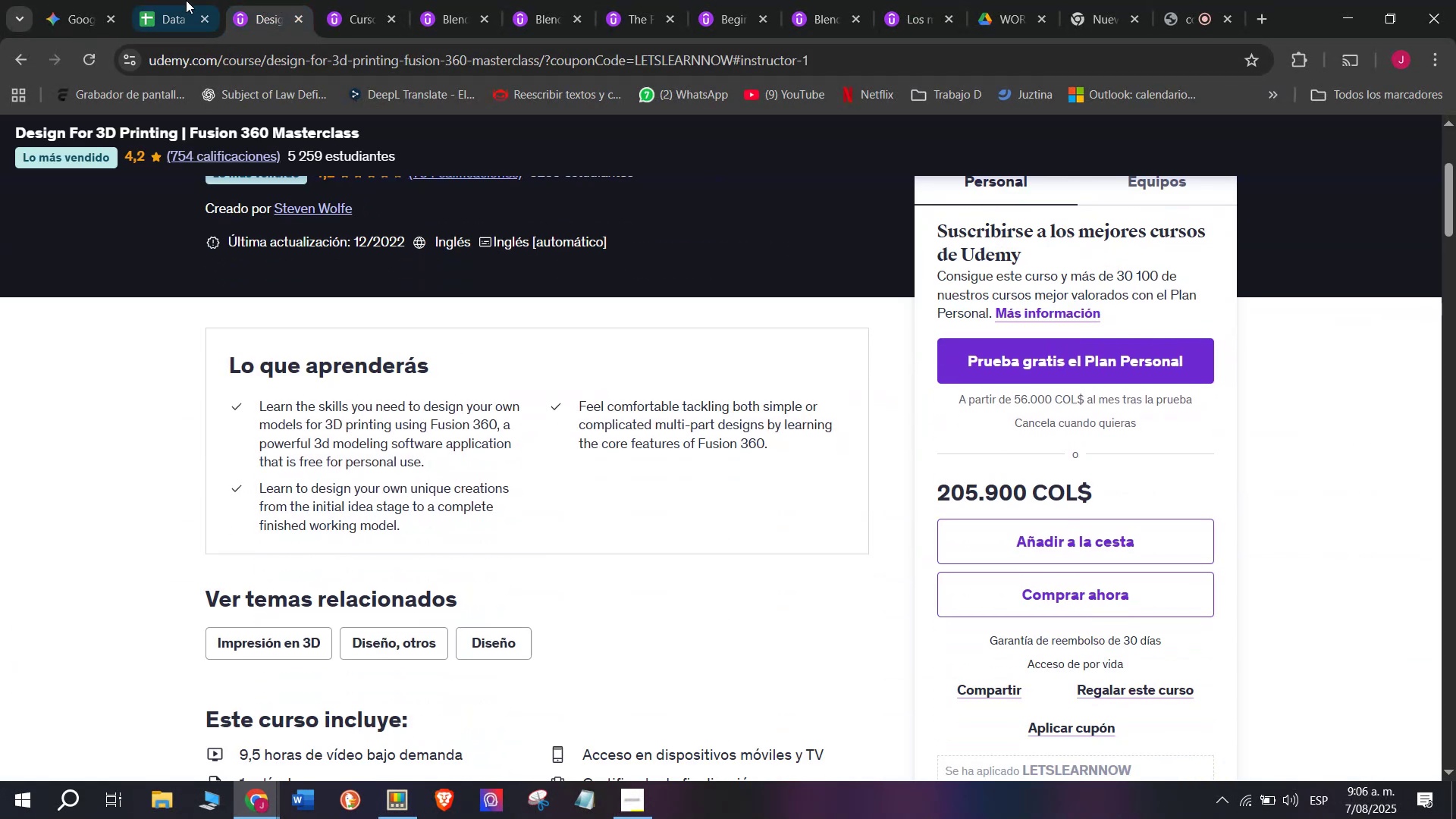 
left_click([180, 0])
 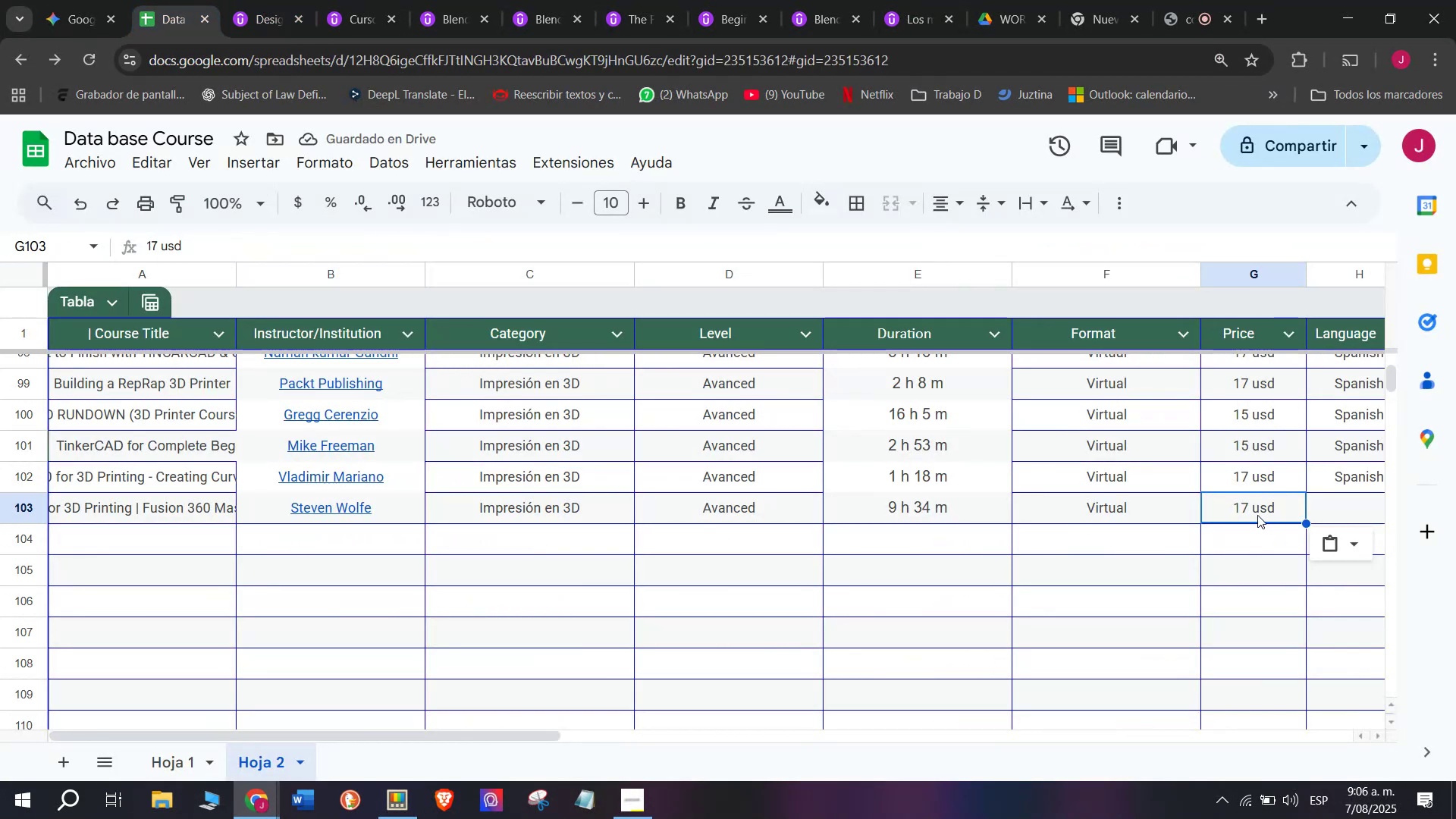 
left_click([1251, 512])
 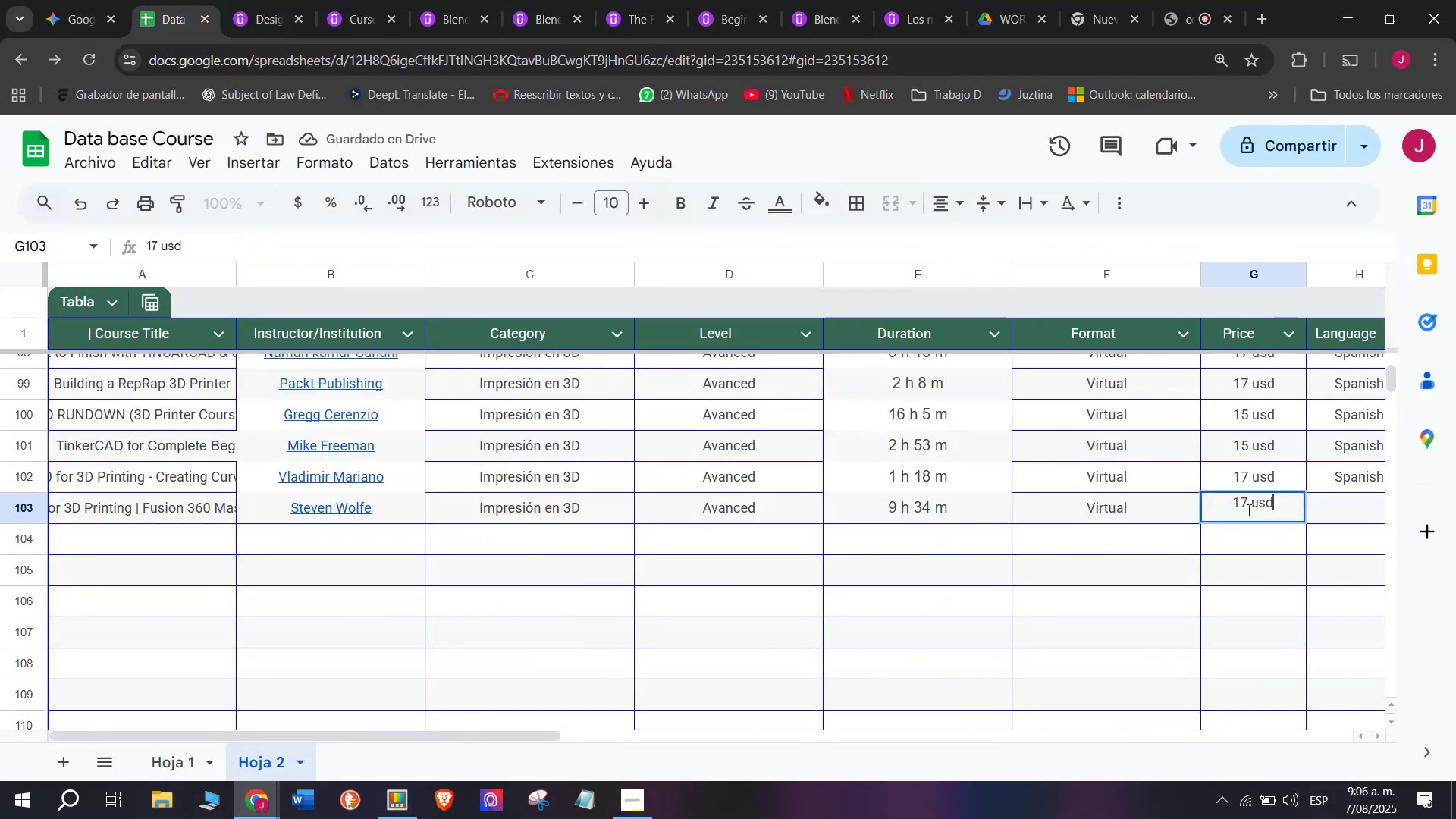 
left_click_drag(start_coordinate=[1246, 507], to_coordinate=[1230, 504])
 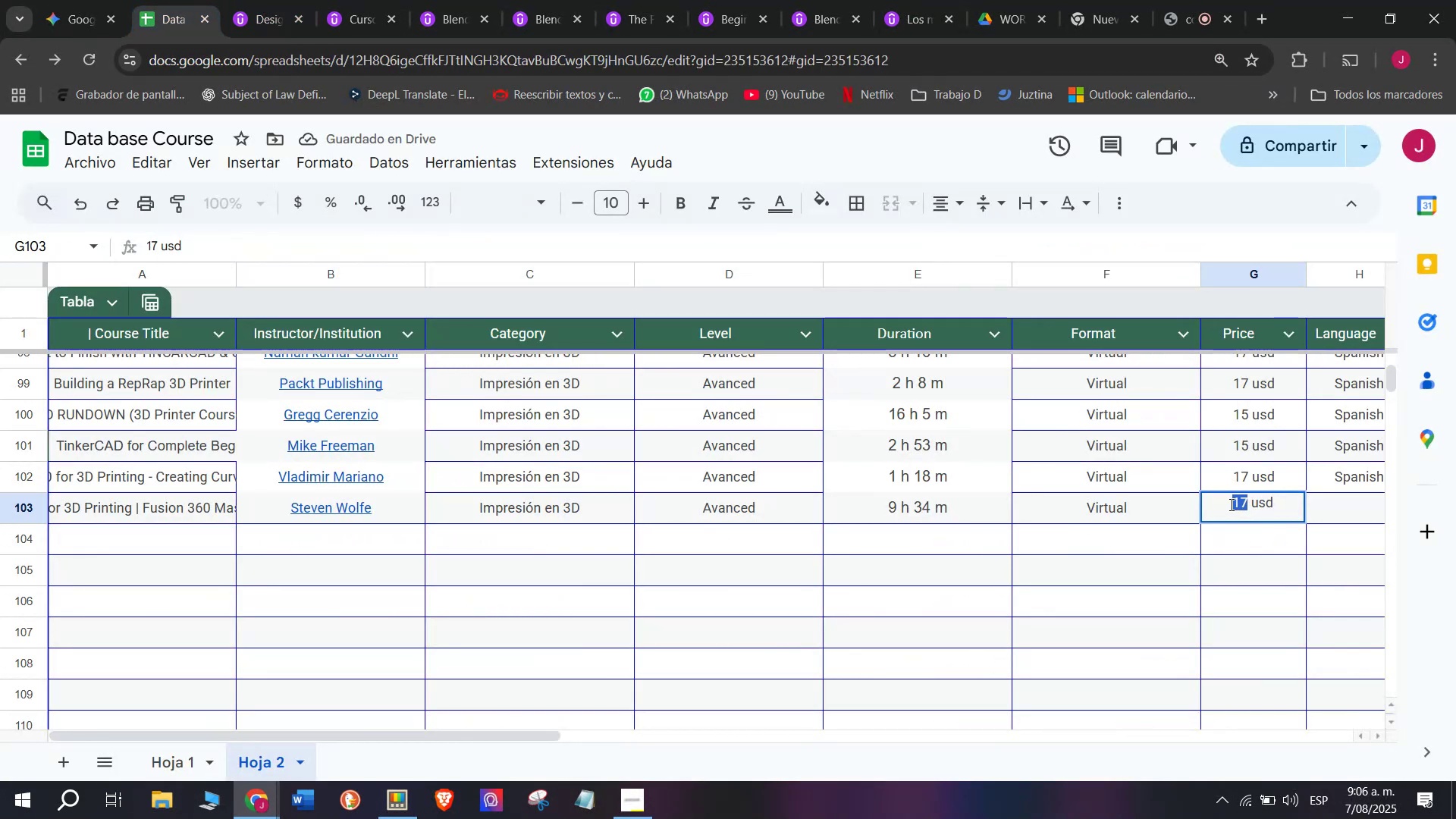 
type(50)
 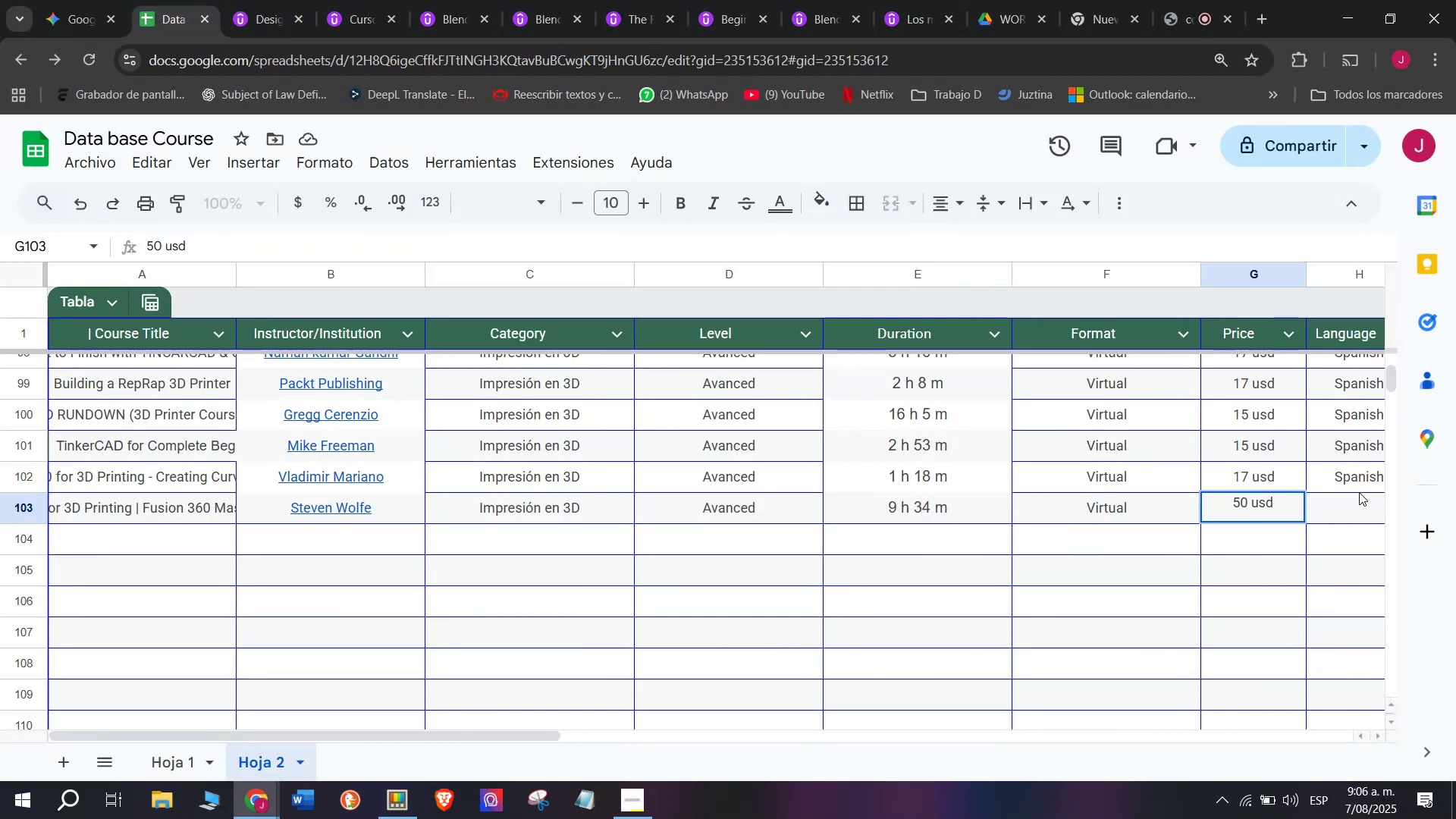 
left_click([1357, 492])
 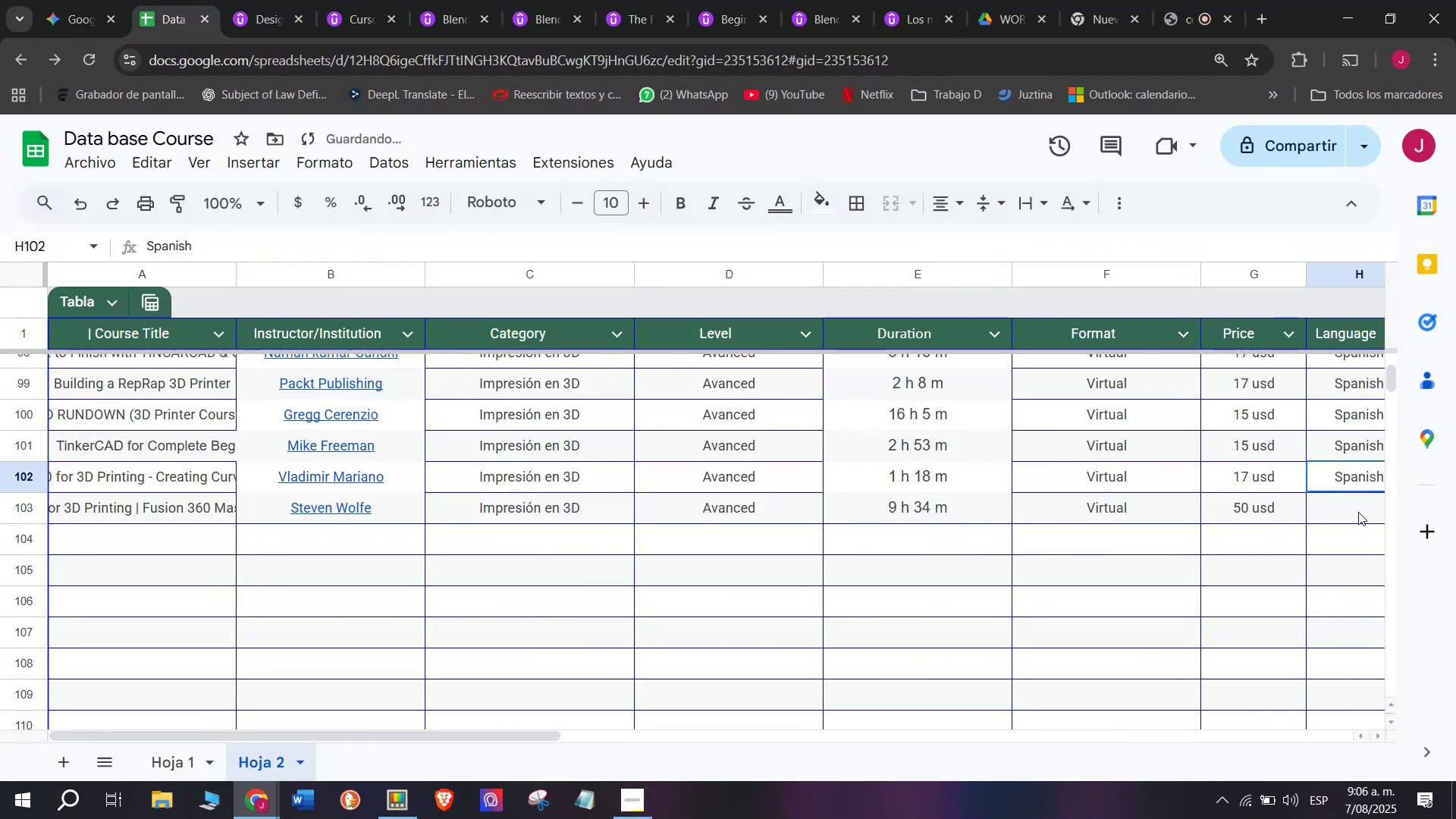 
key(Break)
 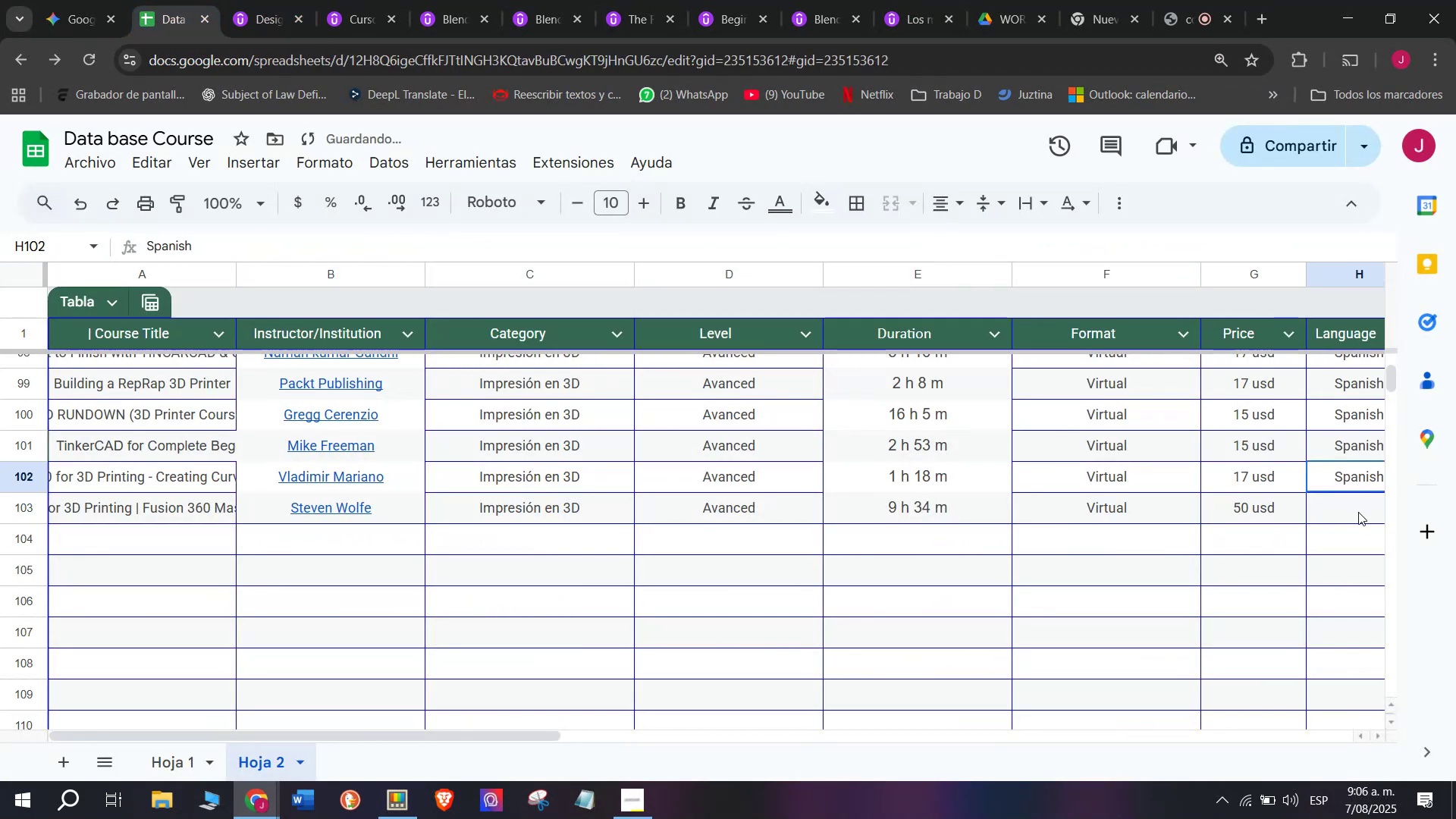 
key(Control+ControlLeft)
 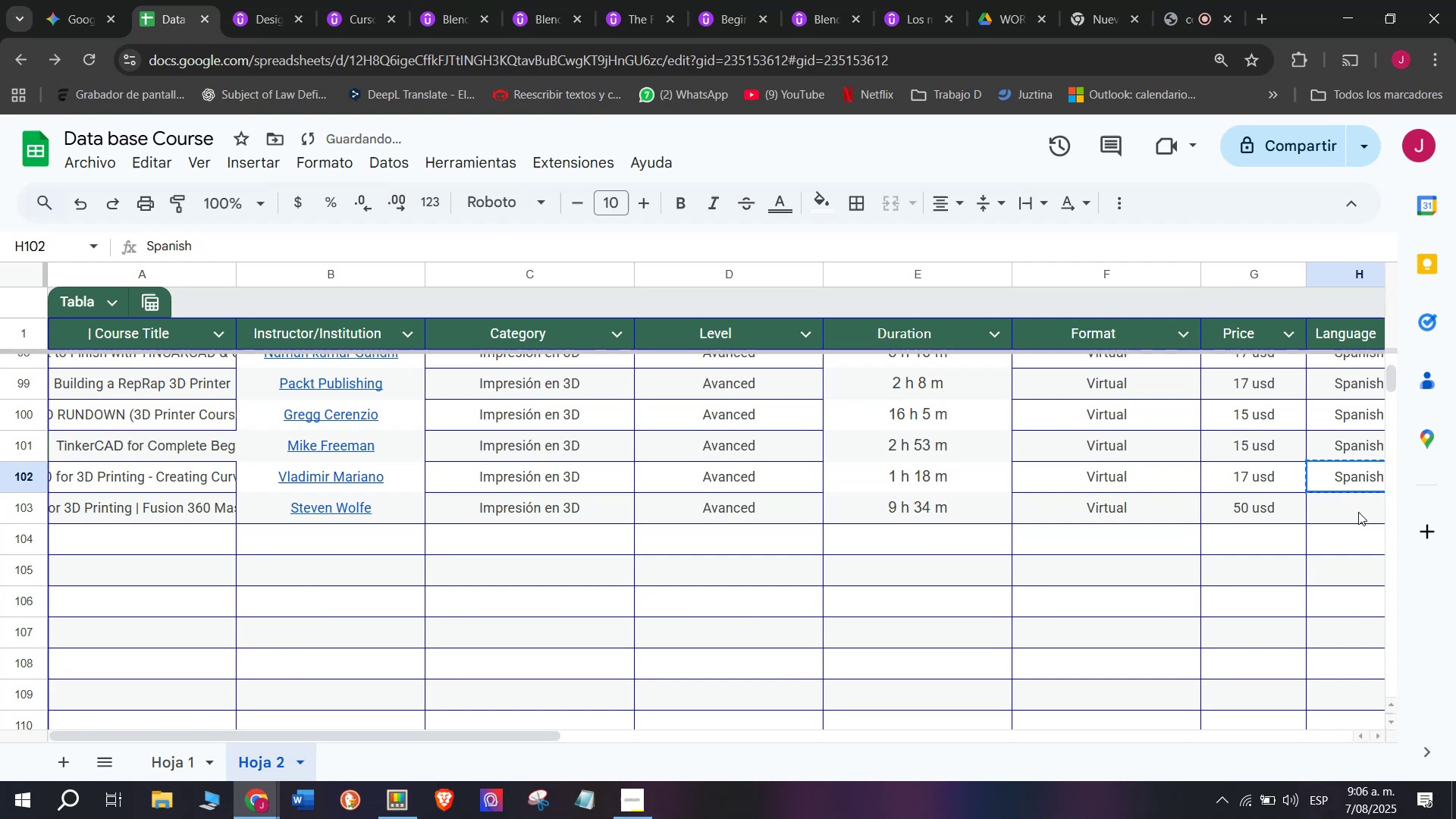 
key(Control+C)
 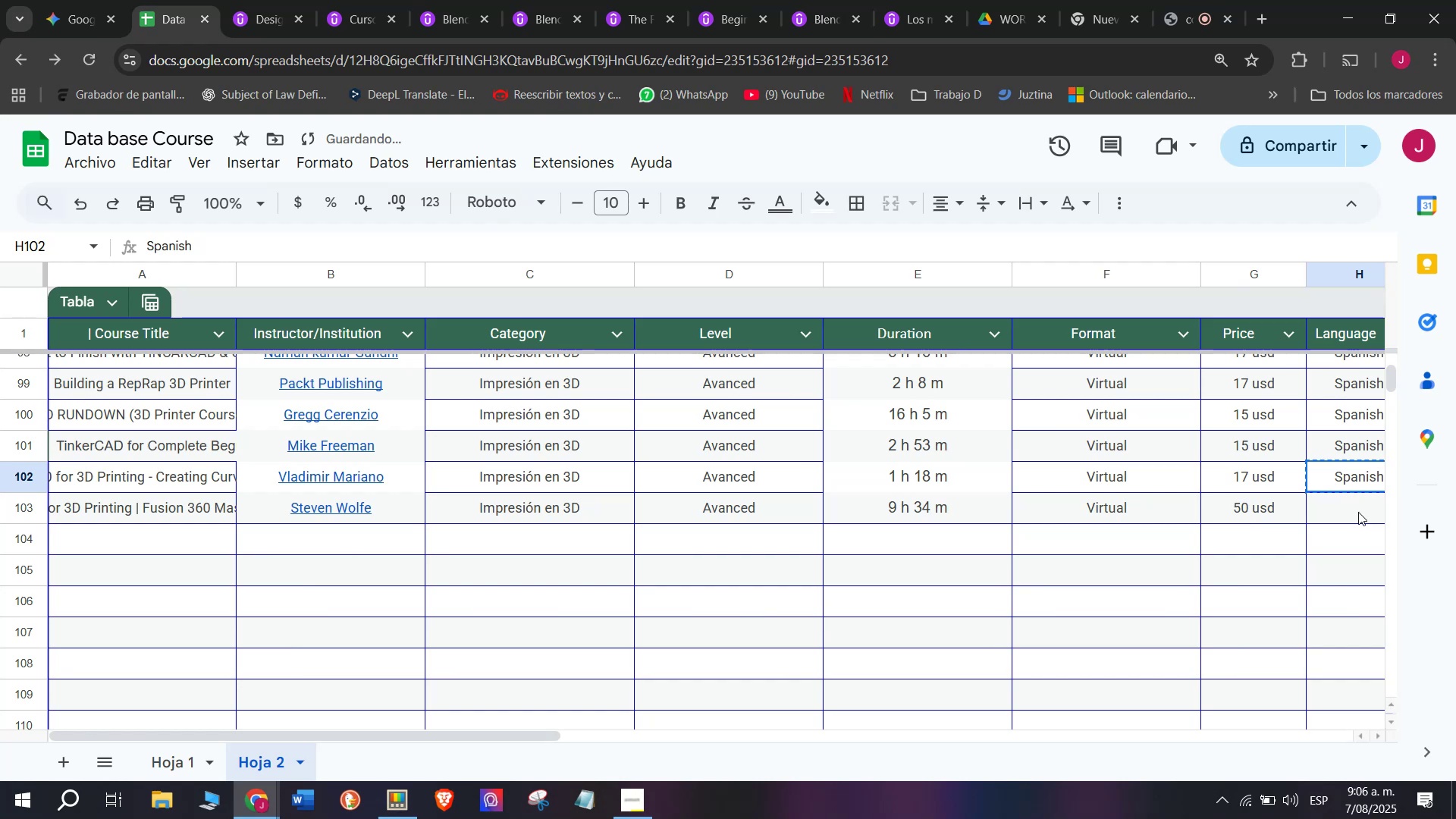 
left_click([1358, 512])
 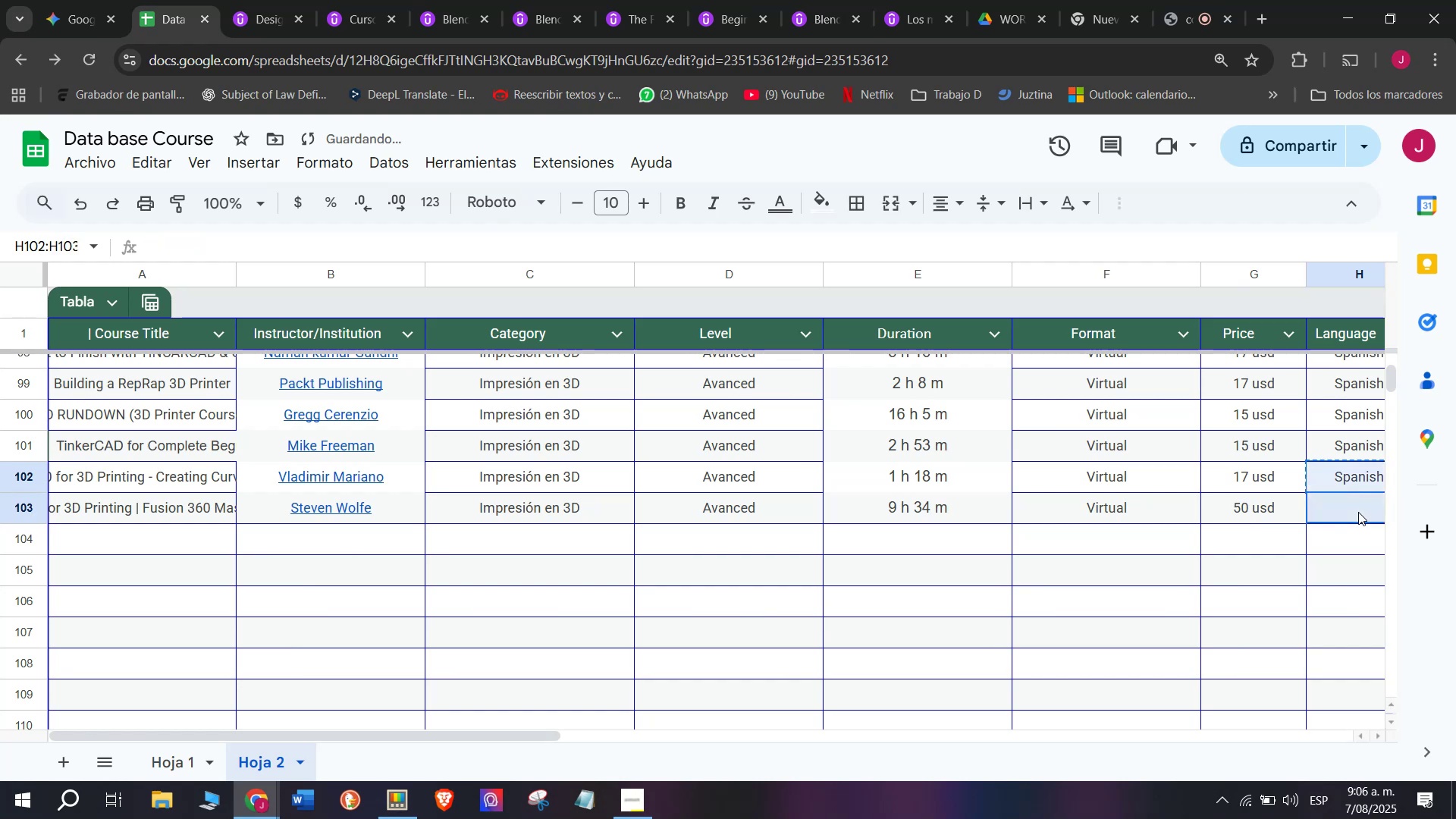 
key(Z)
 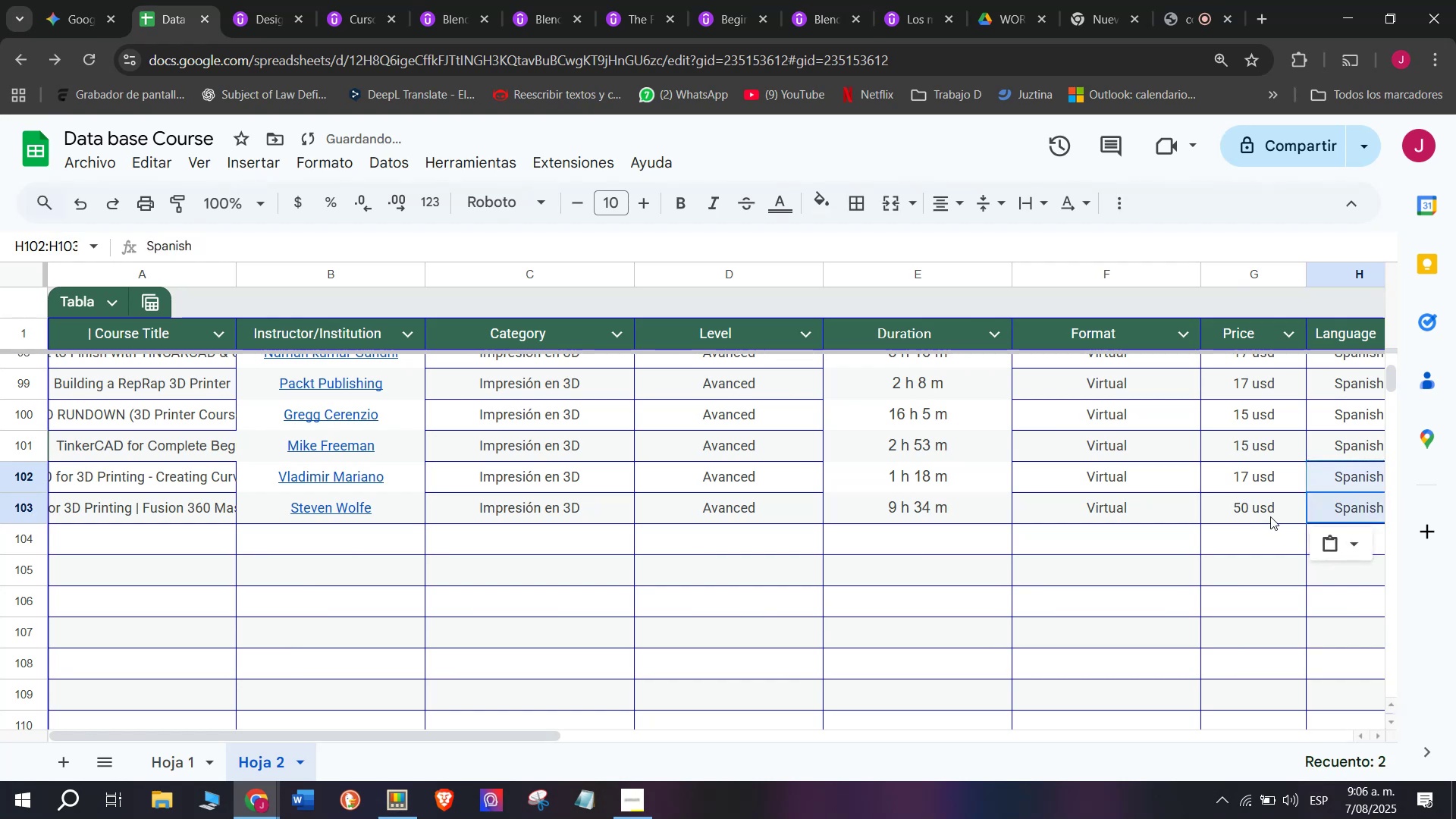 
key(Control+ControlLeft)
 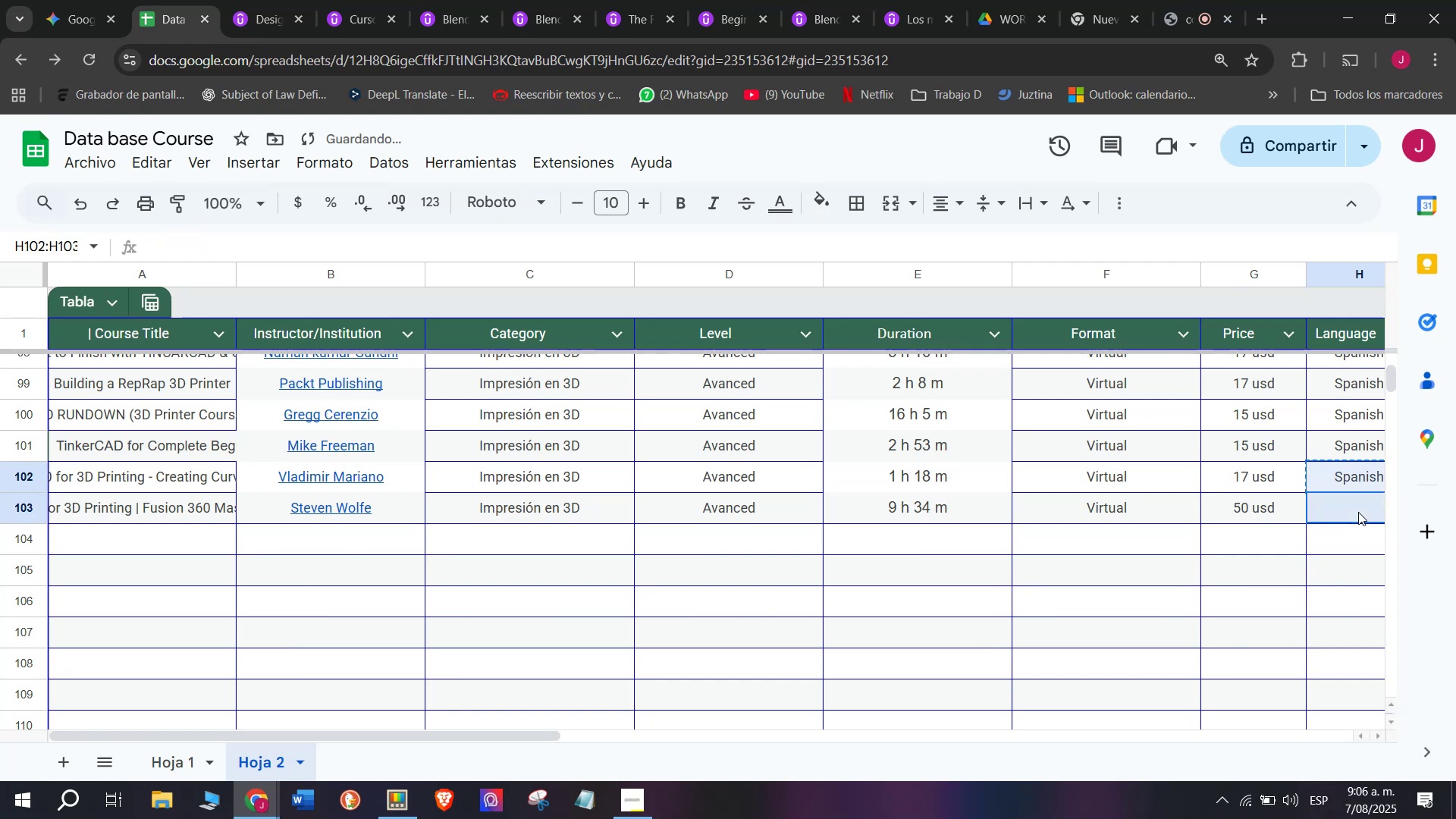 
key(Control+V)
 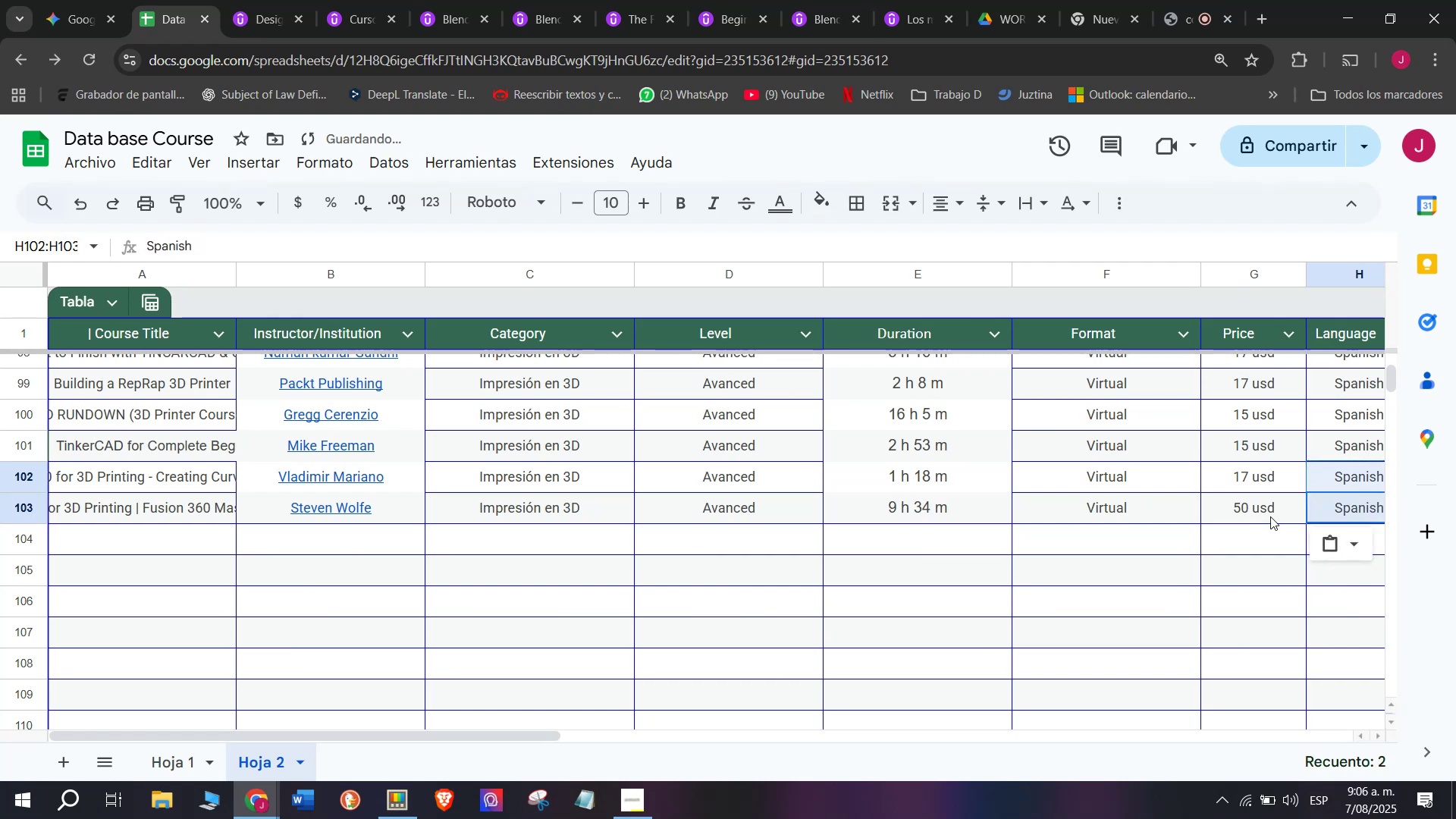 
left_click([1270, 516])
 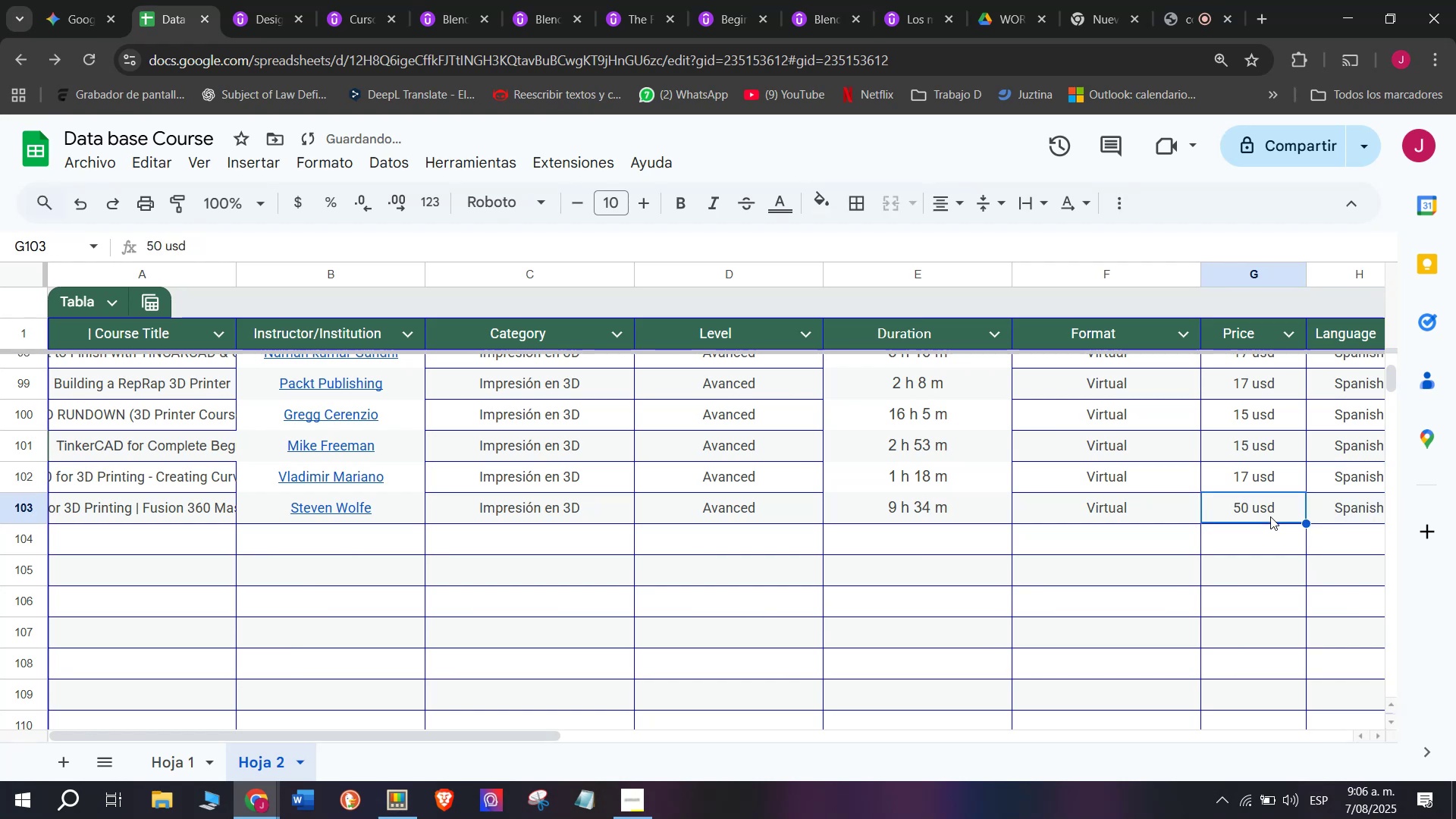 
scroll: coordinate [165, 488], scroll_direction: down, amount: 3.0
 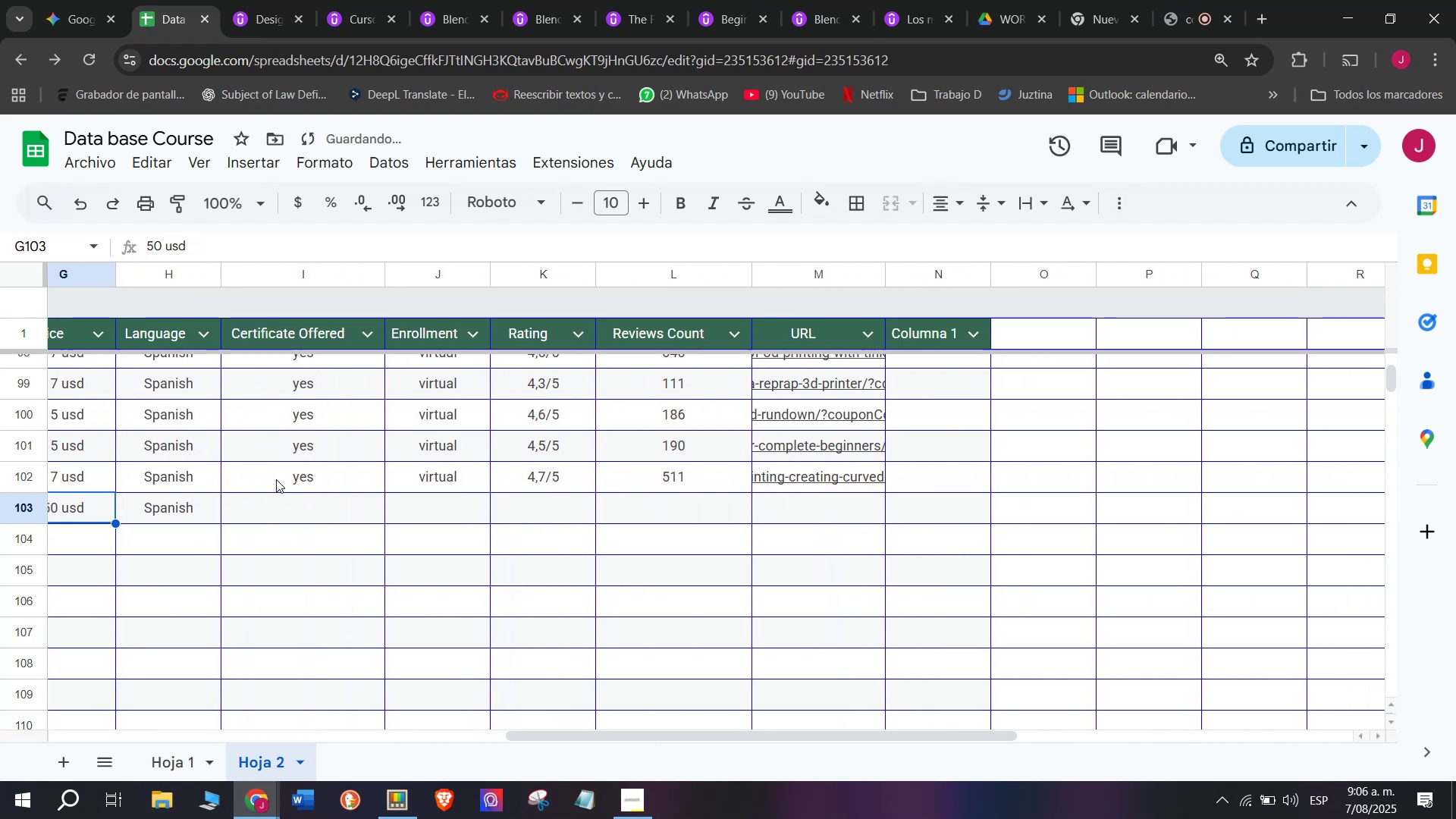 
key(Break)
 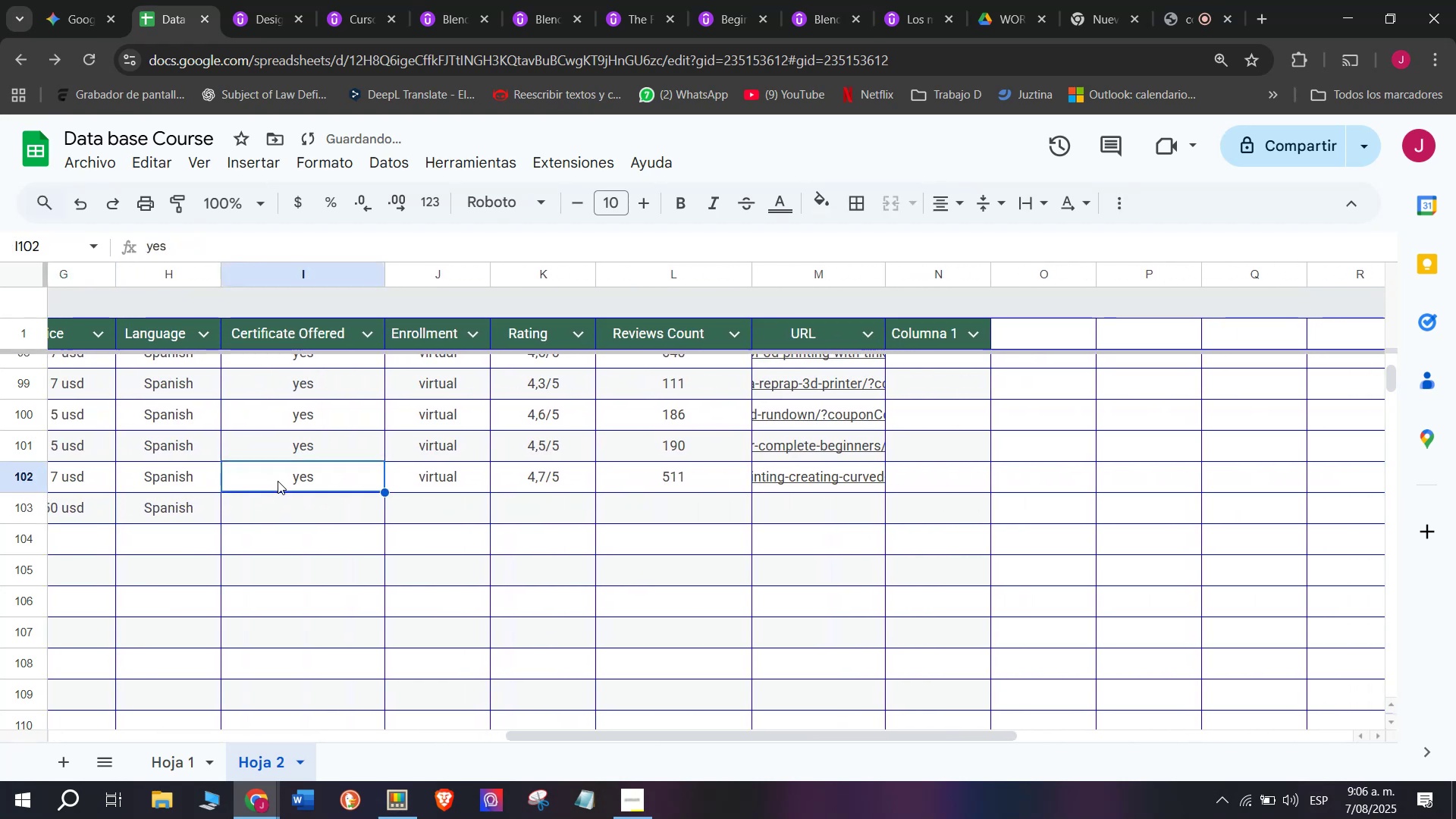 
key(Control+ControlLeft)
 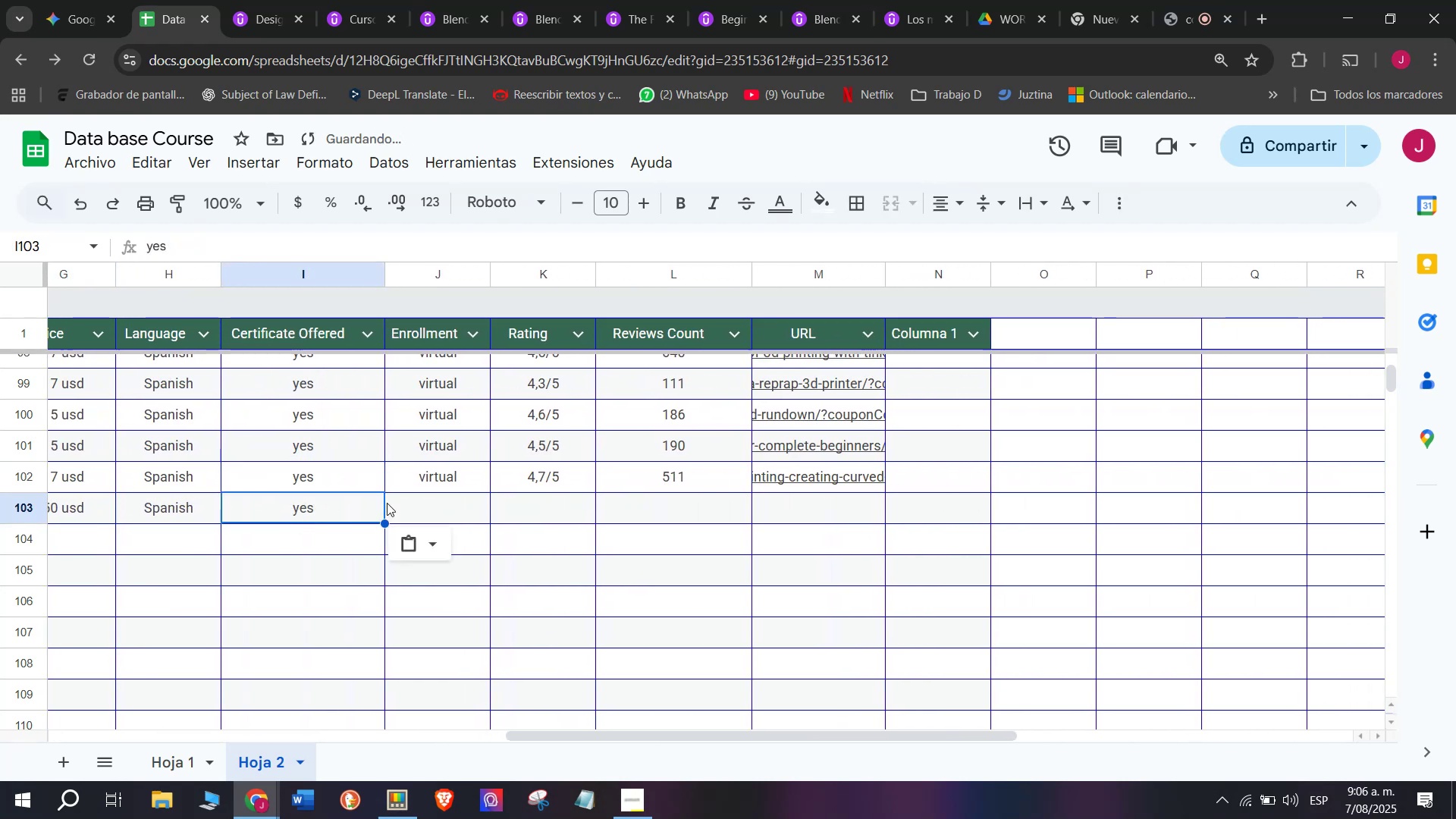 
key(Control+C)
 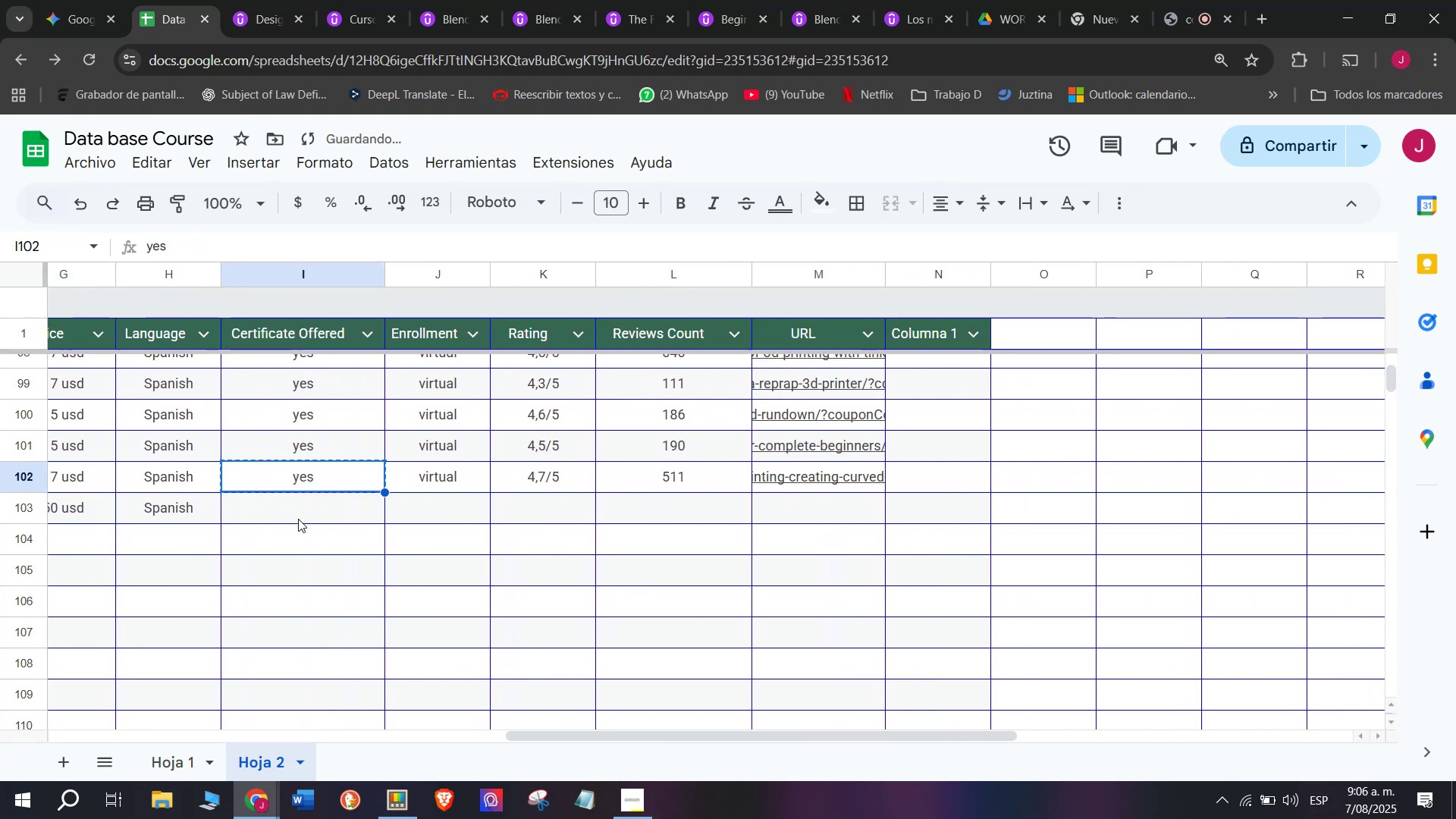 
key(Z)
 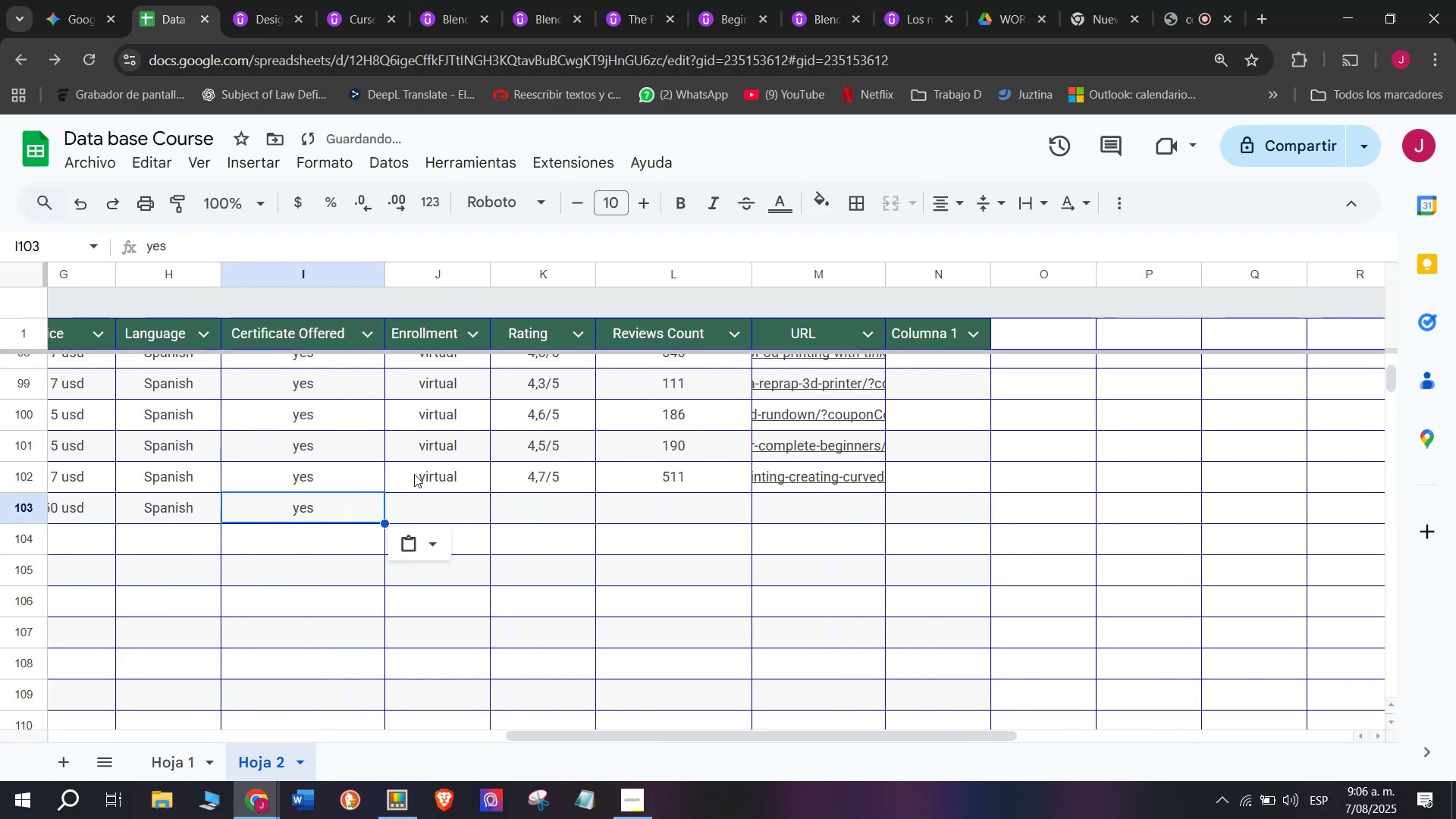 
key(Control+ControlLeft)
 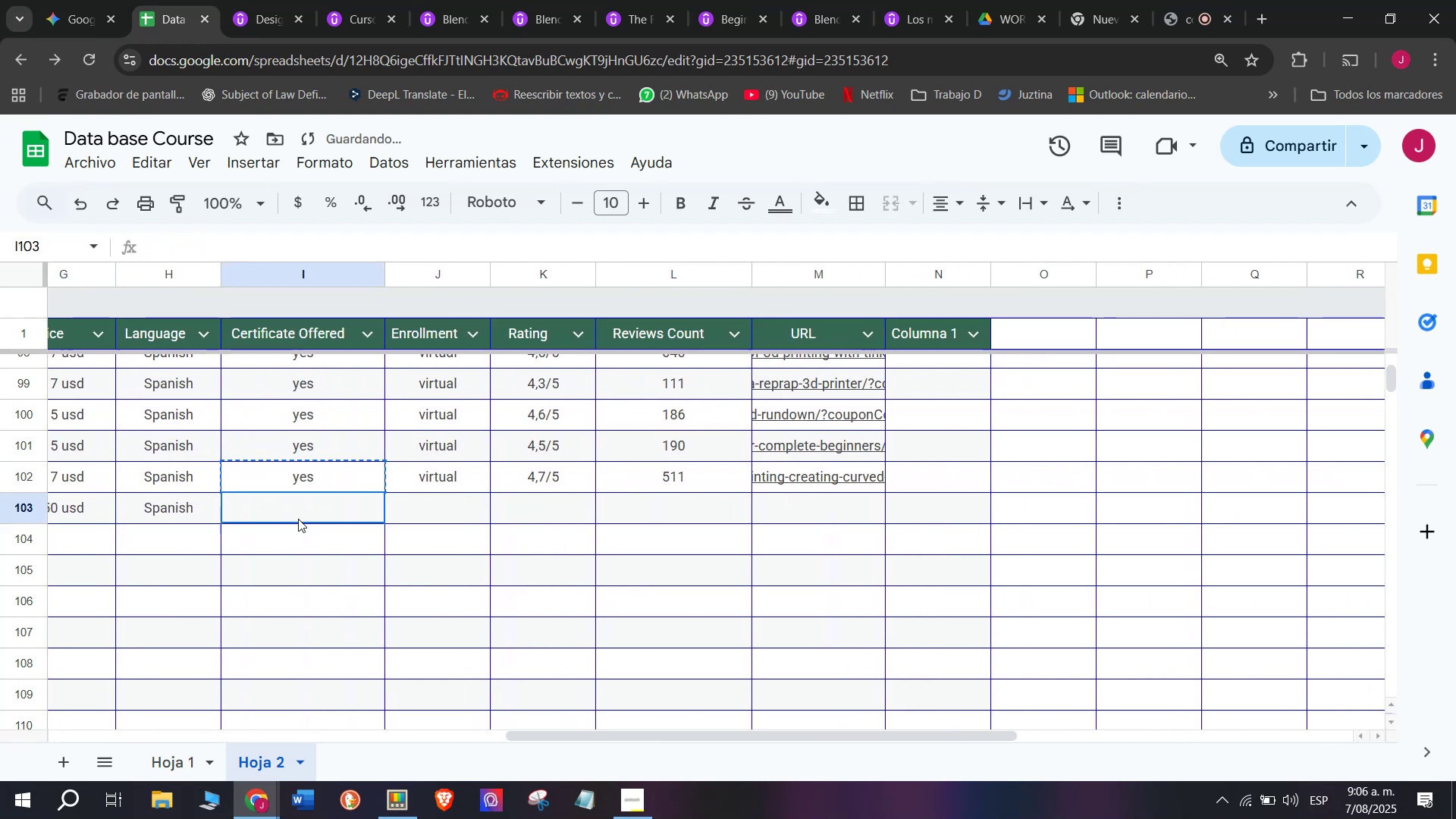 
key(Control+V)
 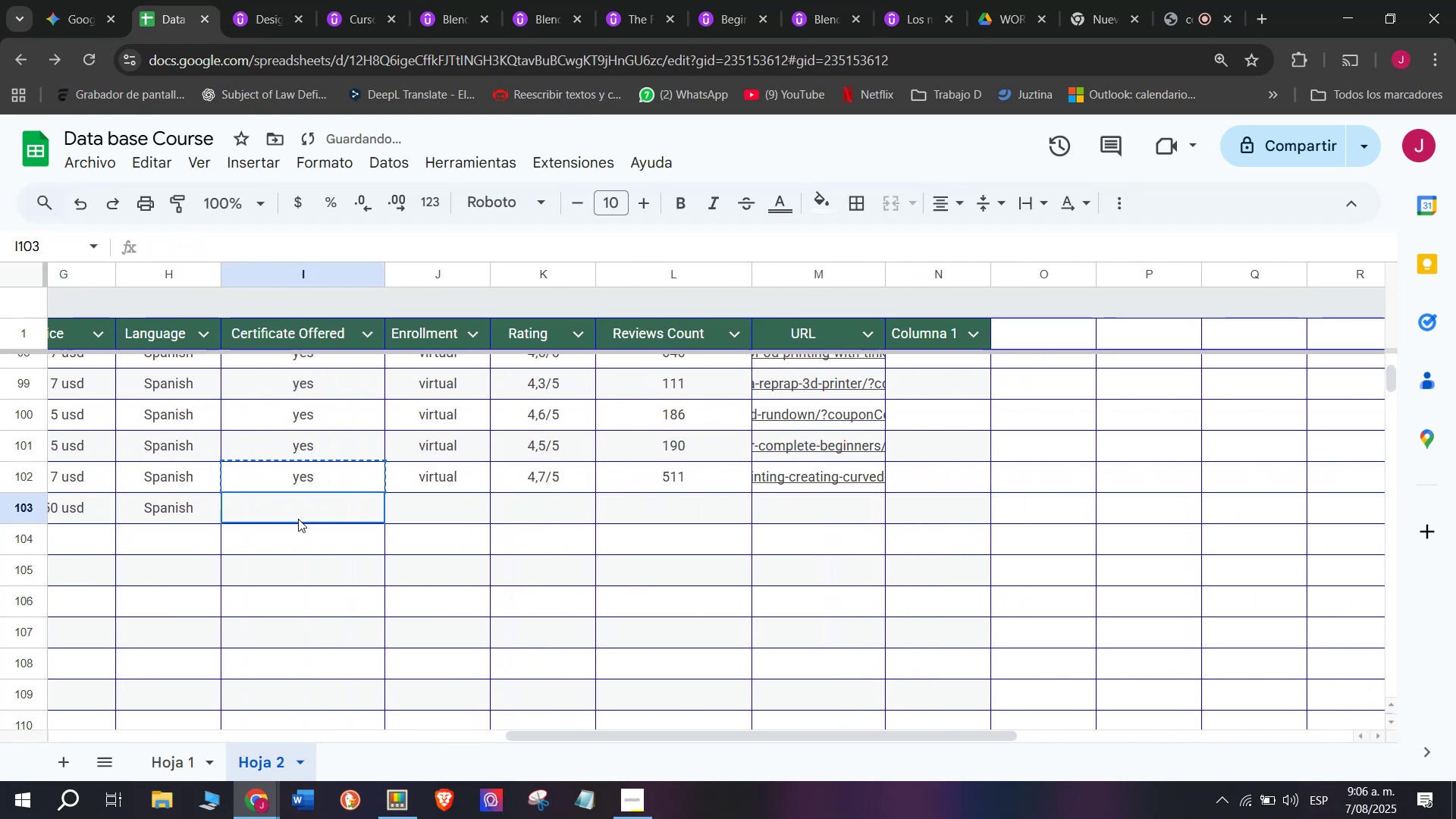 
double_click([298, 519])
 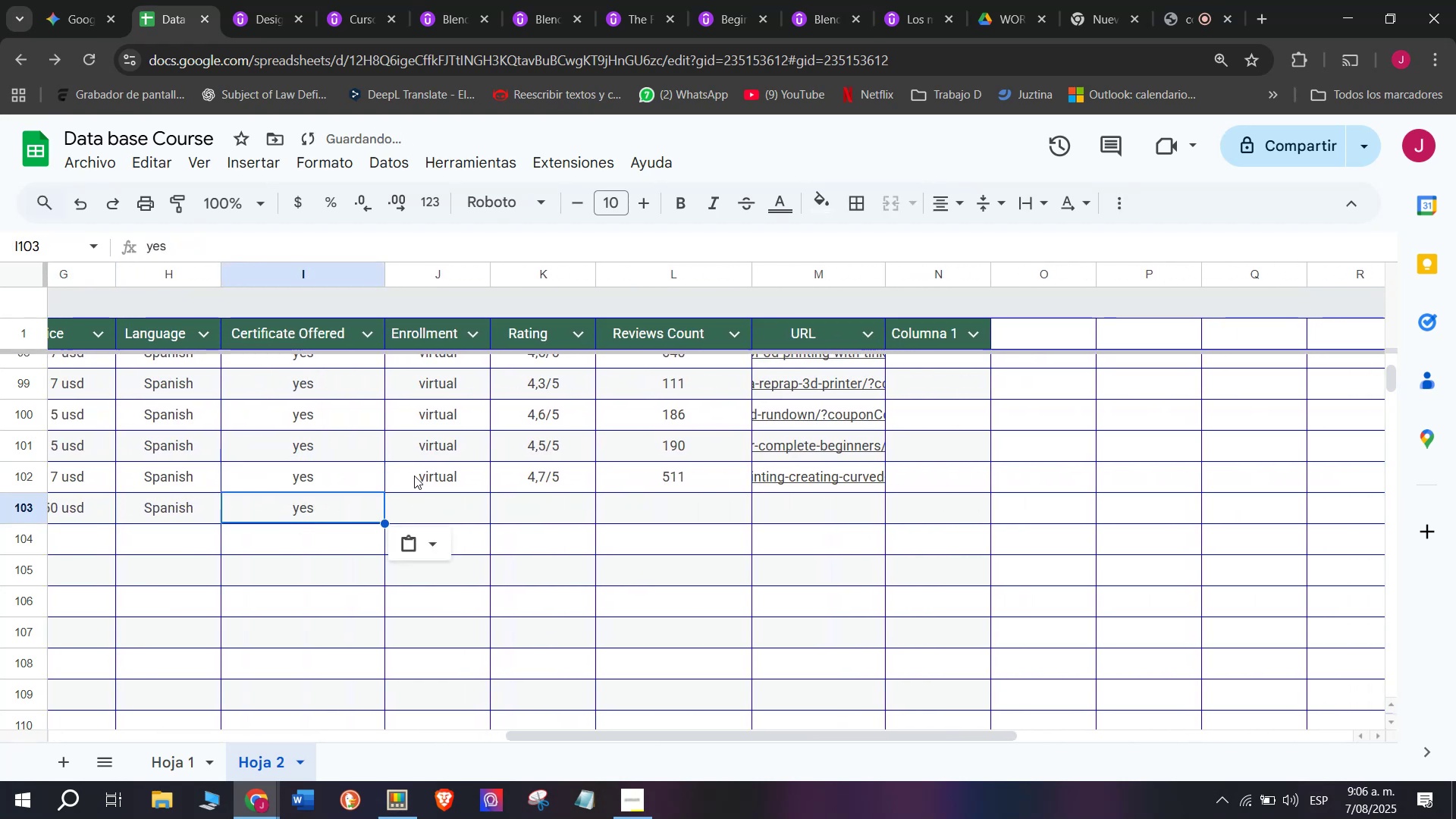 
left_click([414, 474])
 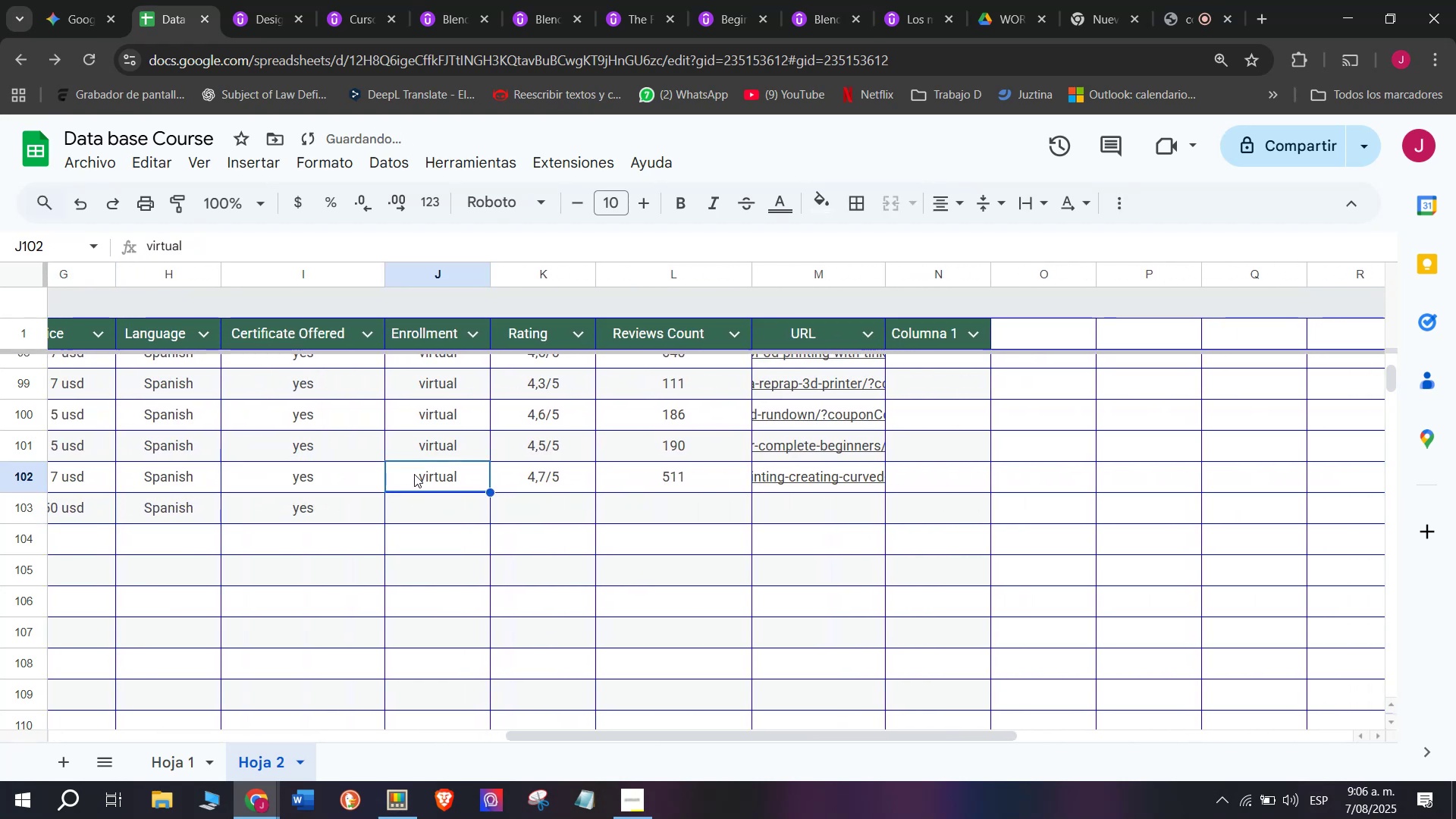 
key(Control+ControlLeft)
 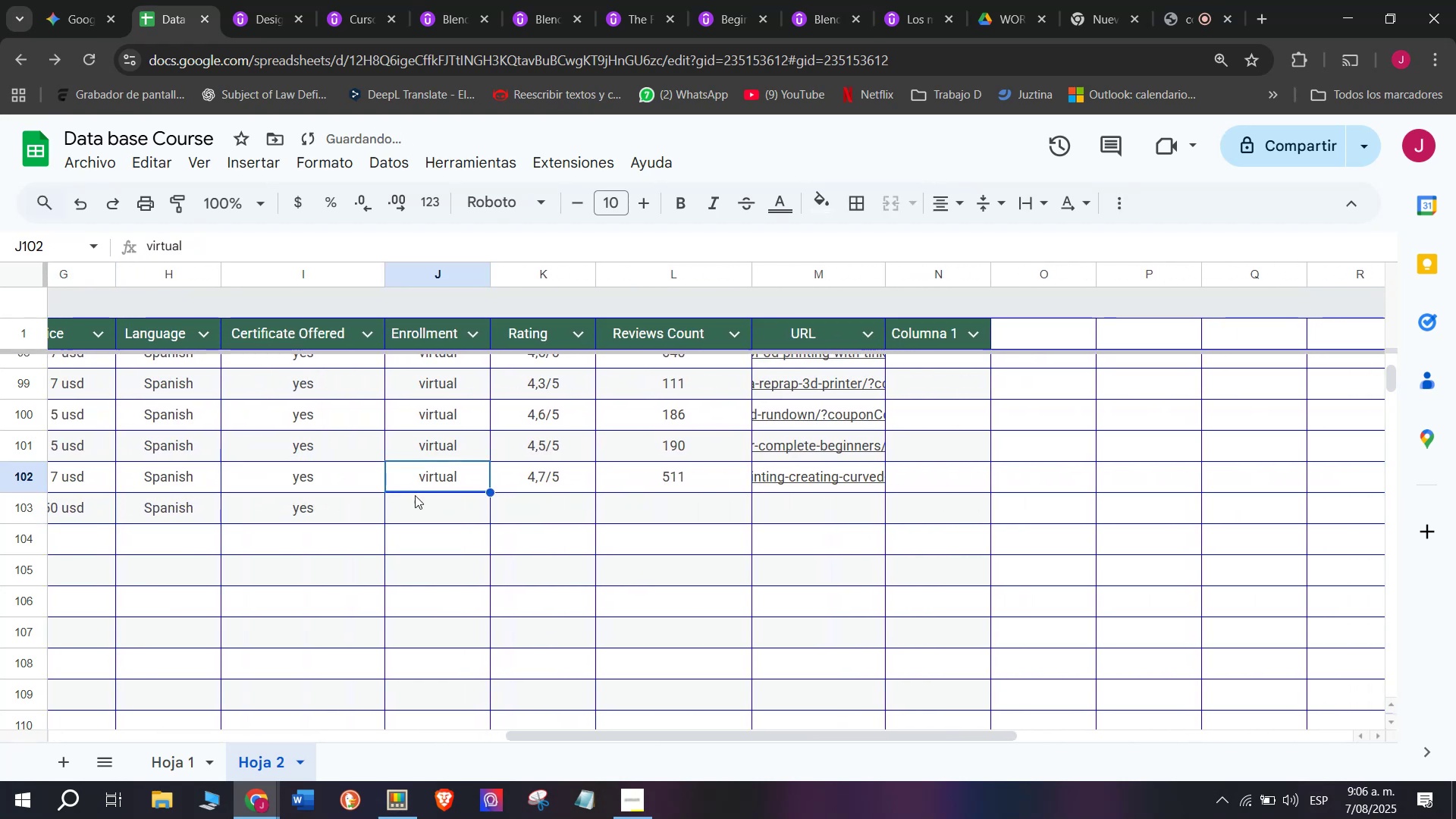 
key(Break)
 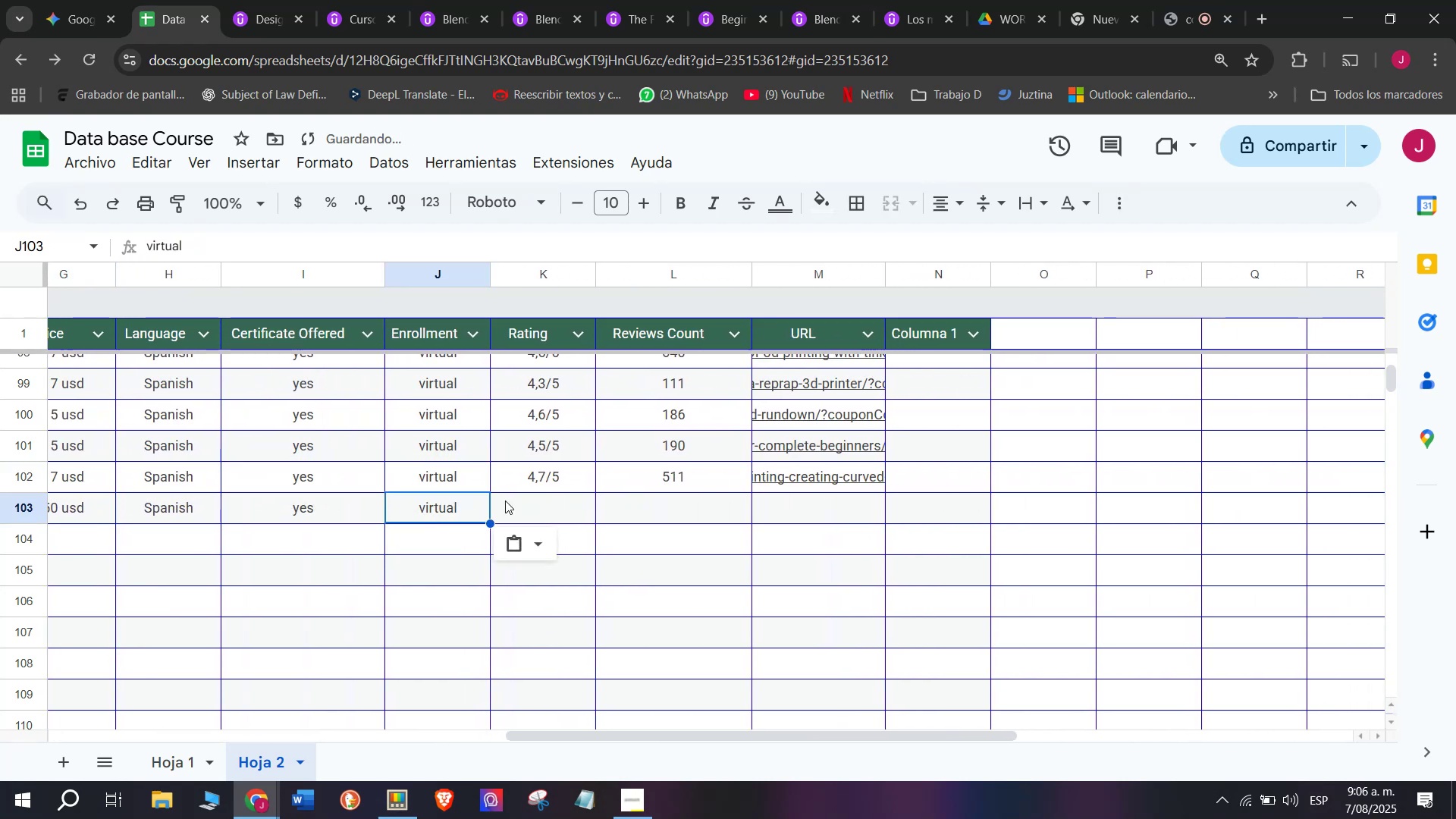 
key(Control+C)
 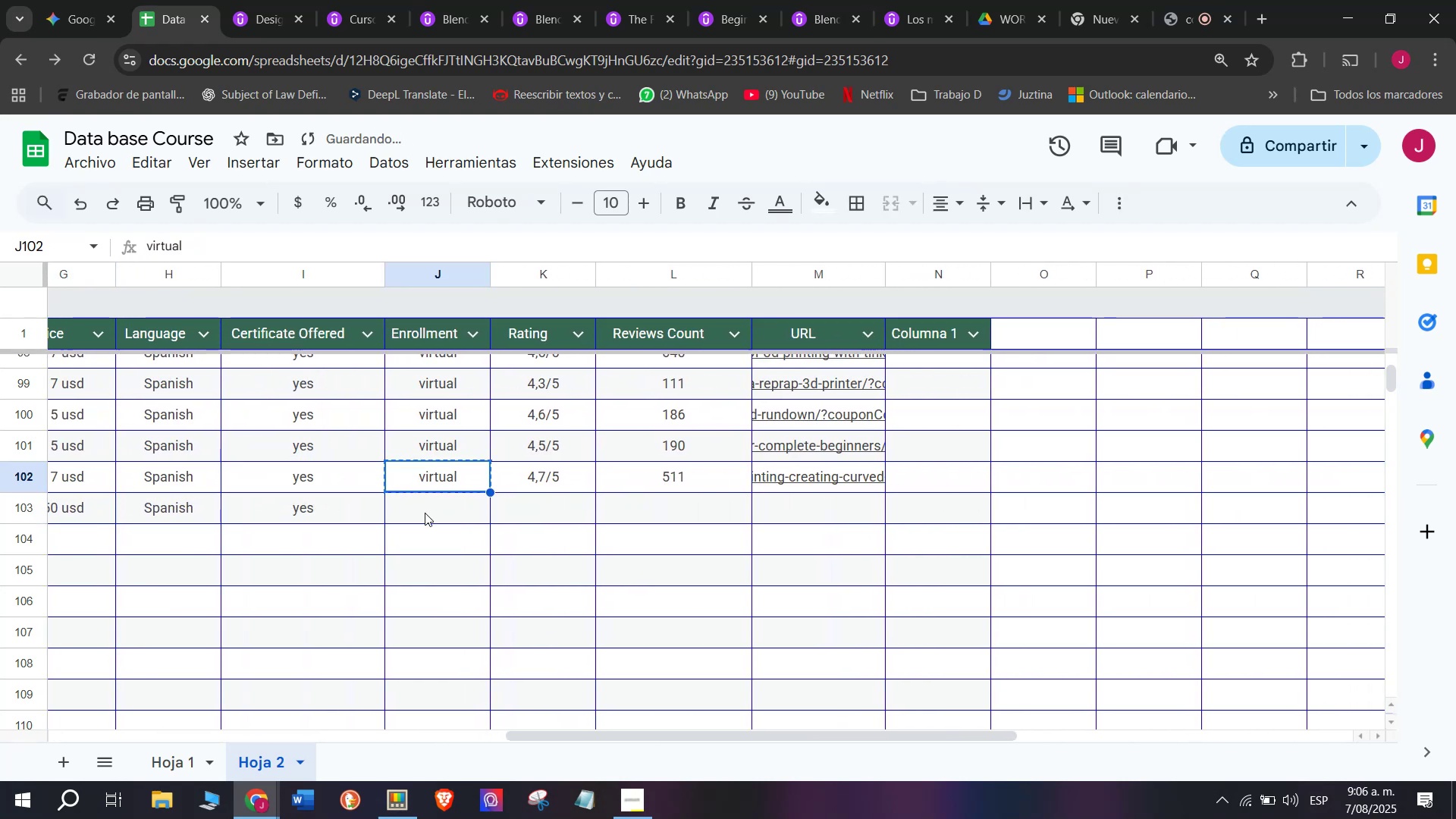 
double_click([425, 513])
 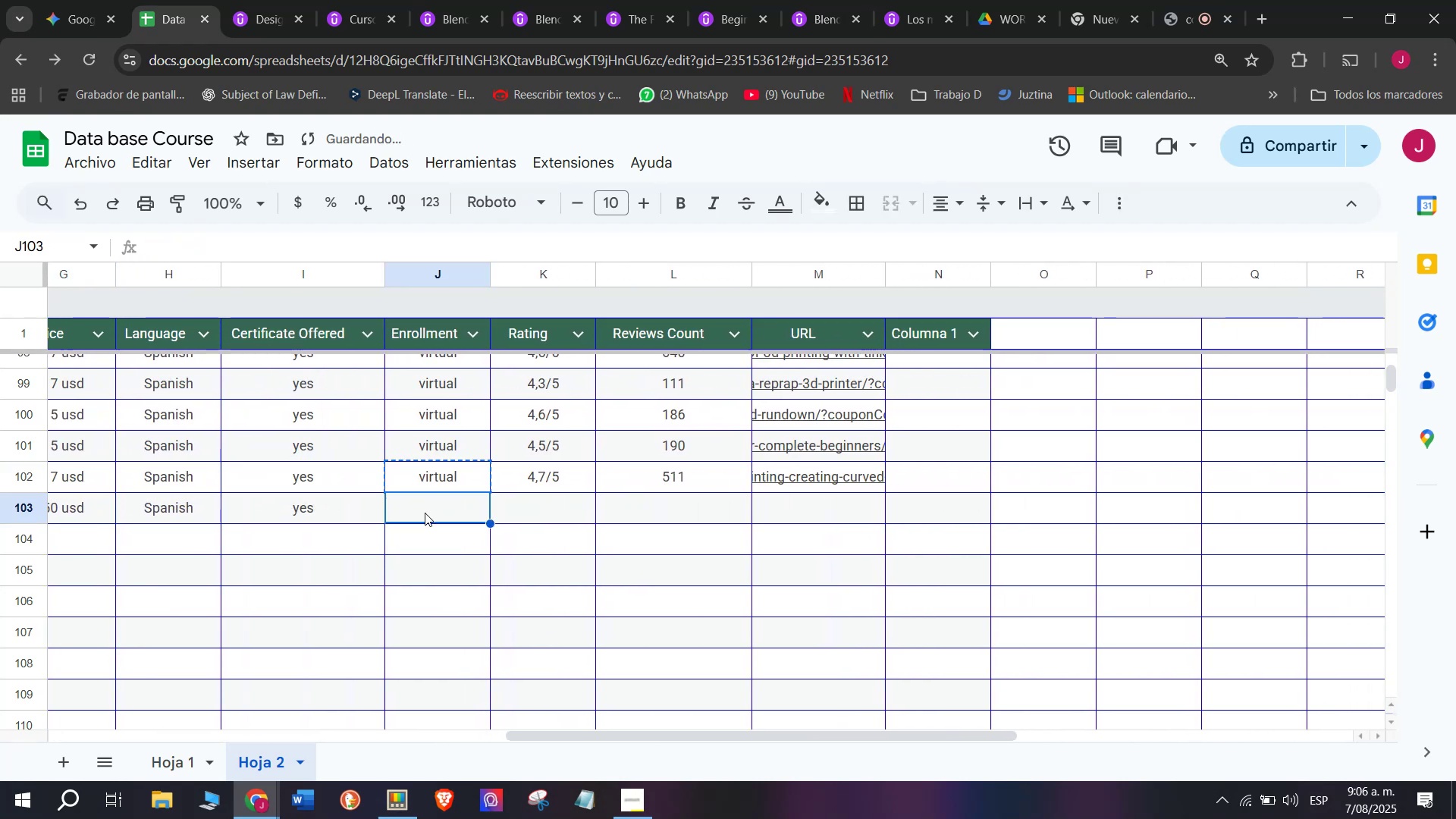 
key(Control+ControlLeft)
 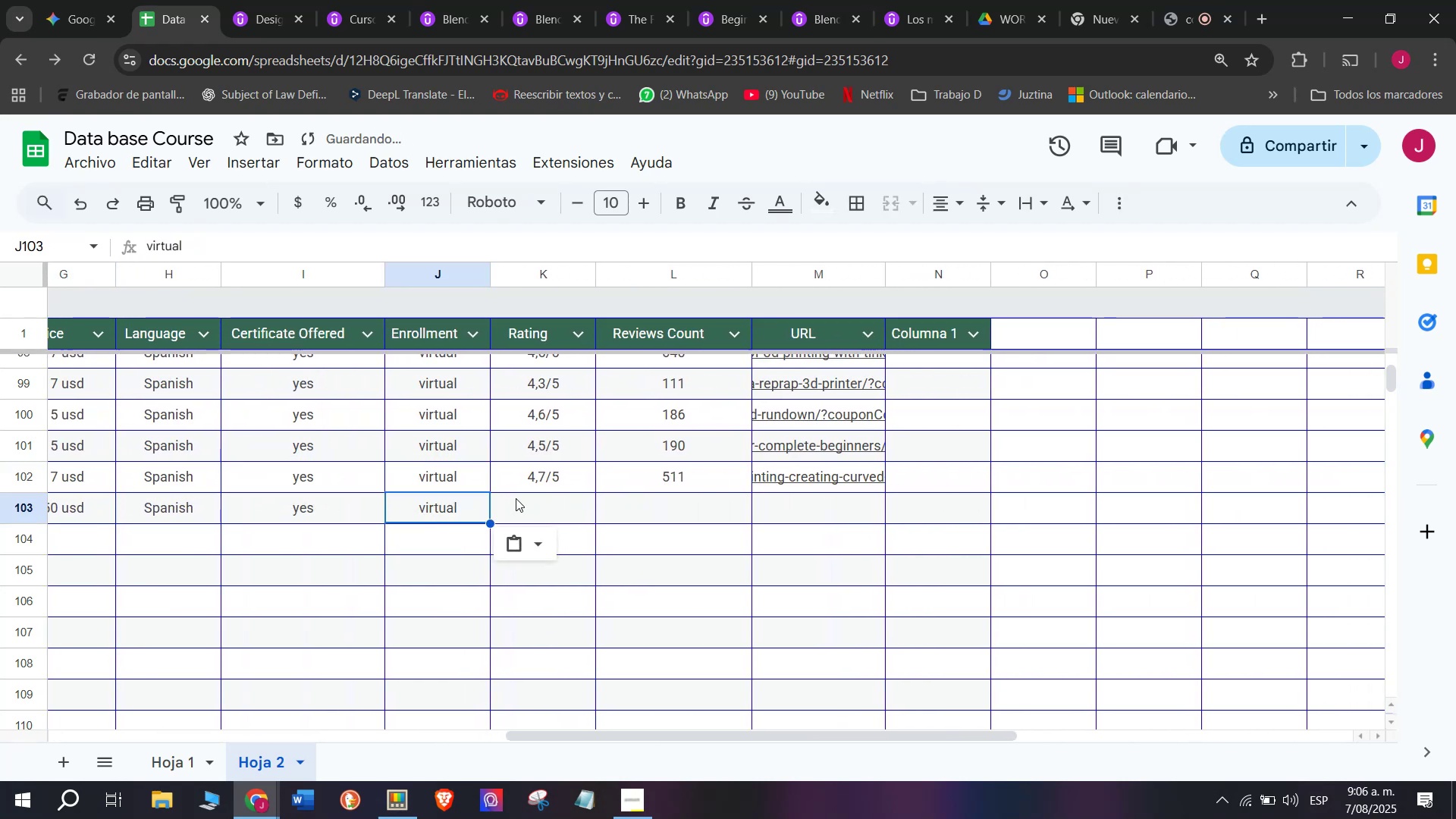 
key(Z)
 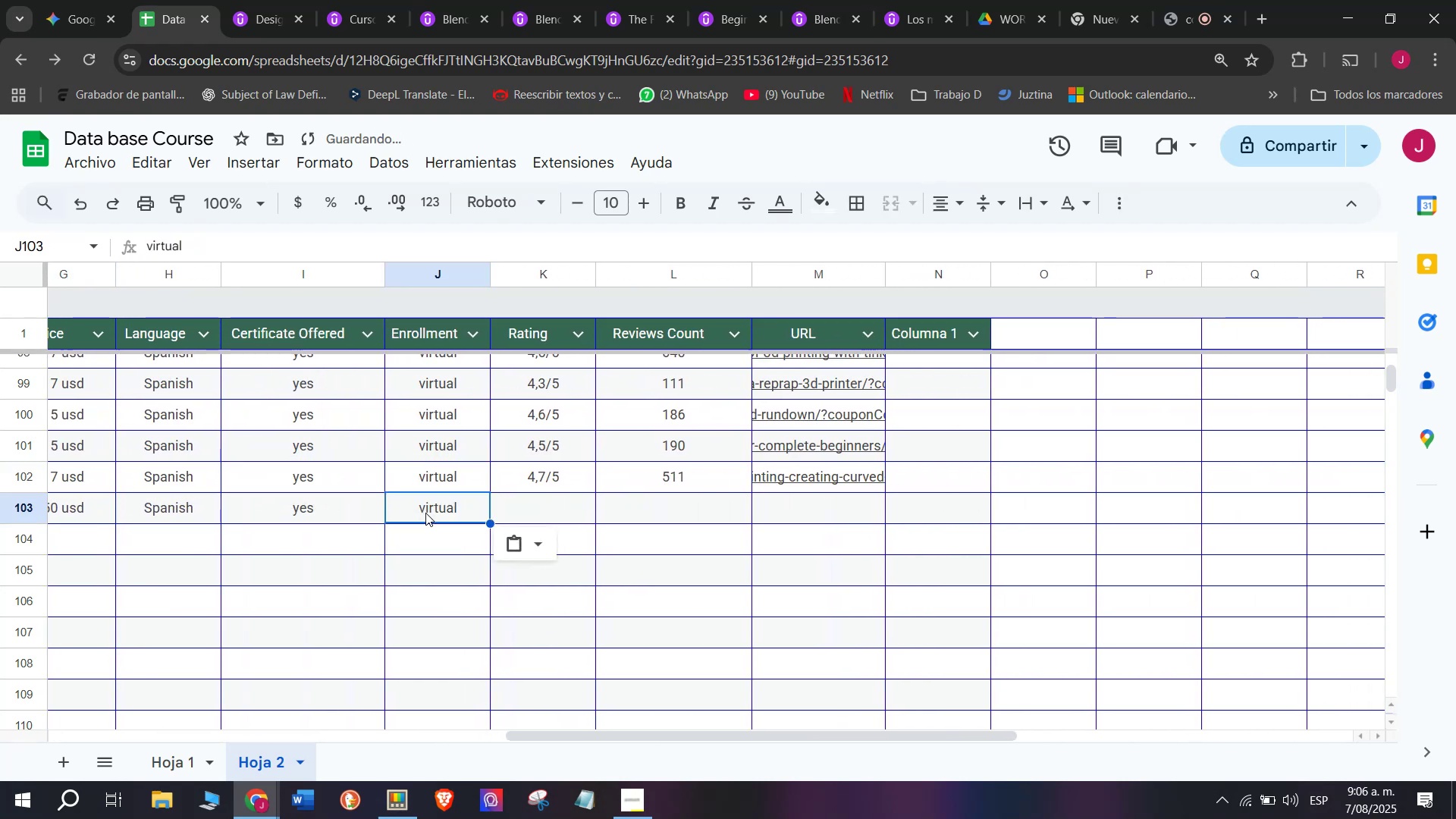 
key(Control+V)
 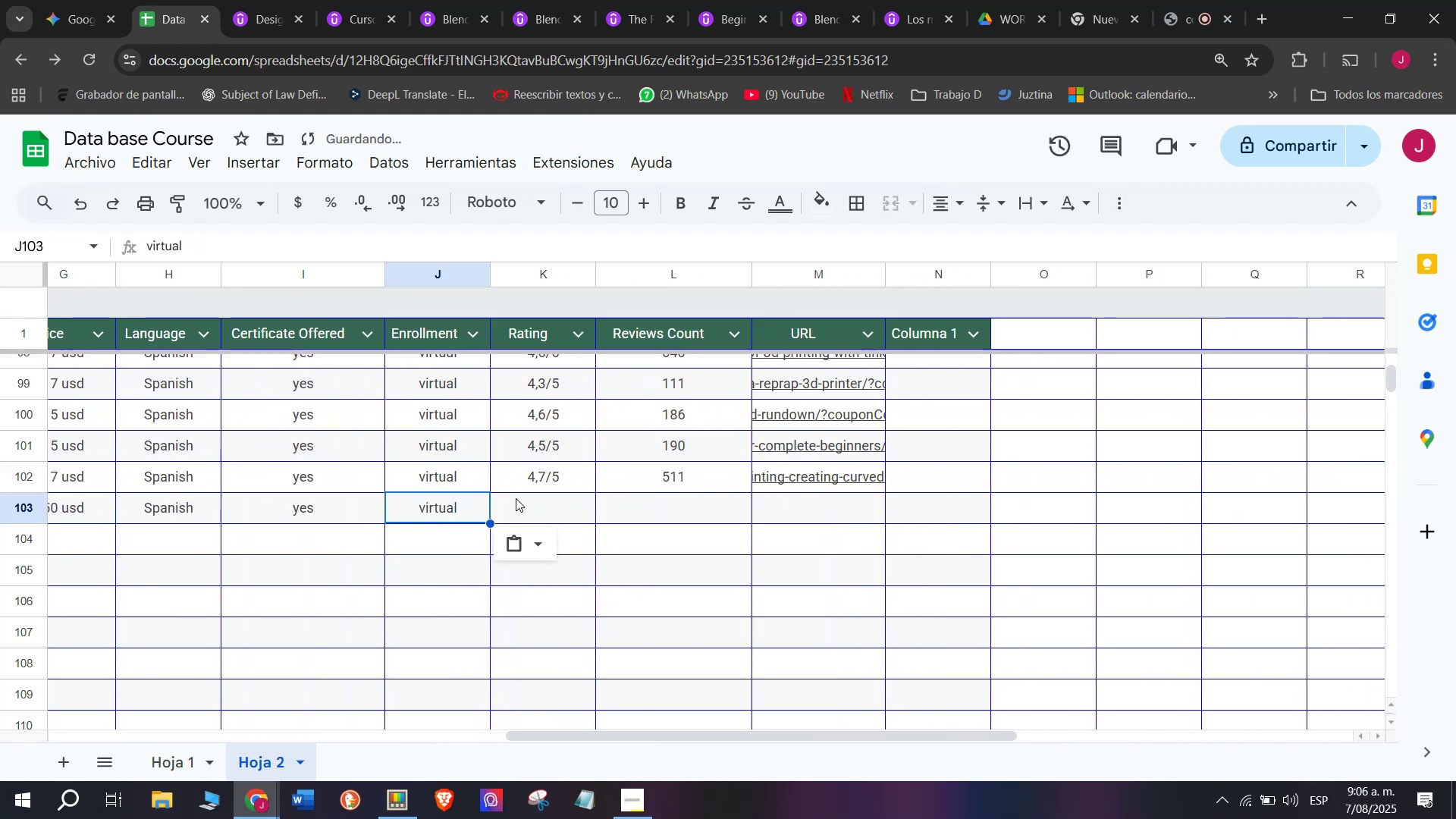 
left_click([516, 498])
 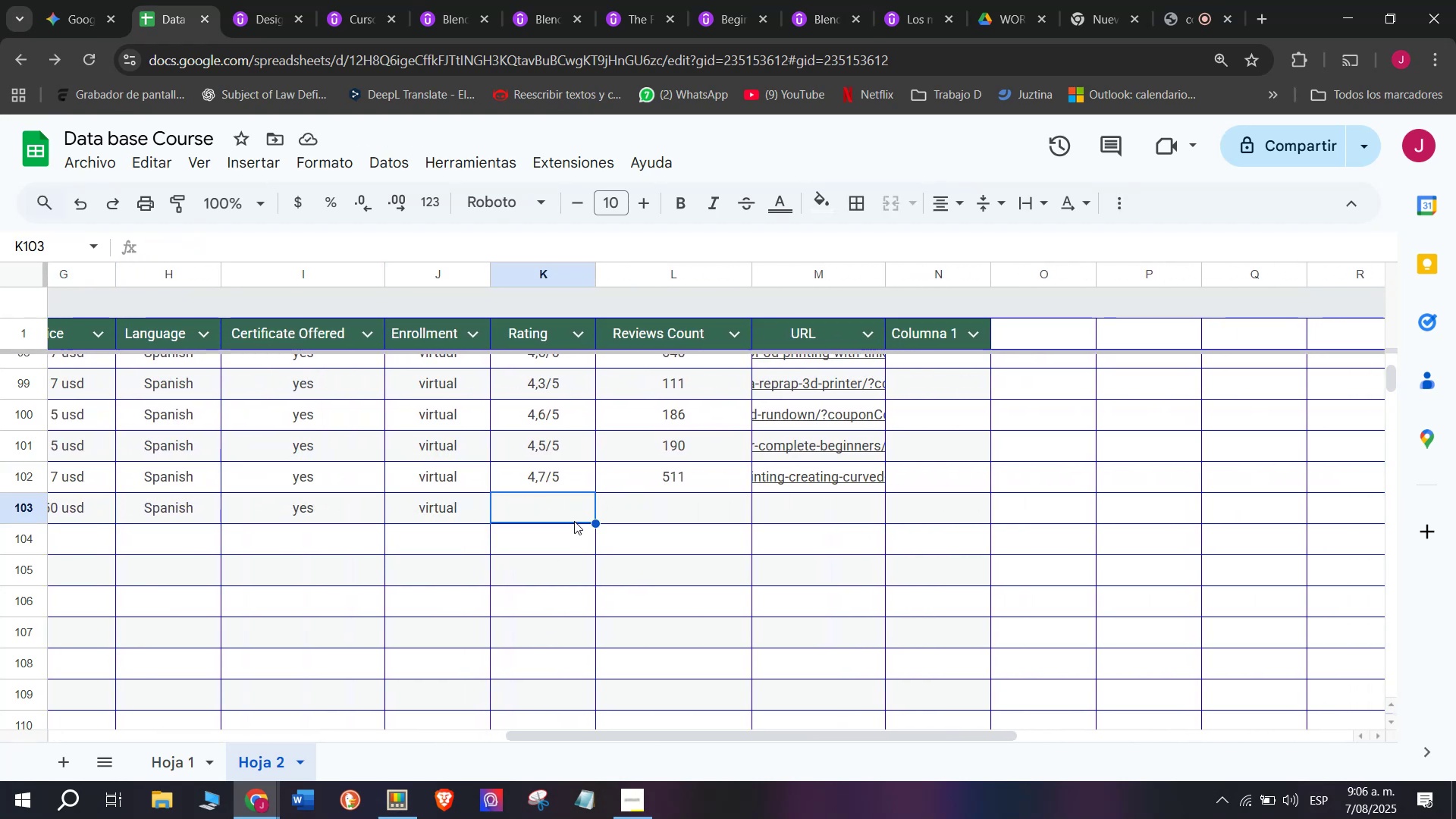 
wait(6.91)
 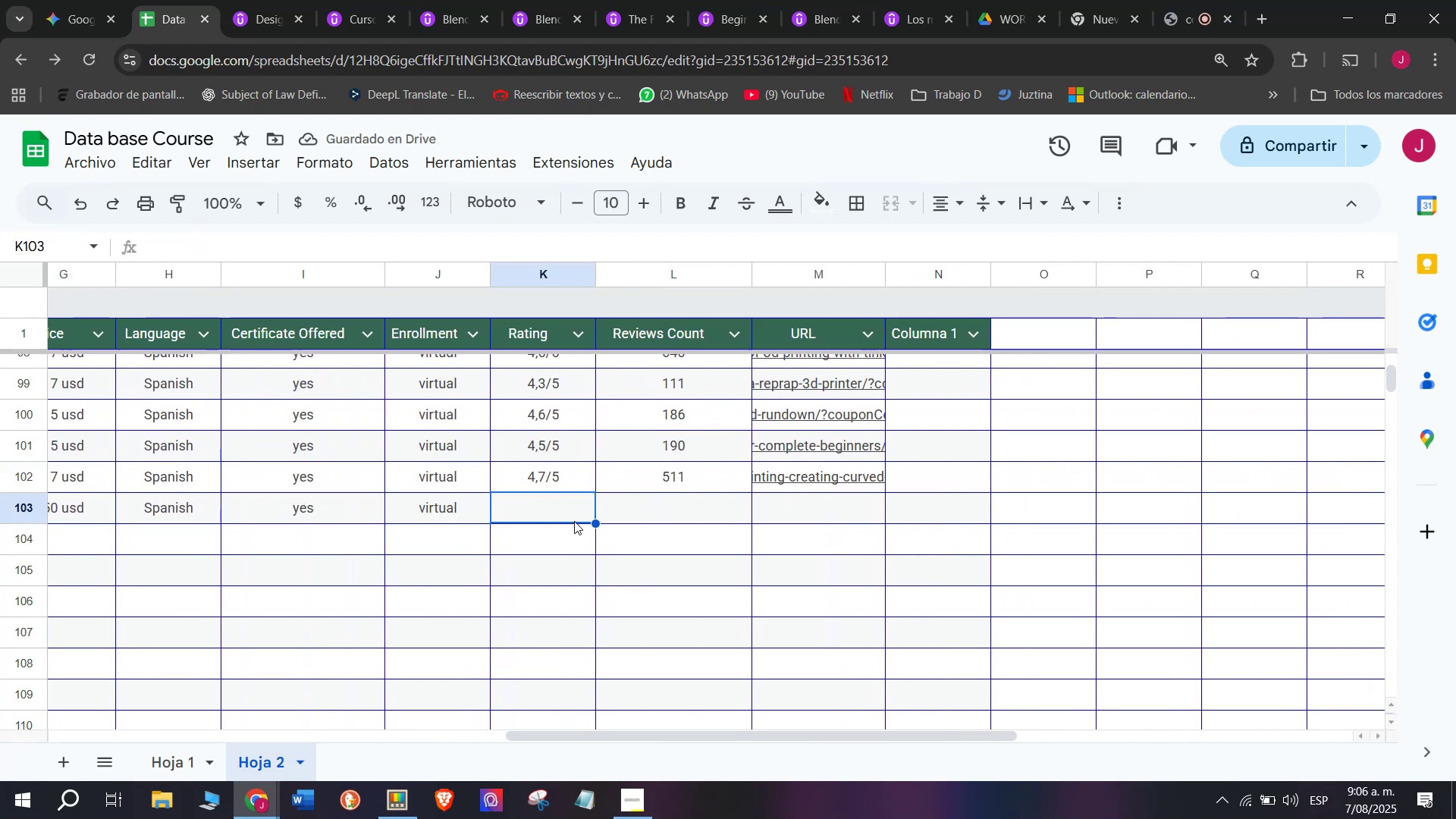 
left_click([680, 483])
 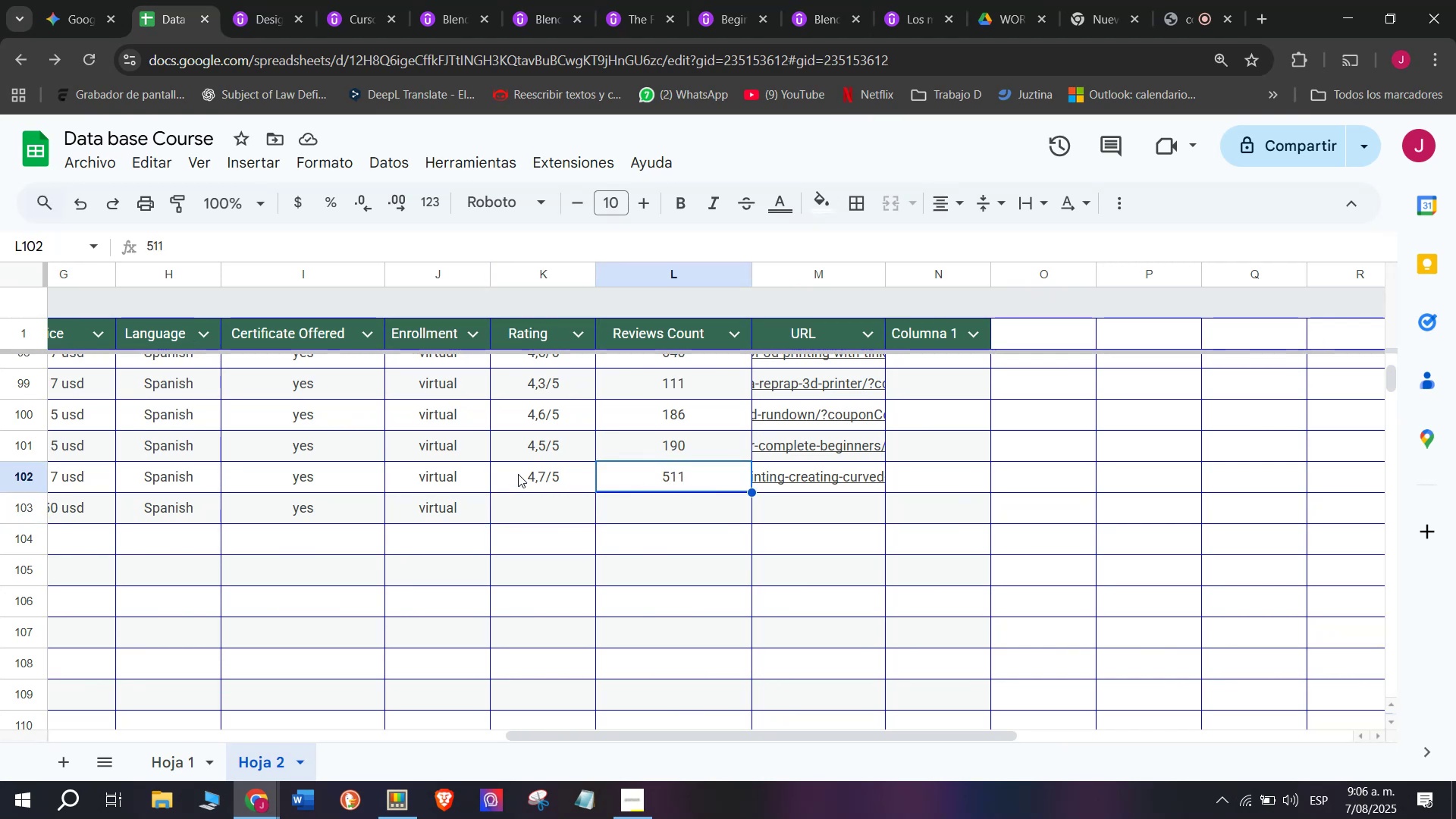 
left_click([518, 467])
 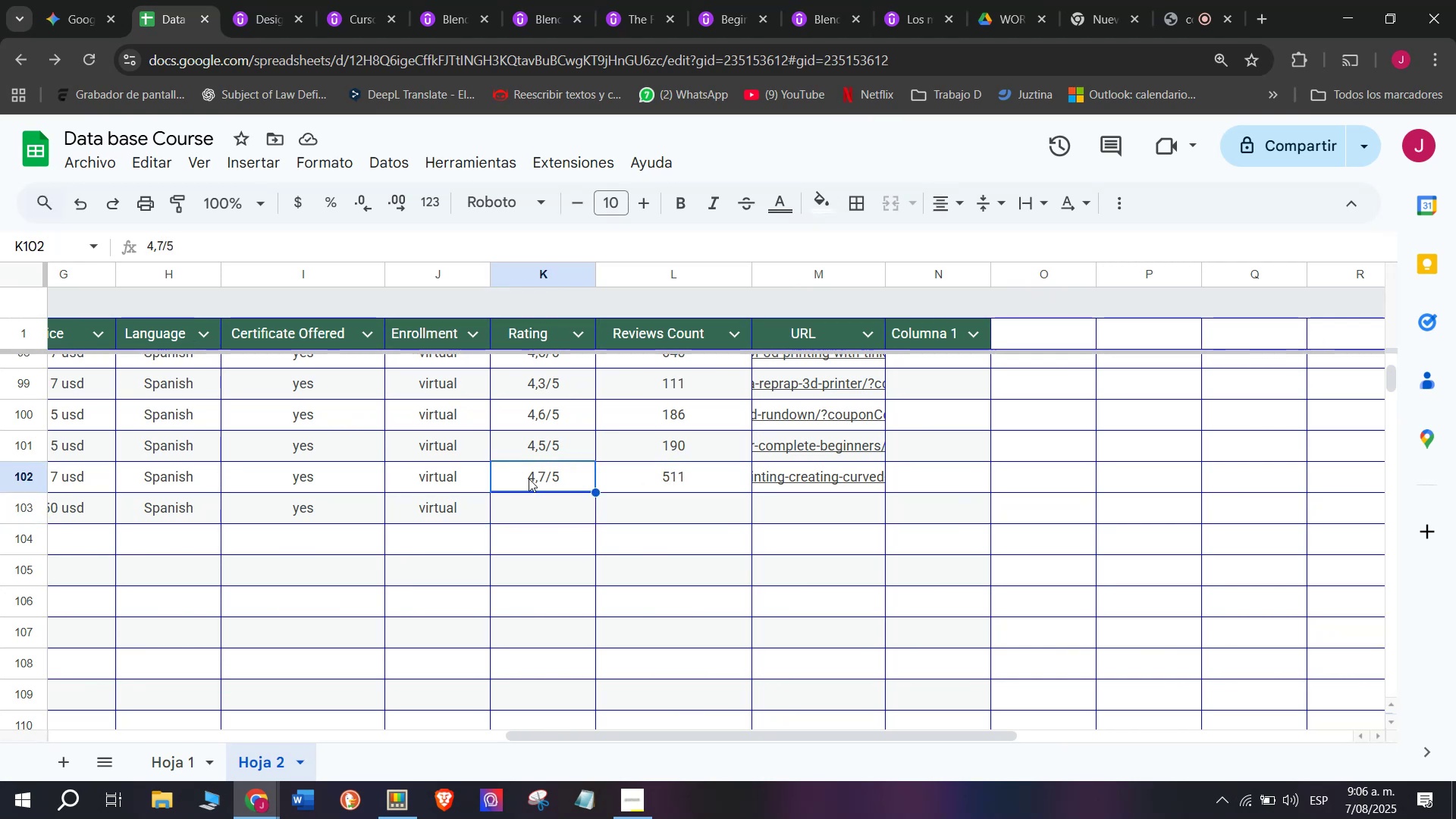 
key(Break)
 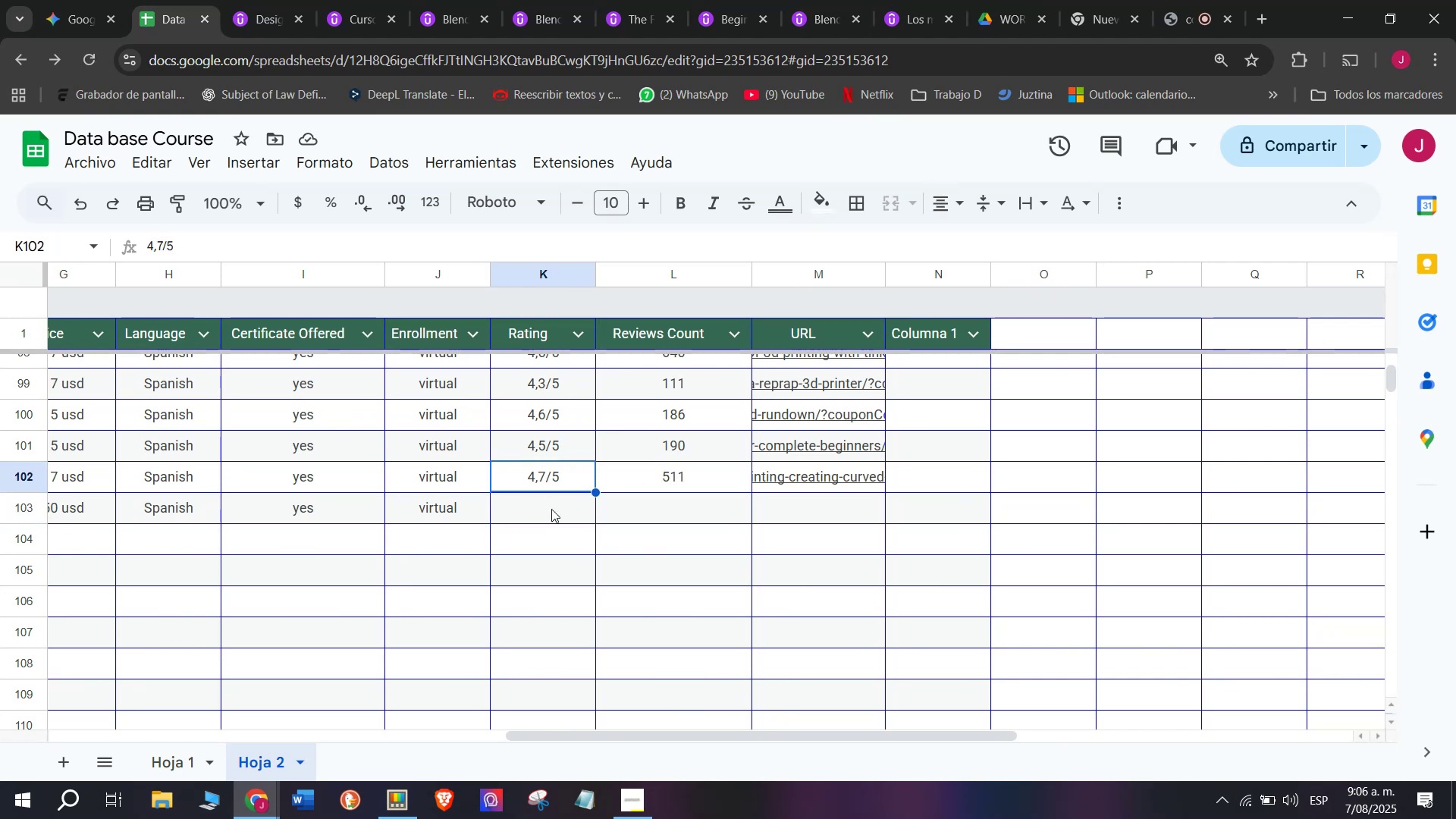 
key(Control+ControlLeft)
 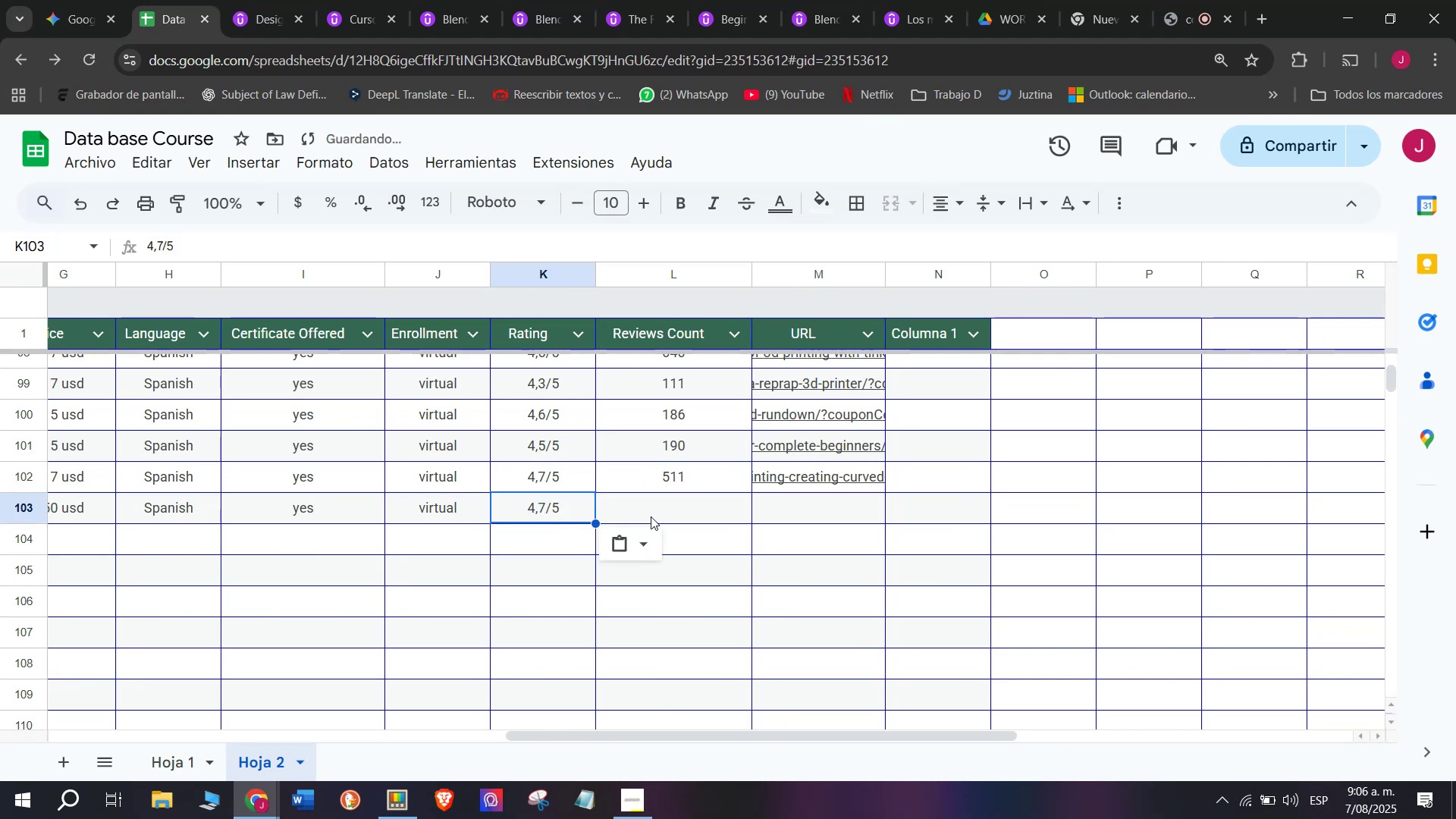 
key(Control+C)
 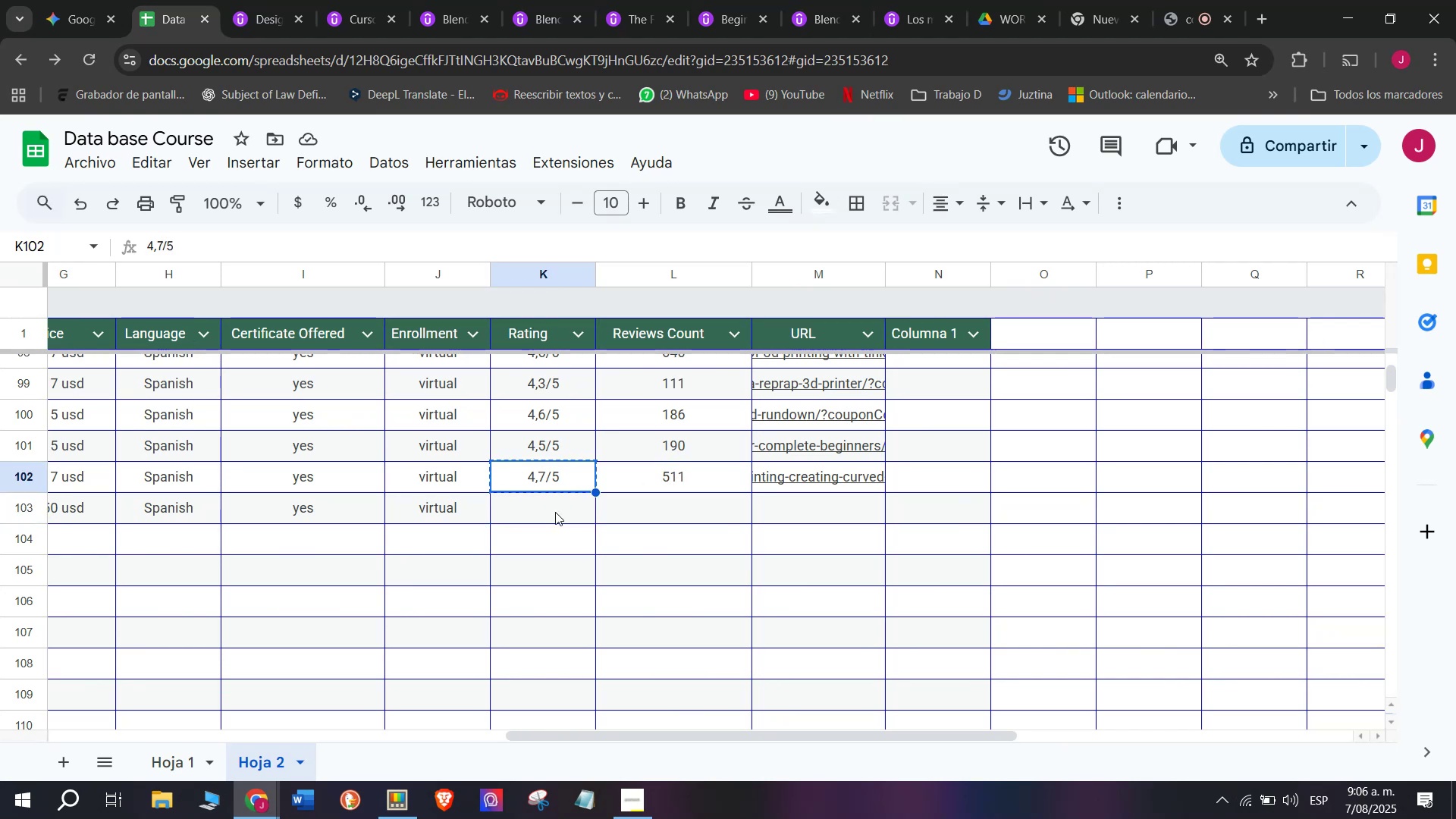 
double_click([555, 512])
 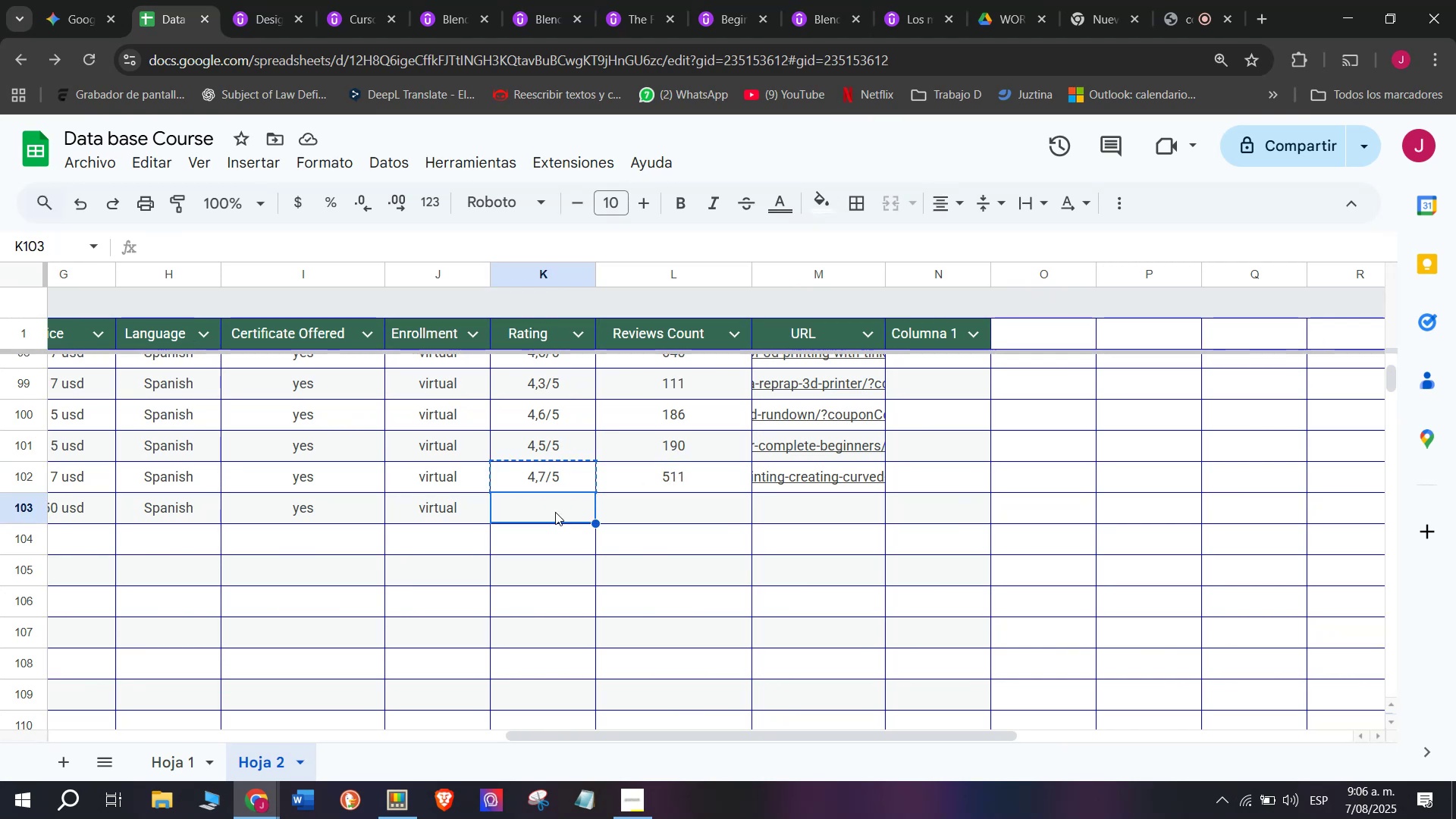 
key(Z)
 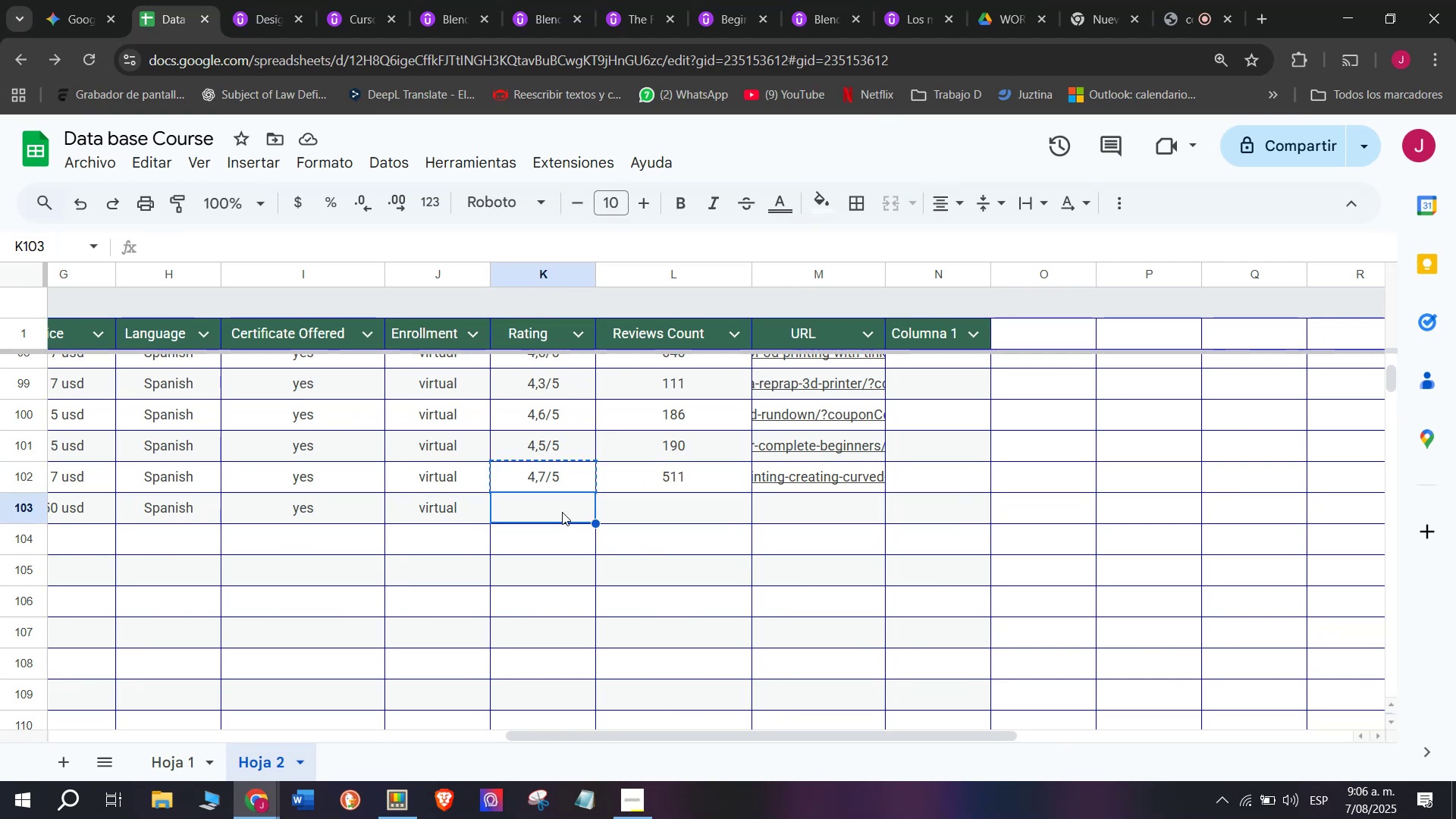 
key(Control+ControlLeft)
 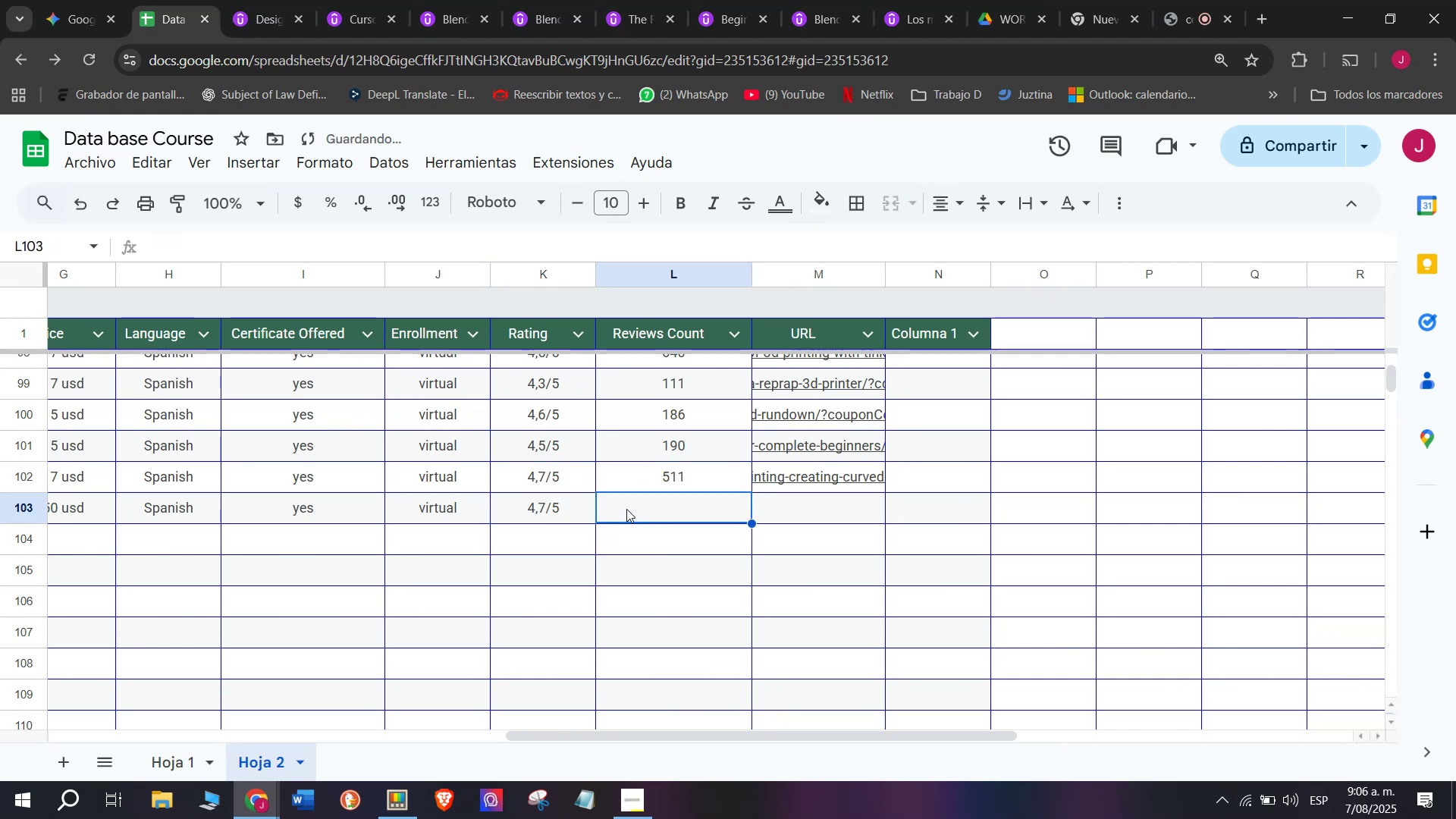 
key(Control+V)
 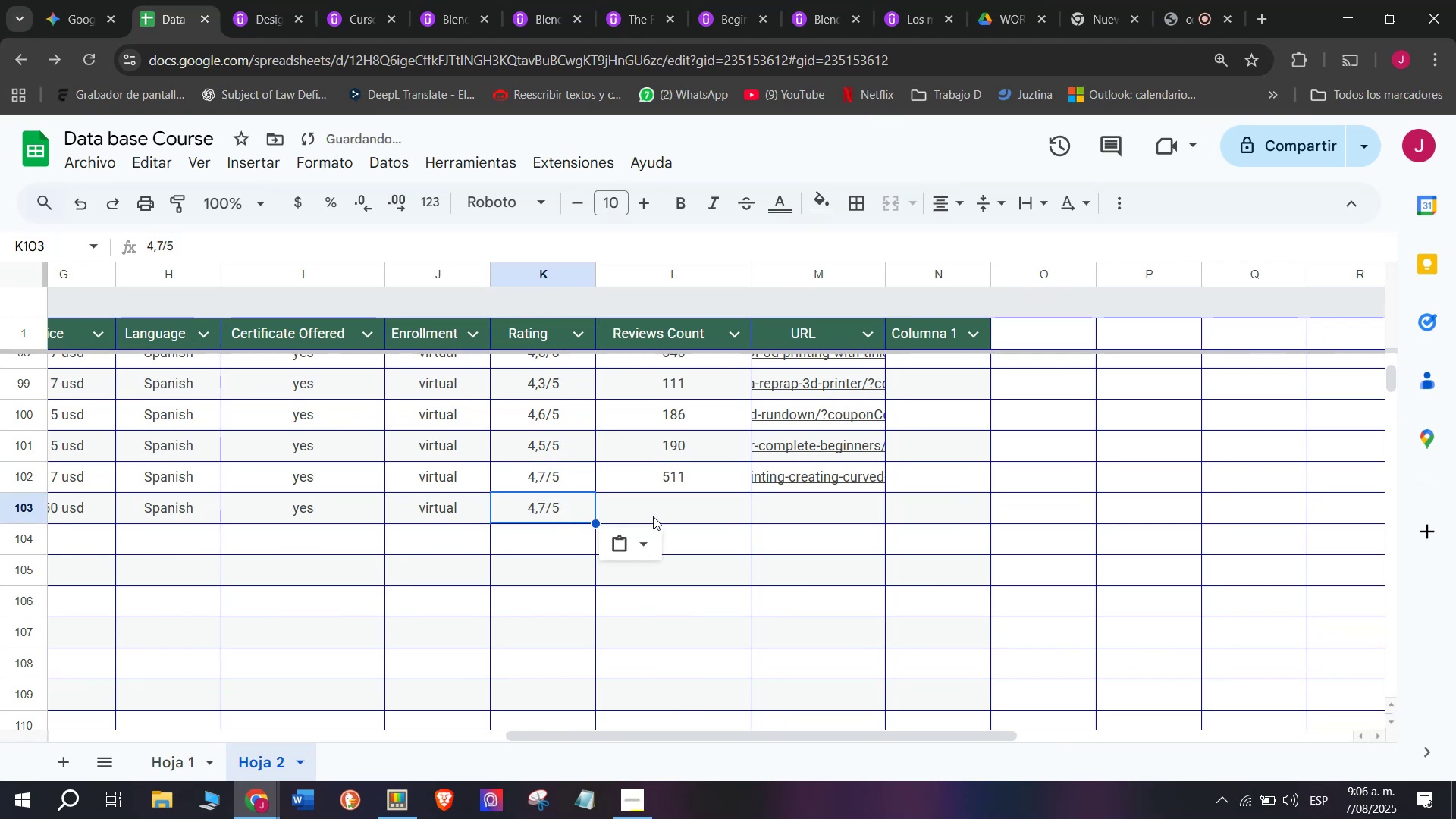 
triple_click([653, 516])
 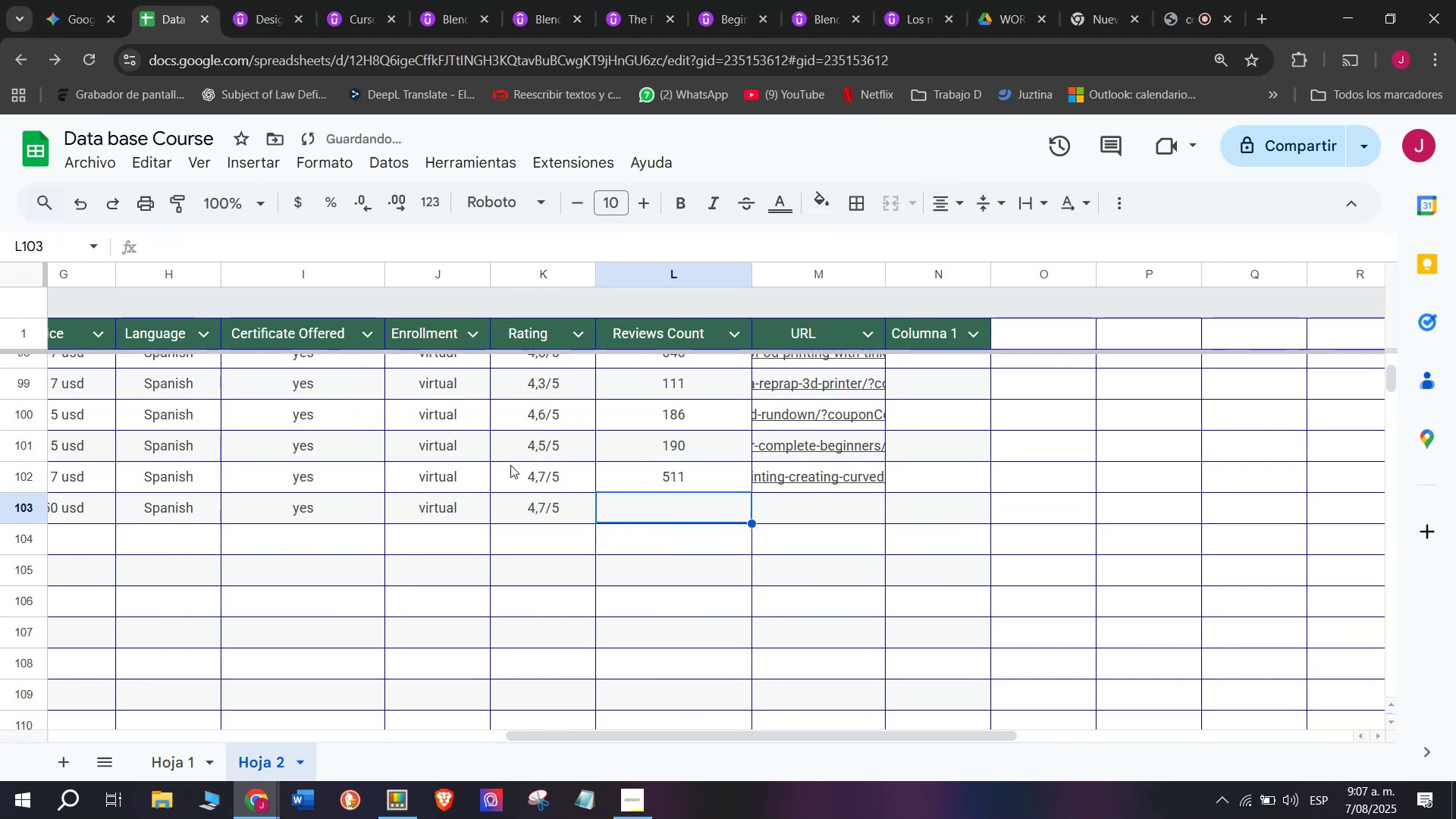 
left_click_drag(start_coordinate=[524, 489], to_coordinate=[530, 494])
 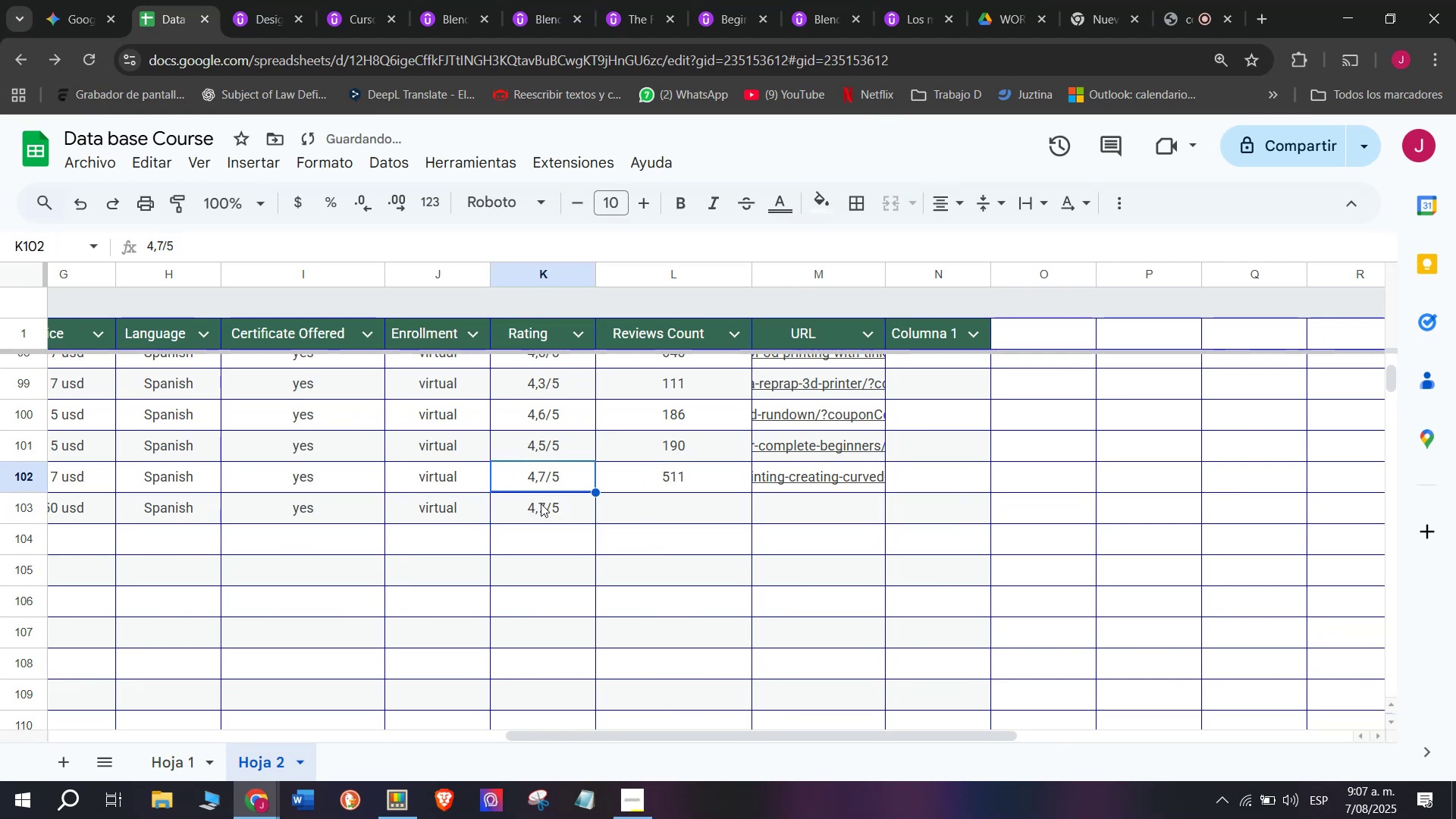 
double_click([541, 504])
 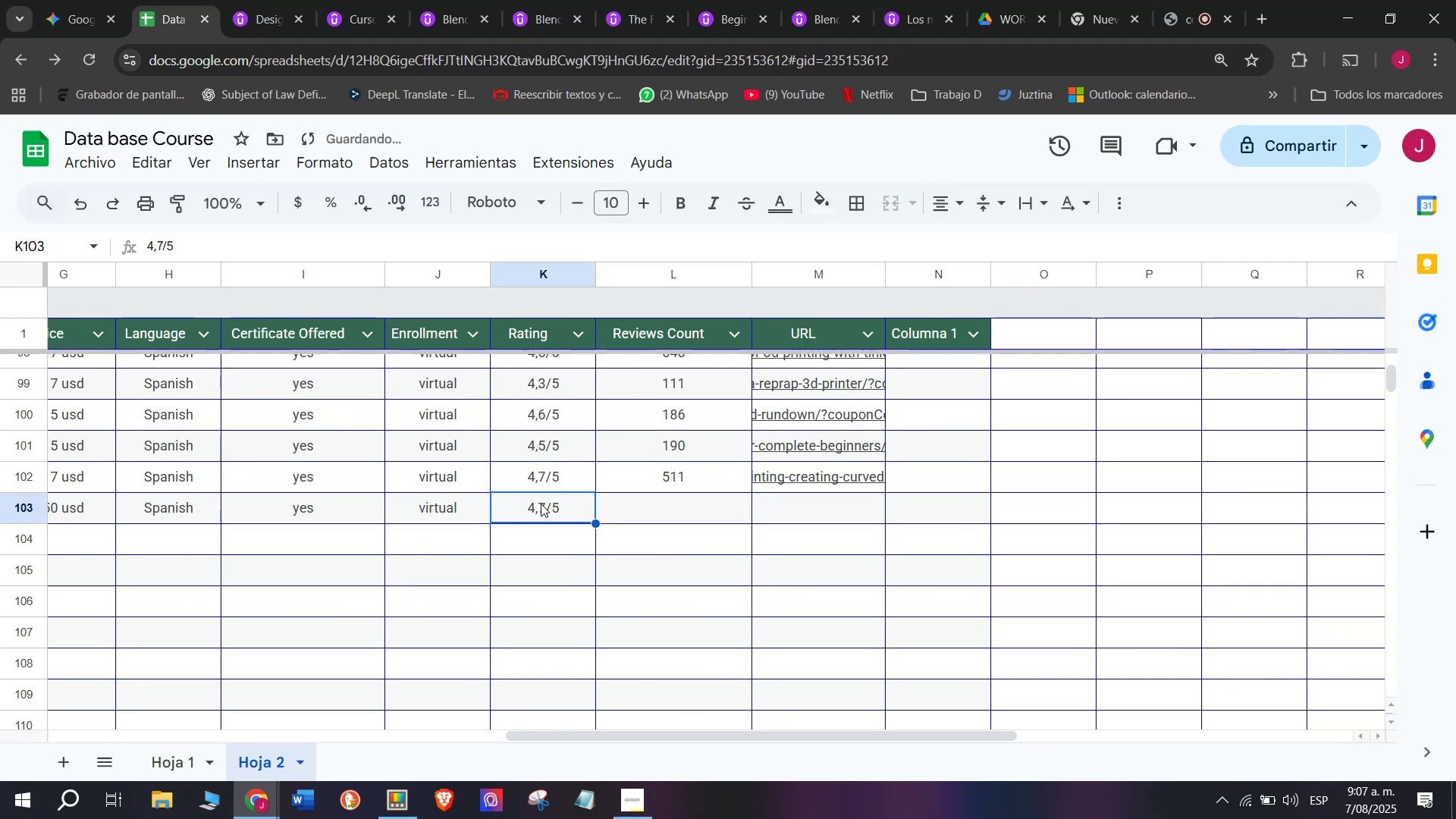 
triple_click([541, 504])
 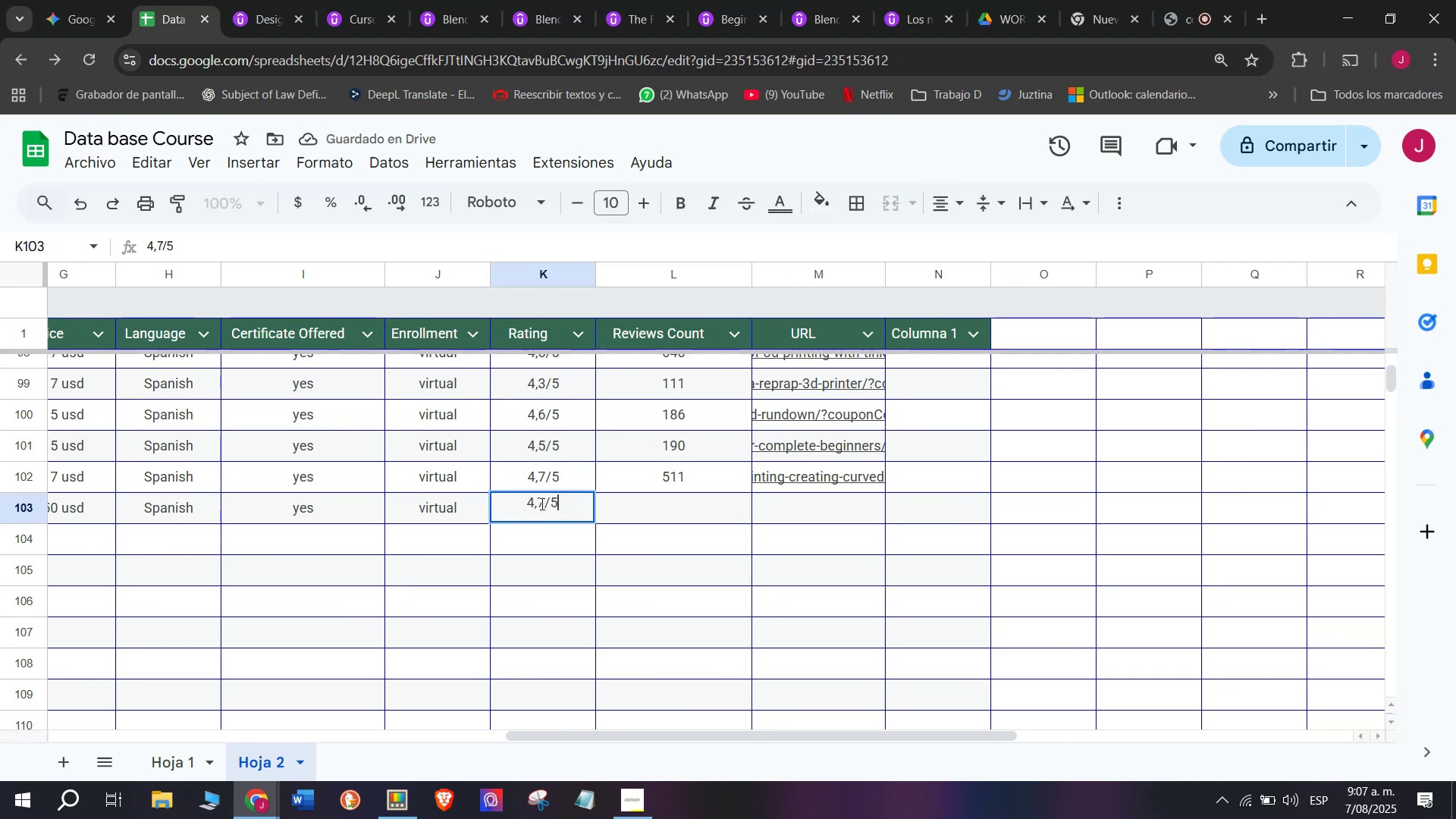 
left_click_drag(start_coordinate=[541, 504], to_coordinate=[545, 504])
 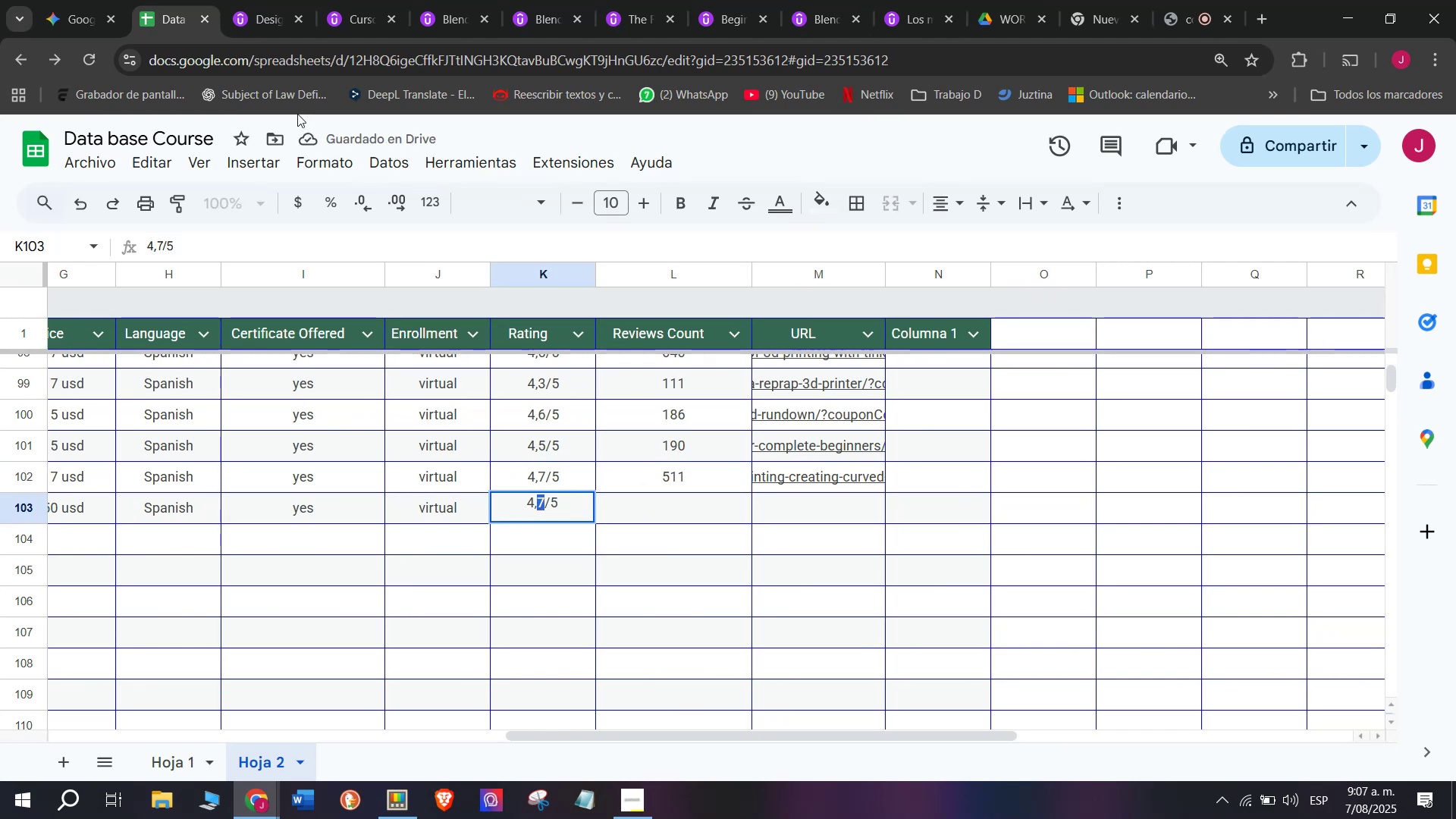 
left_click([262, 0])
 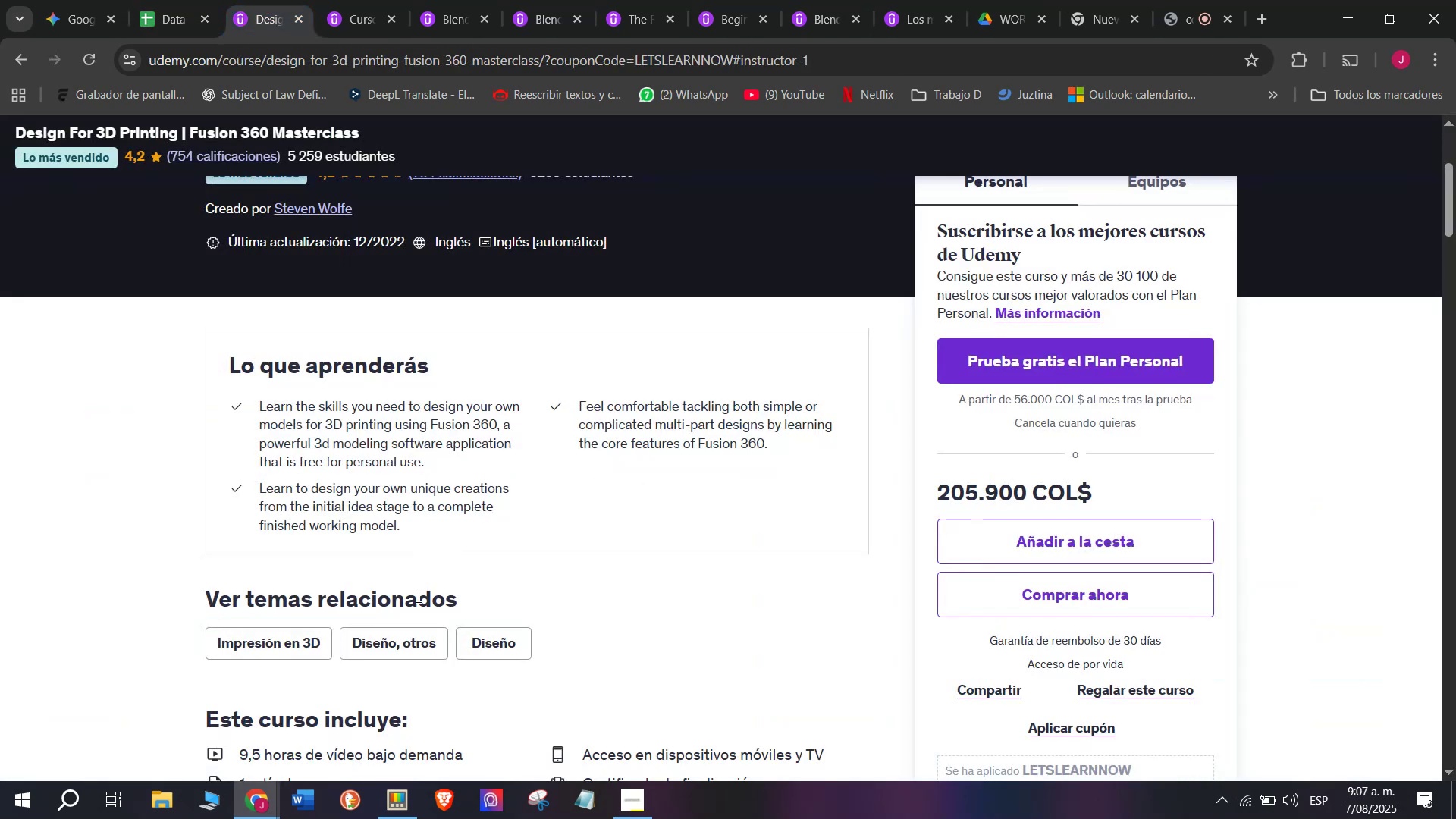 
scroll: coordinate [417, 596], scroll_direction: up, amount: 1.0
 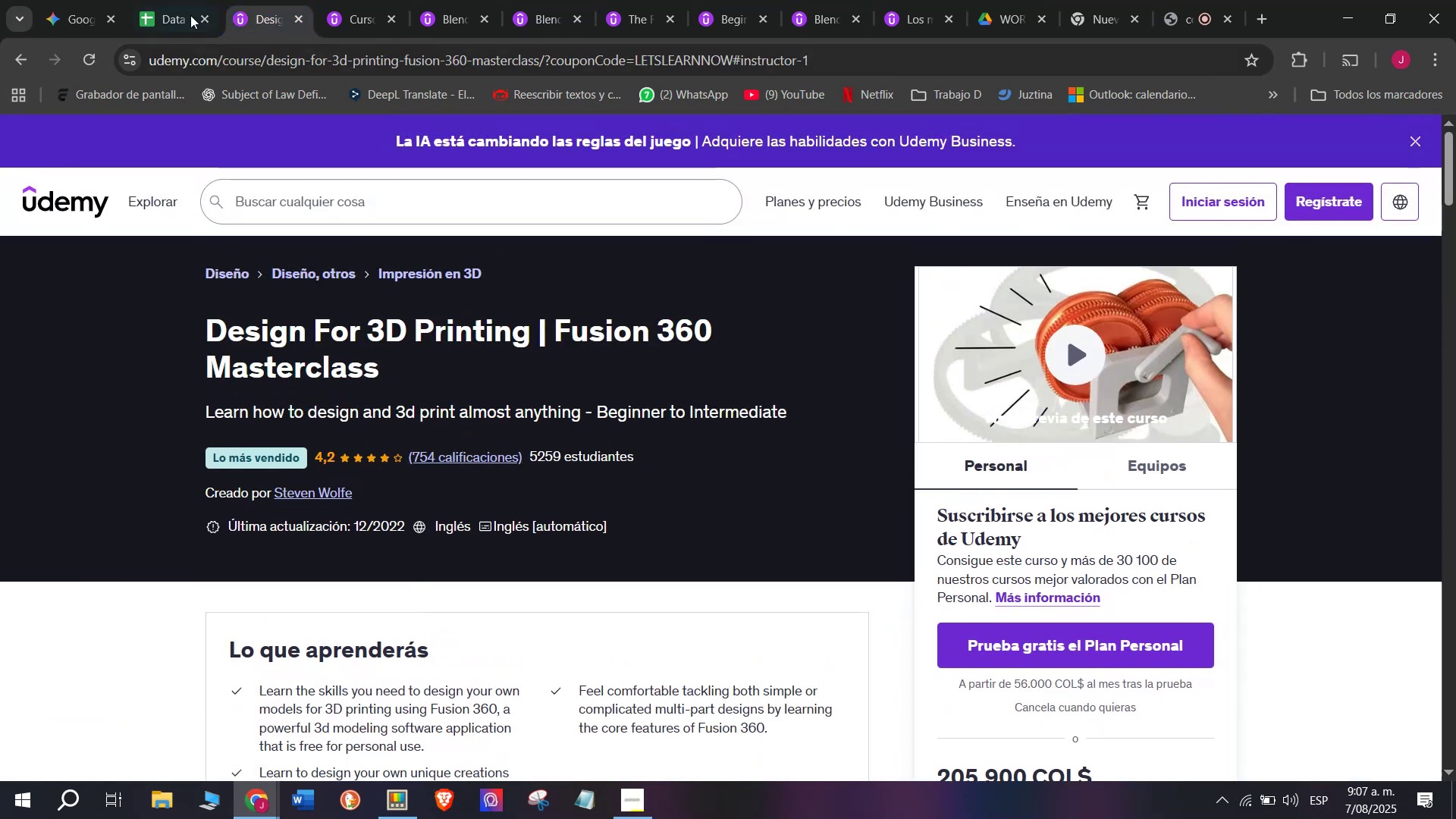 
left_click([168, 0])
 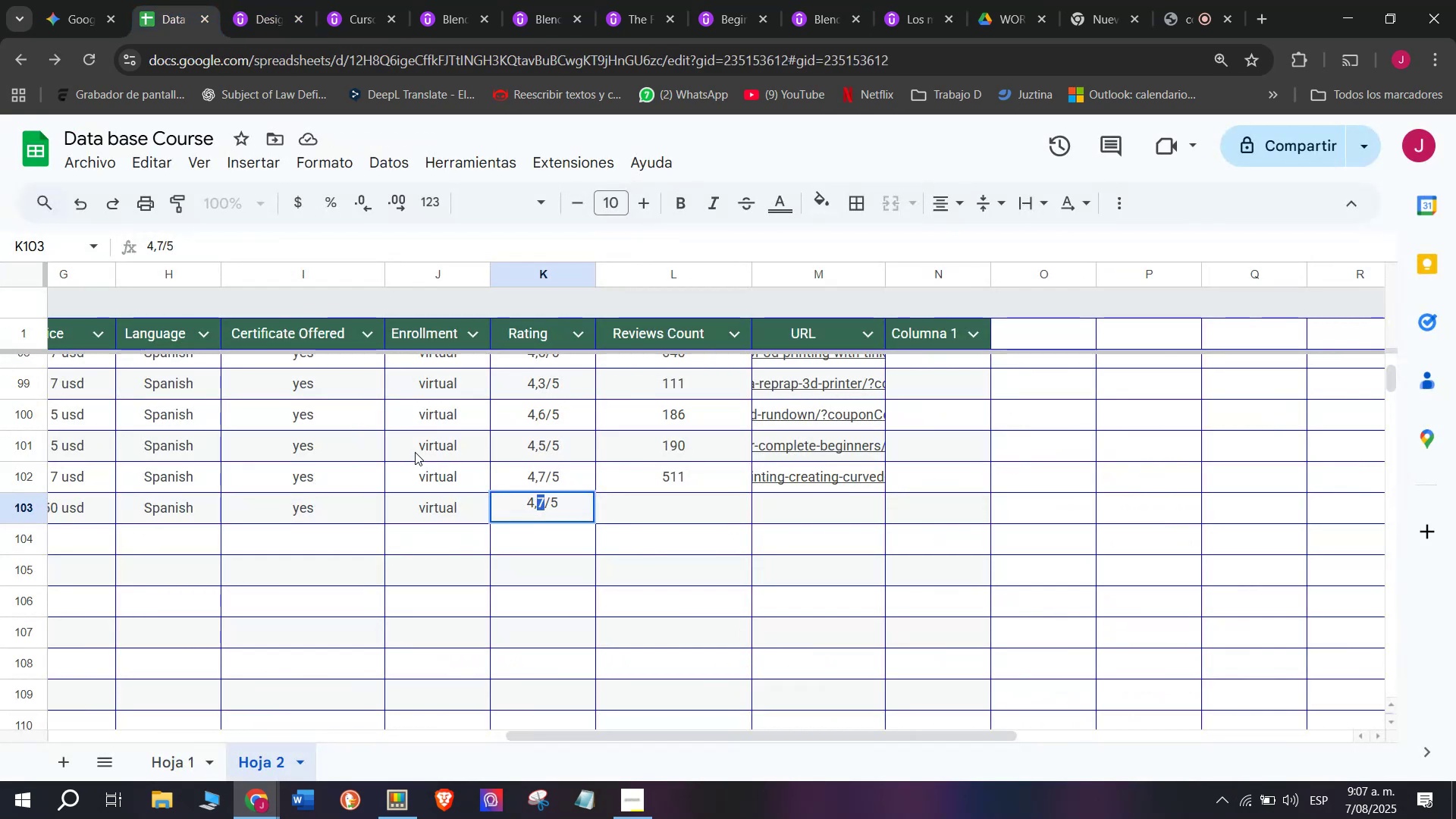 
key(2)
 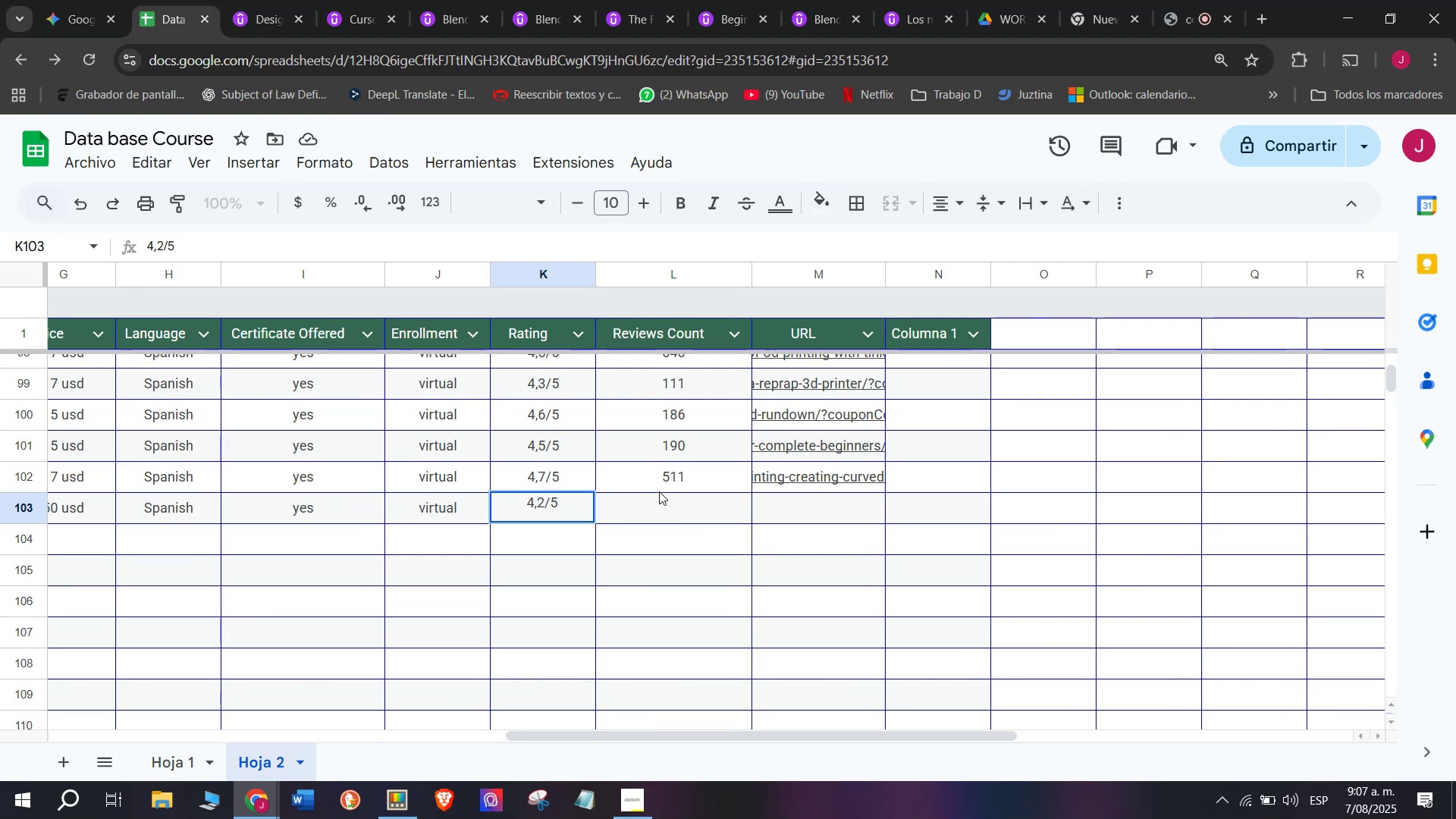 
left_click([663, 492])
 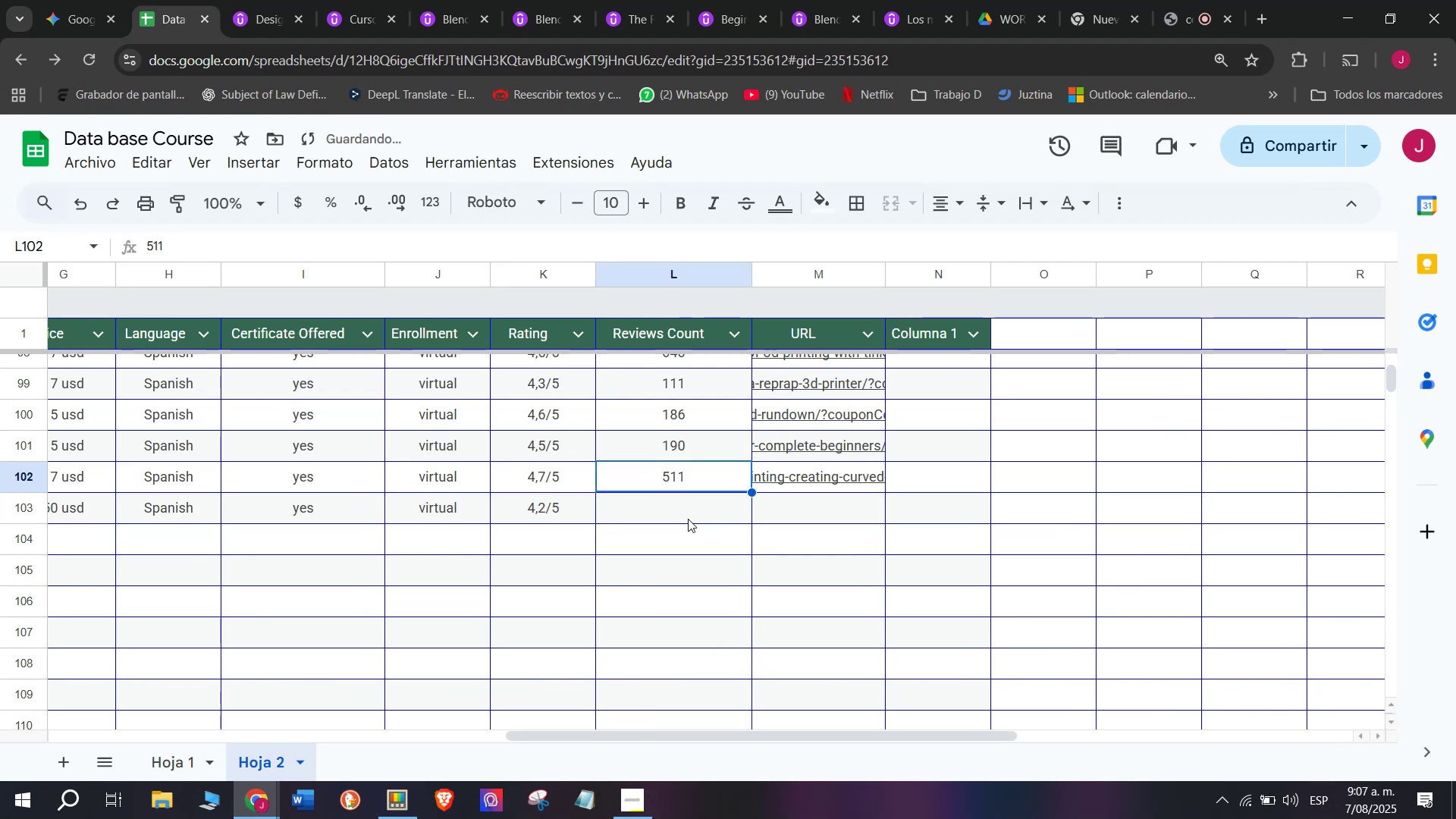 
left_click([688, 514])
 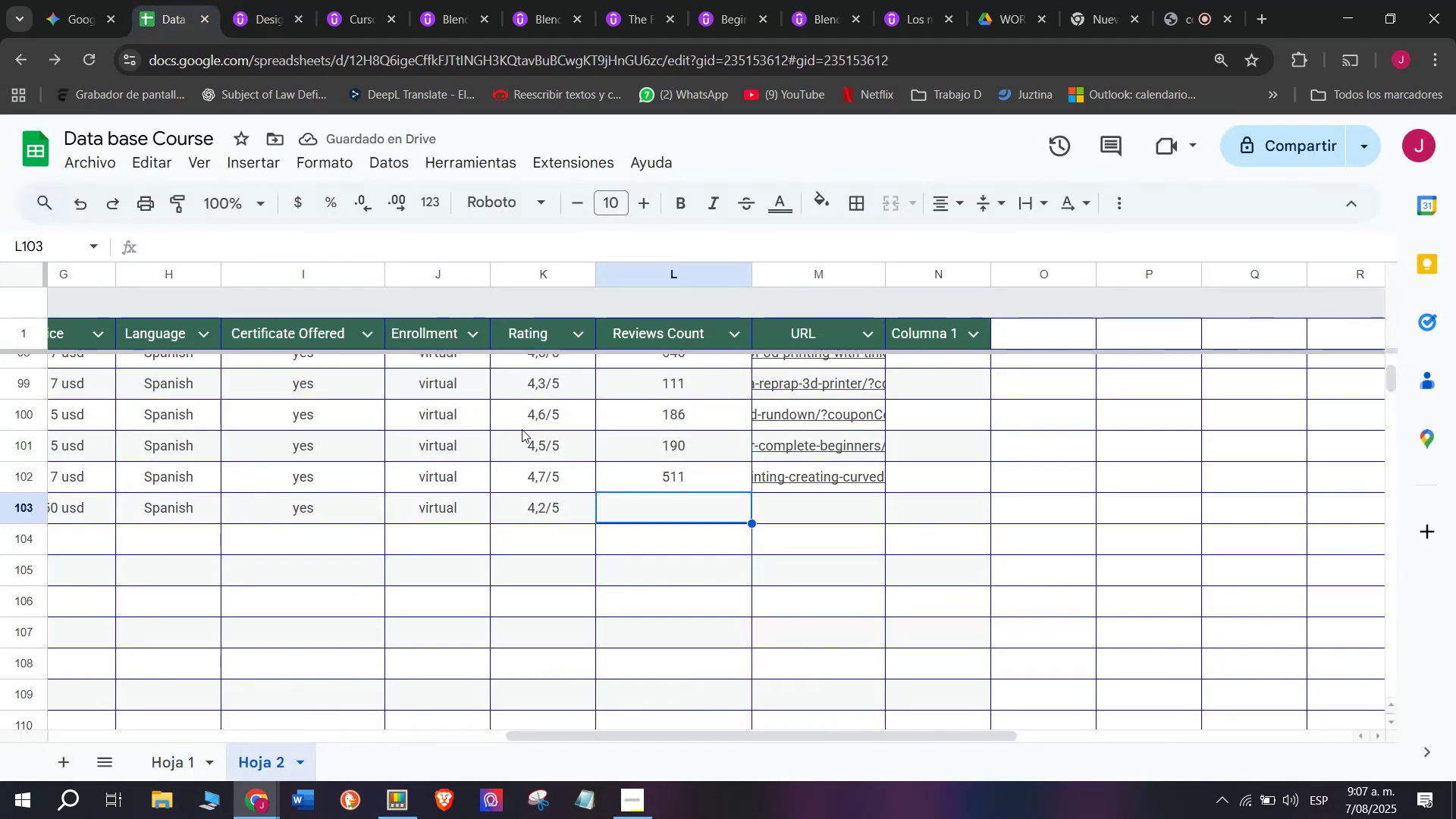 
type(754)
 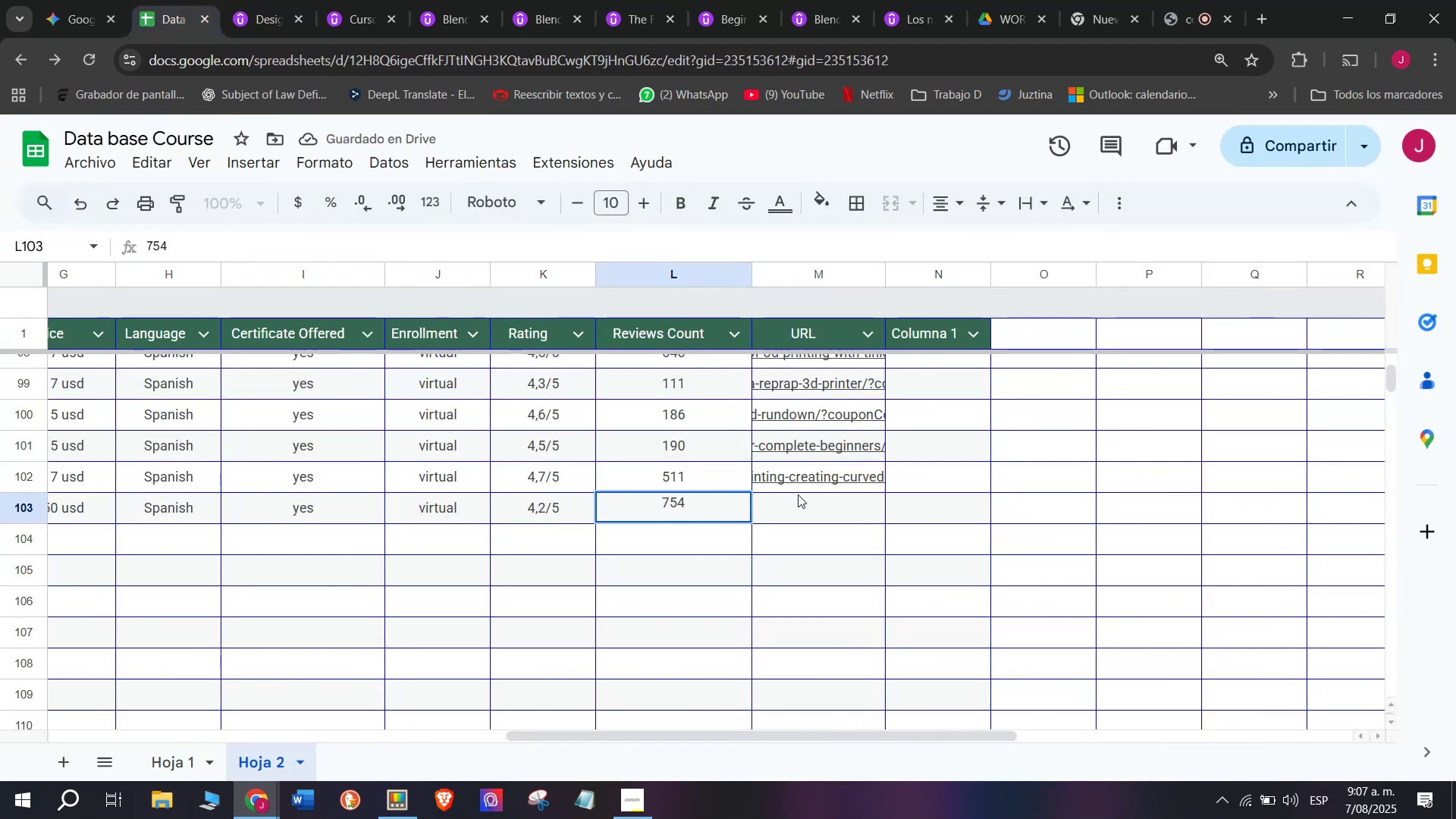 
left_click([821, 513])
 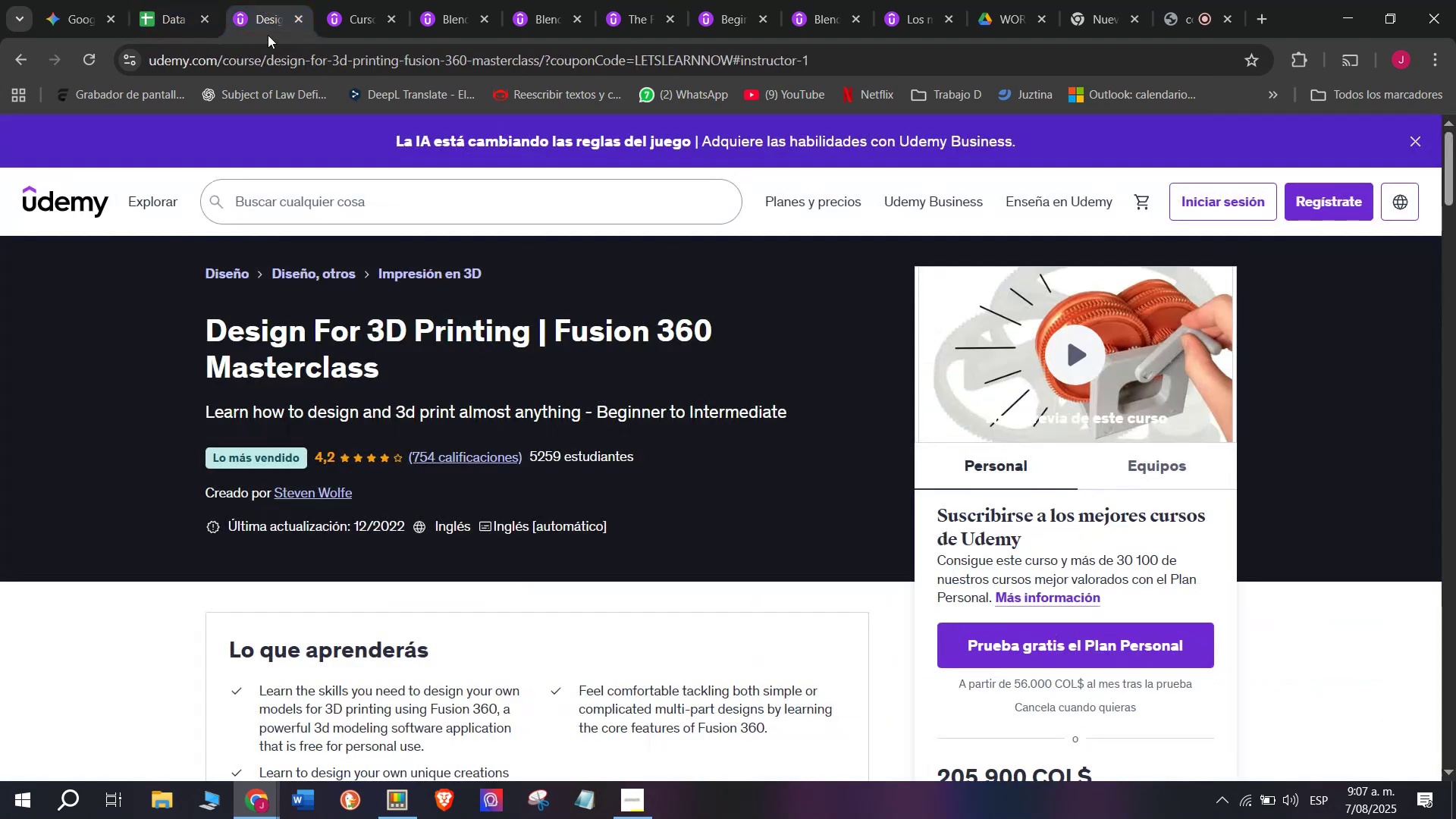 
double_click([273, 49])
 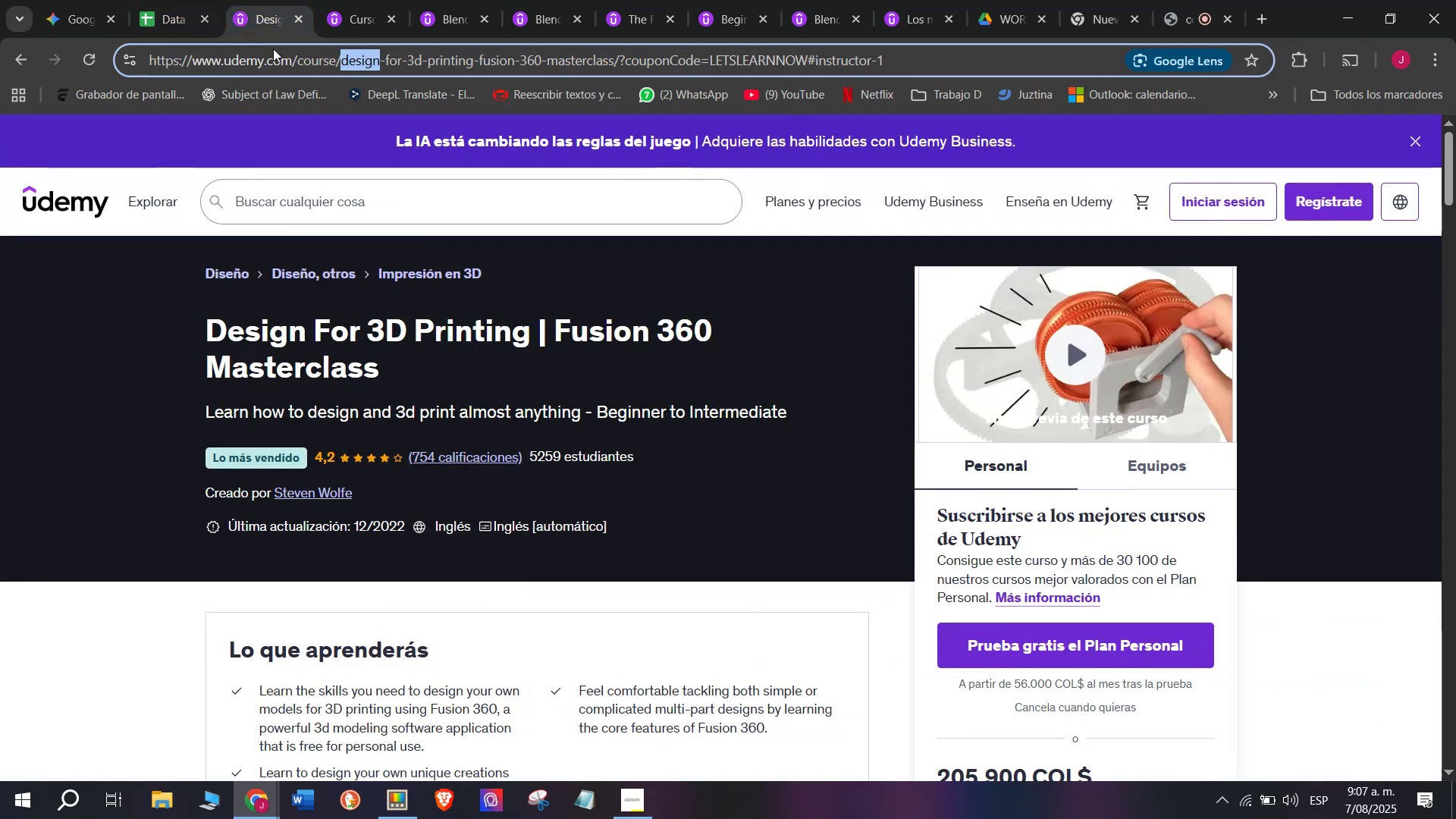 
triple_click([273, 49])
 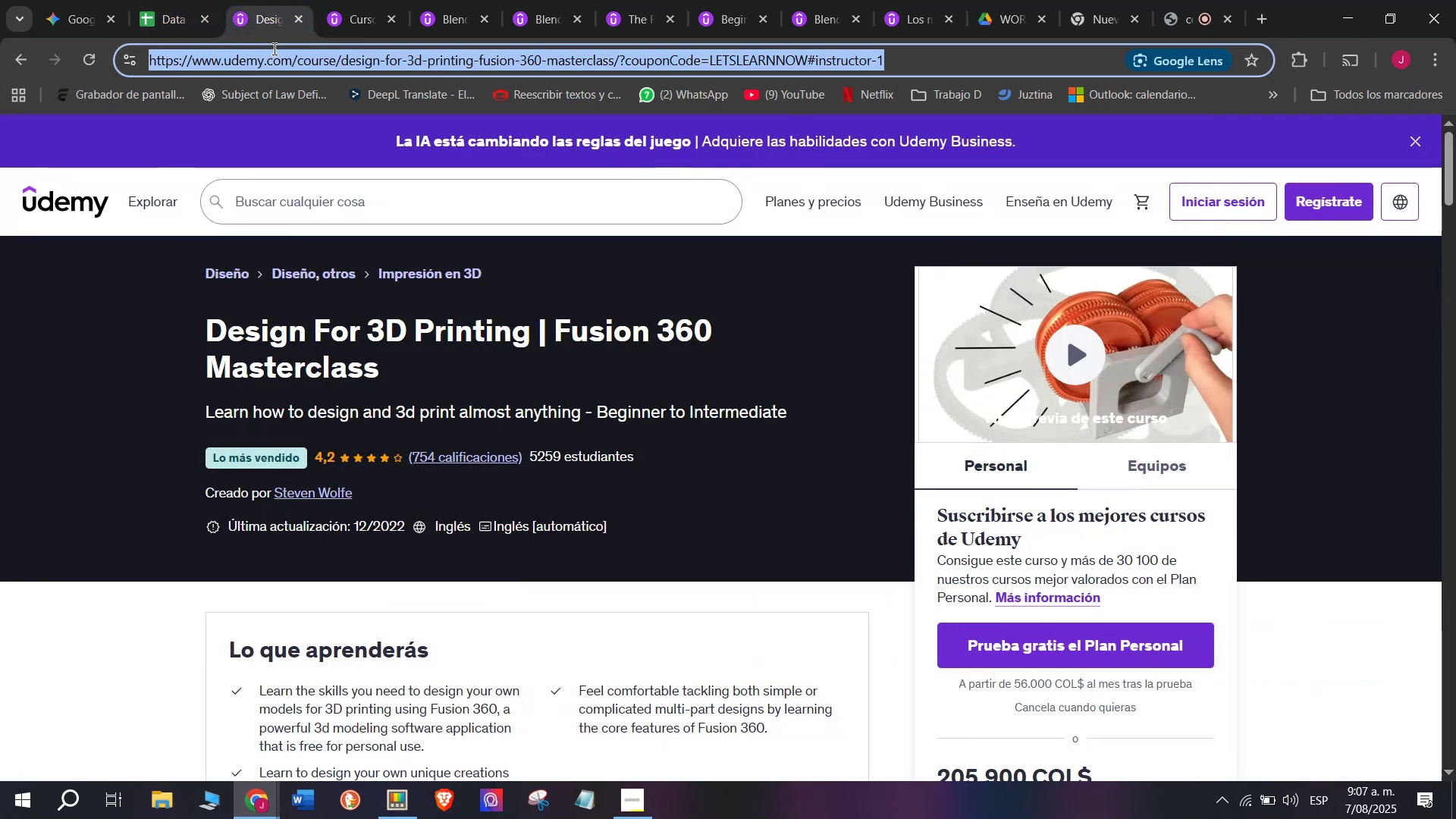 
triple_click([273, 49])
 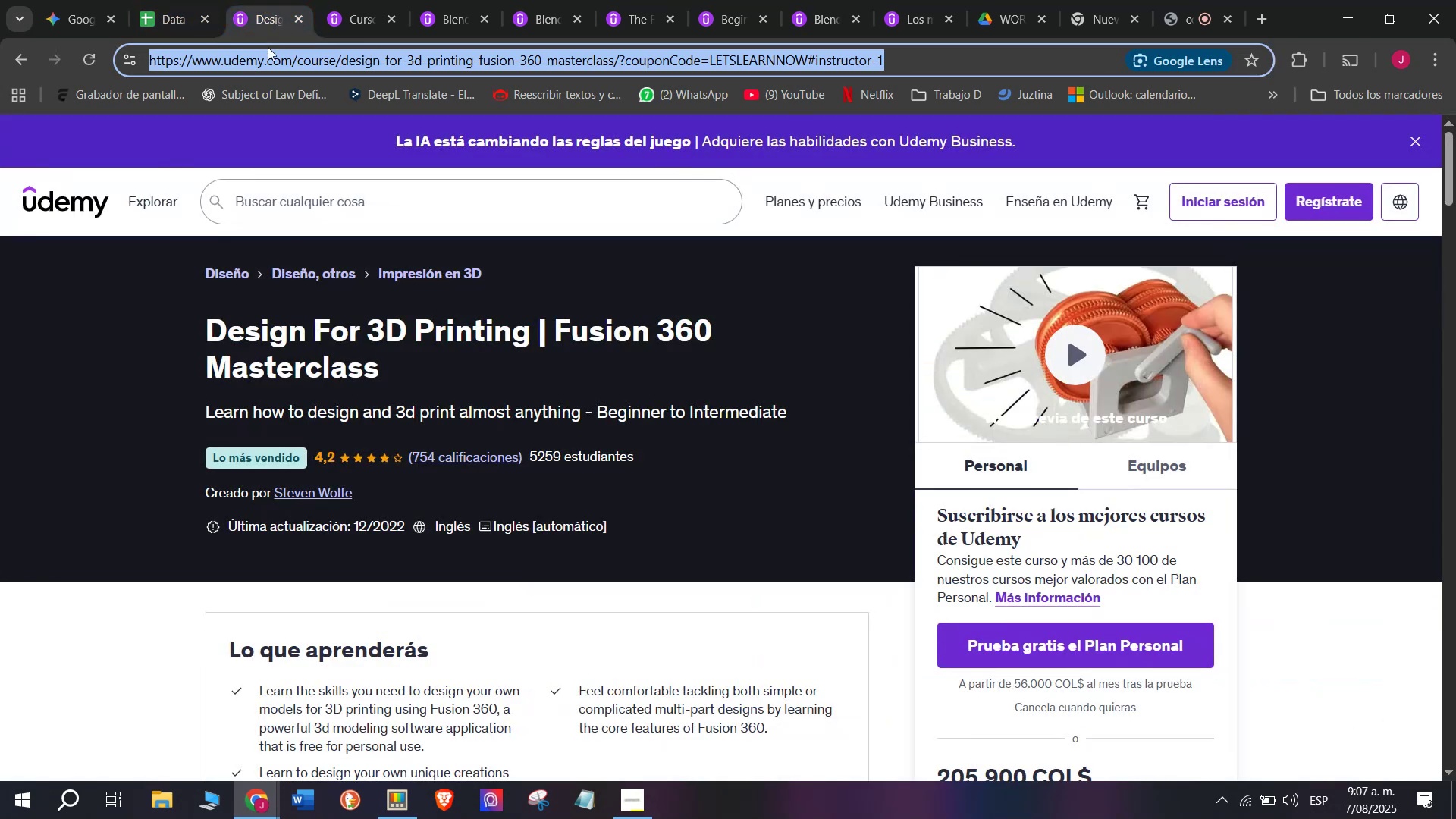 
key(Break)
 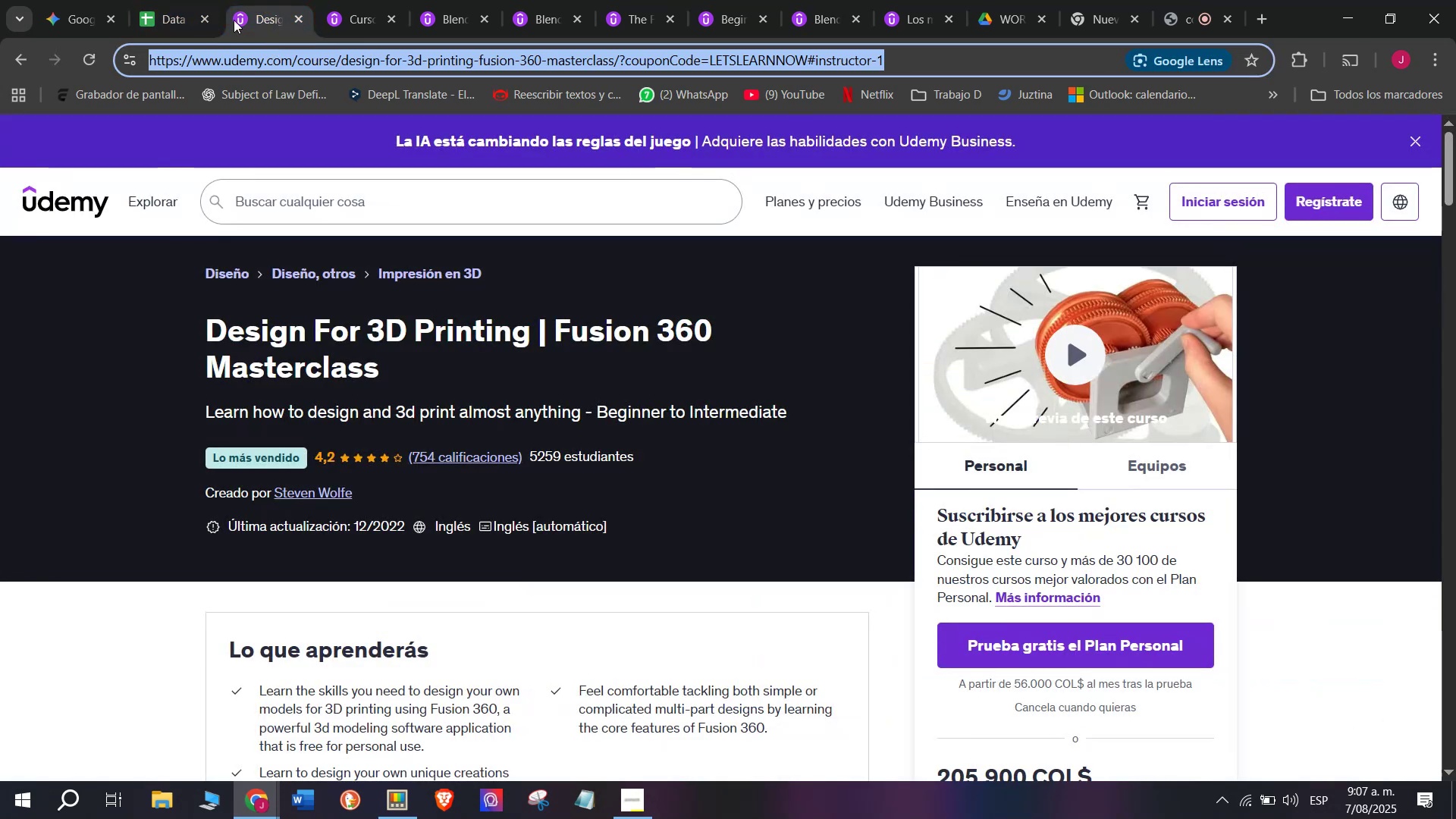 
key(Control+ControlLeft)
 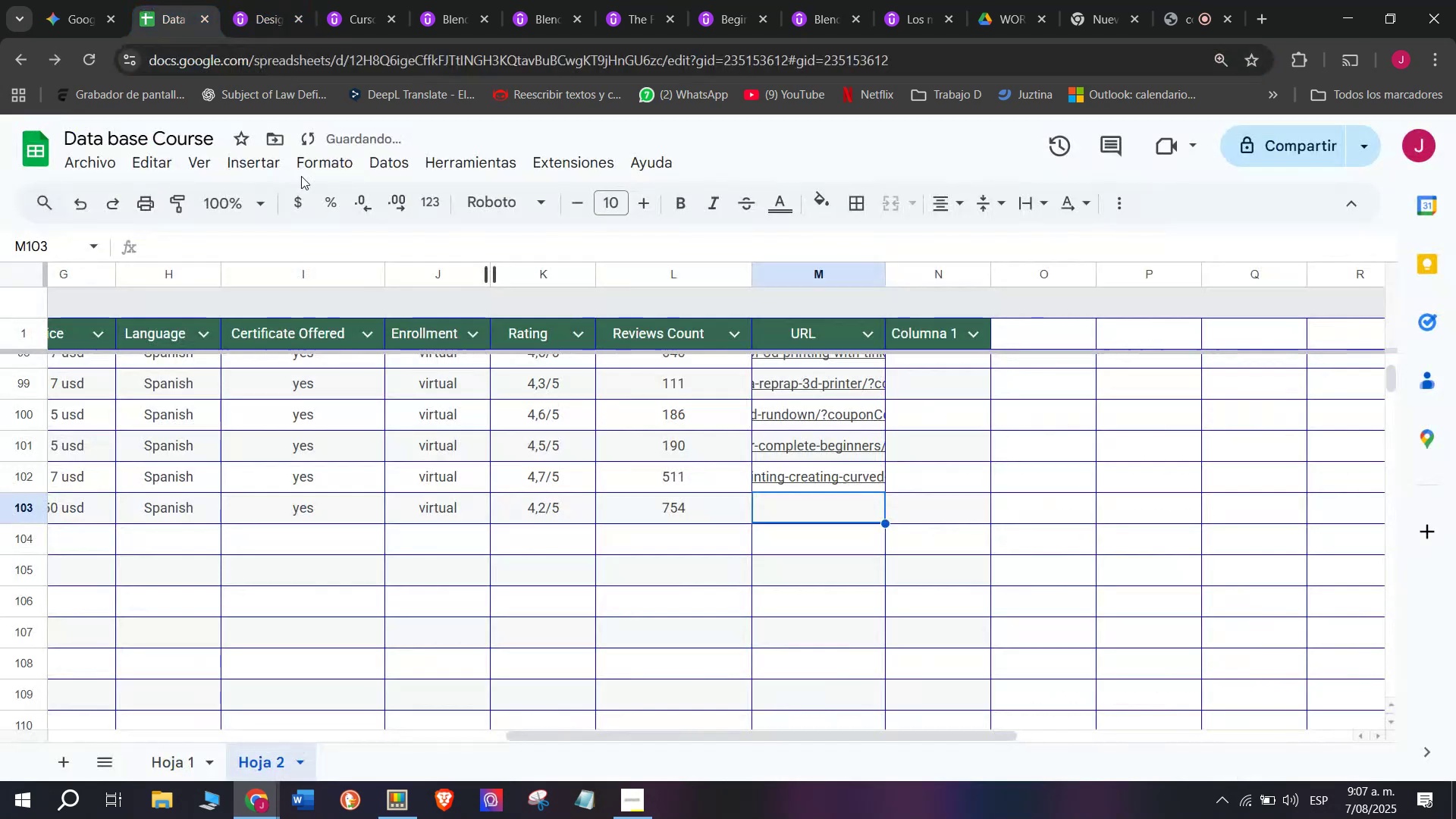 
key(Control+C)
 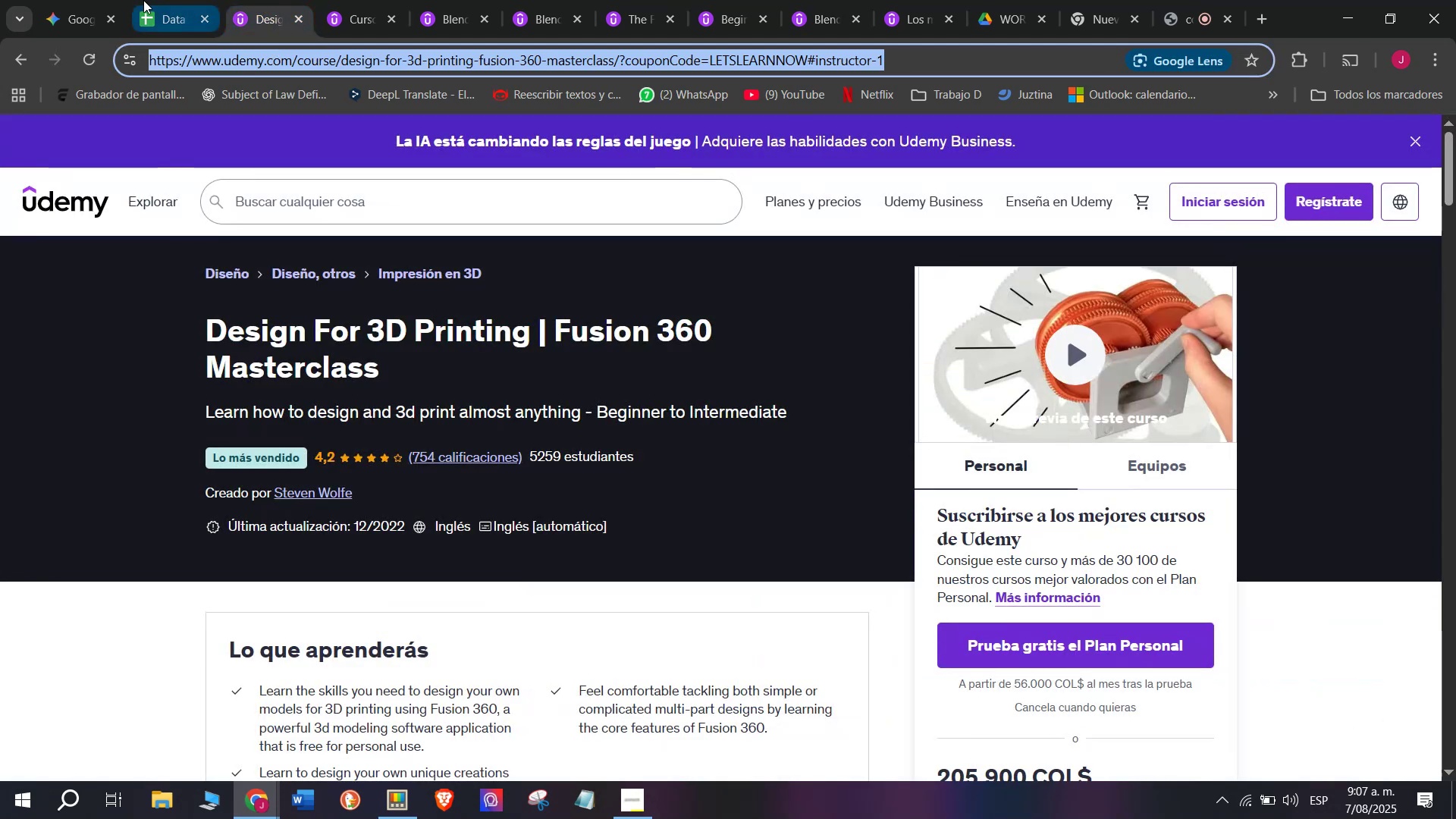 
triple_click([143, 0])
 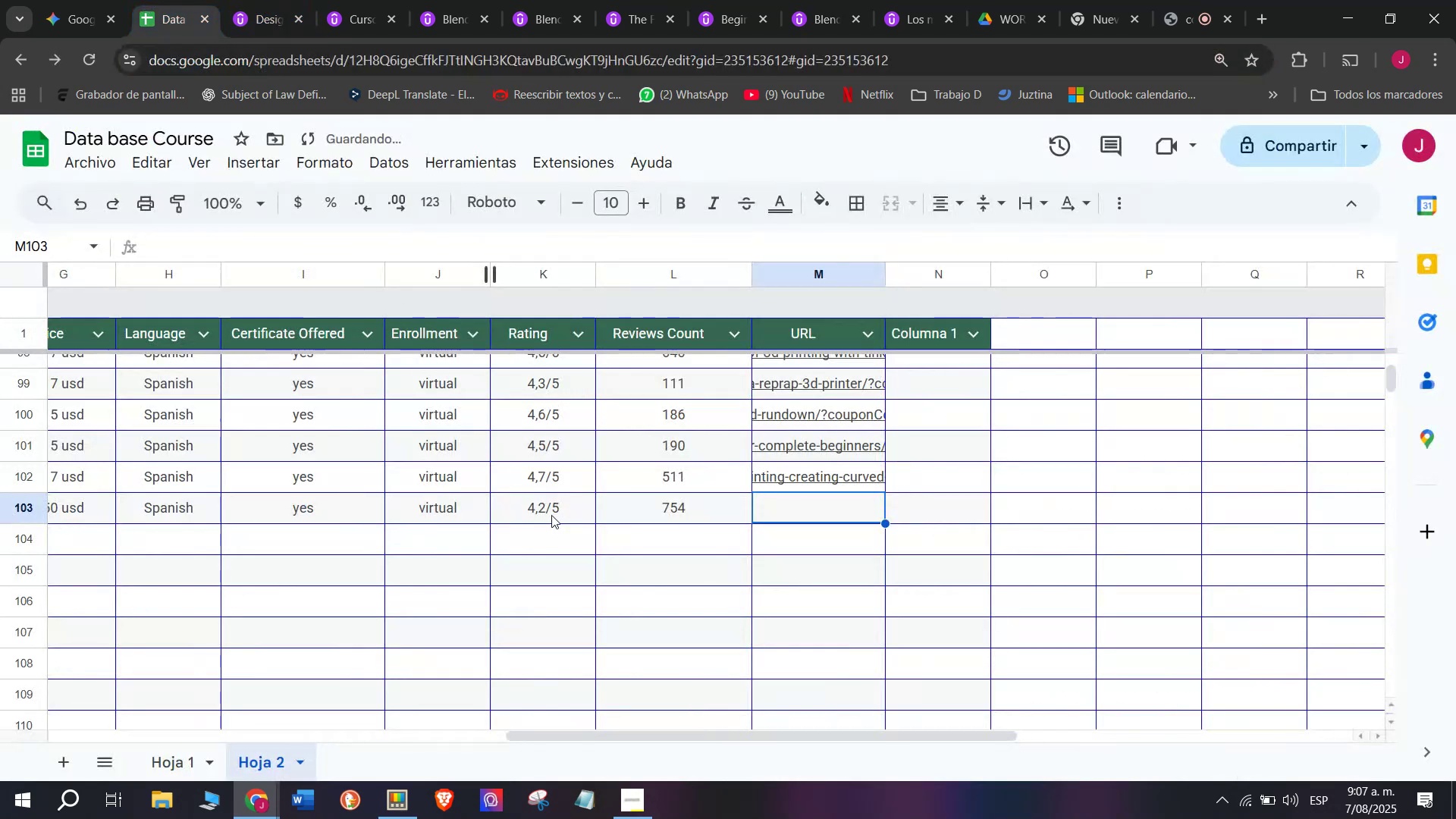 
key(Control+ControlLeft)
 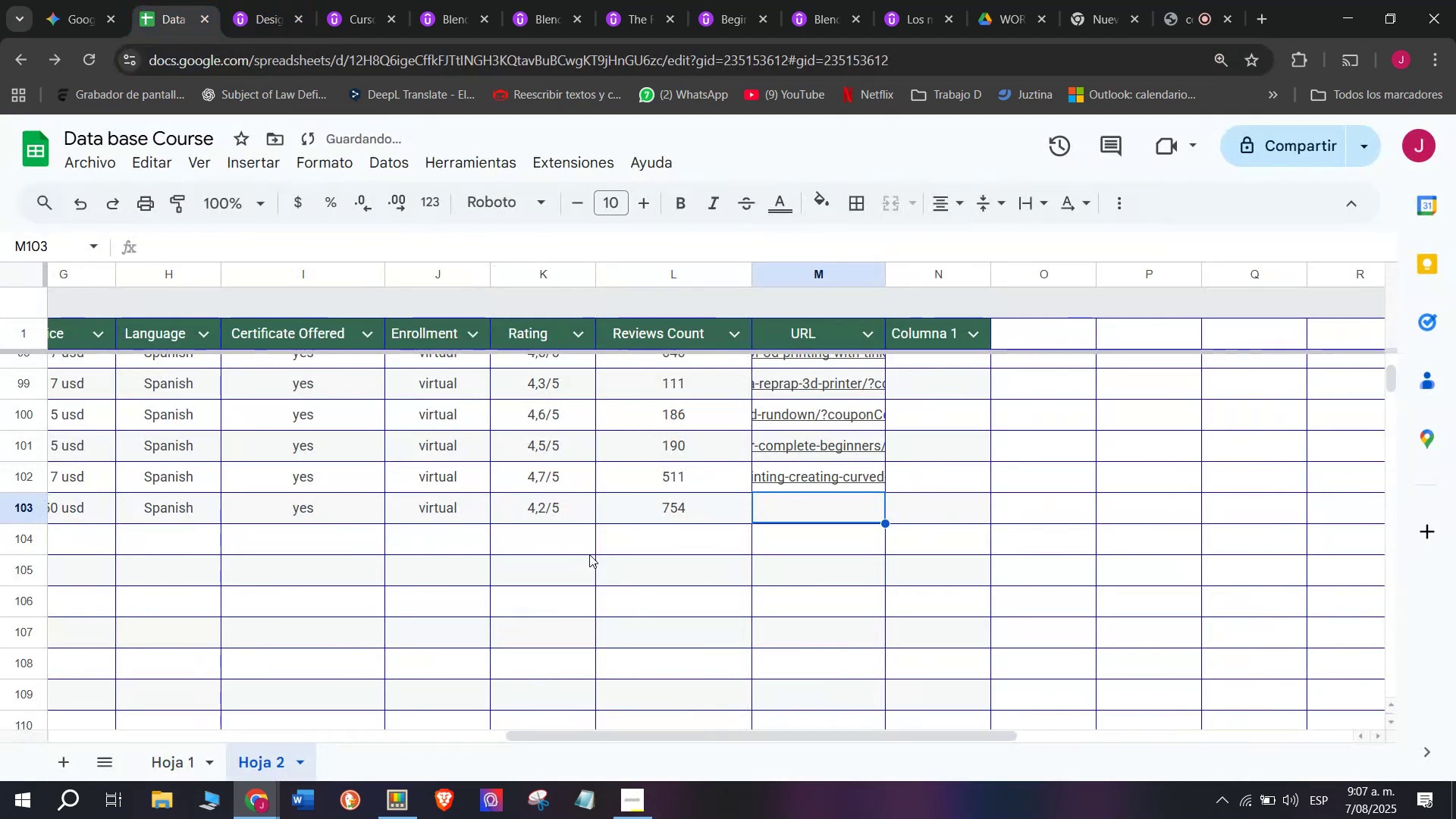 
key(Z)
 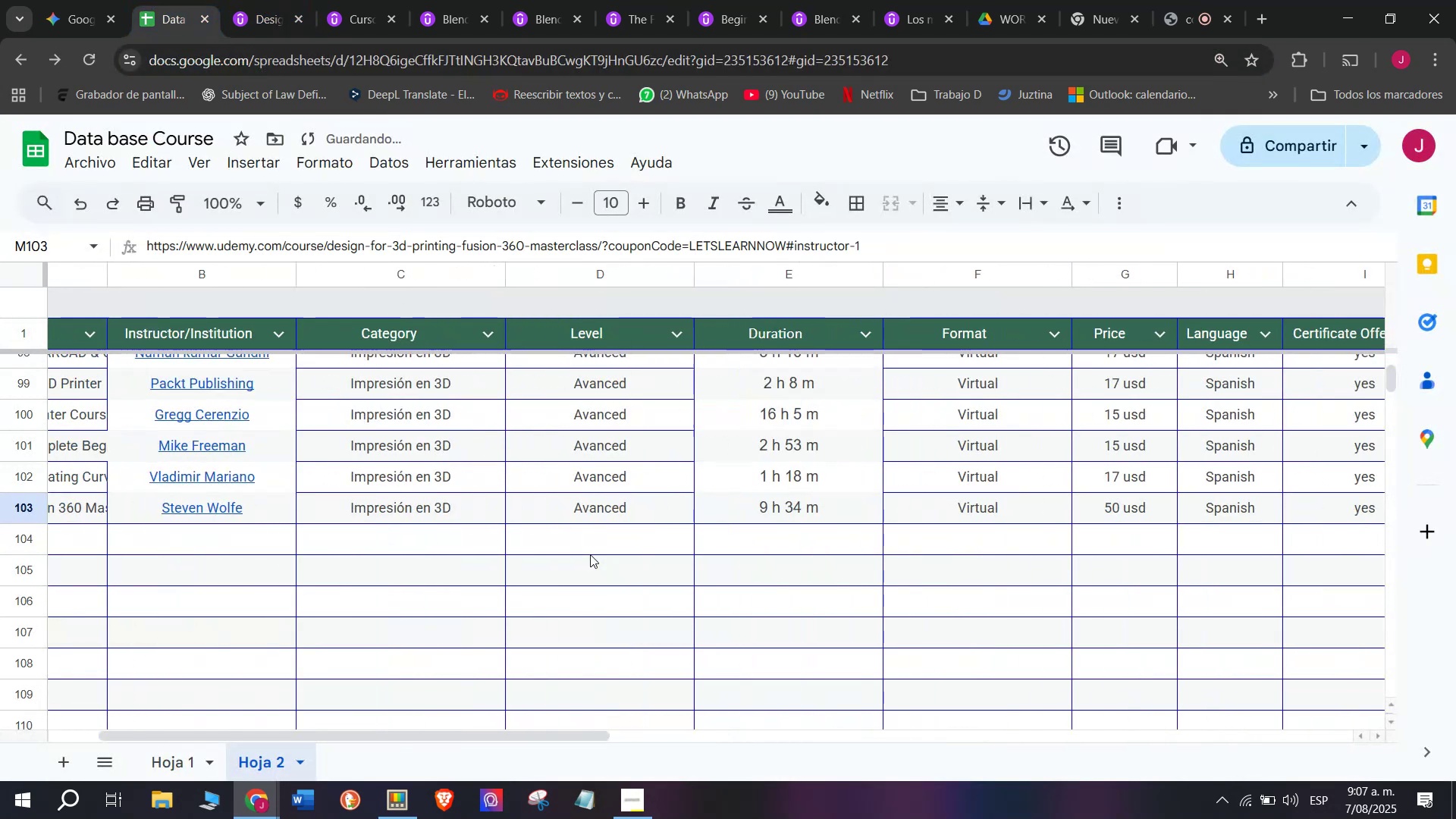 
key(Control+V)
 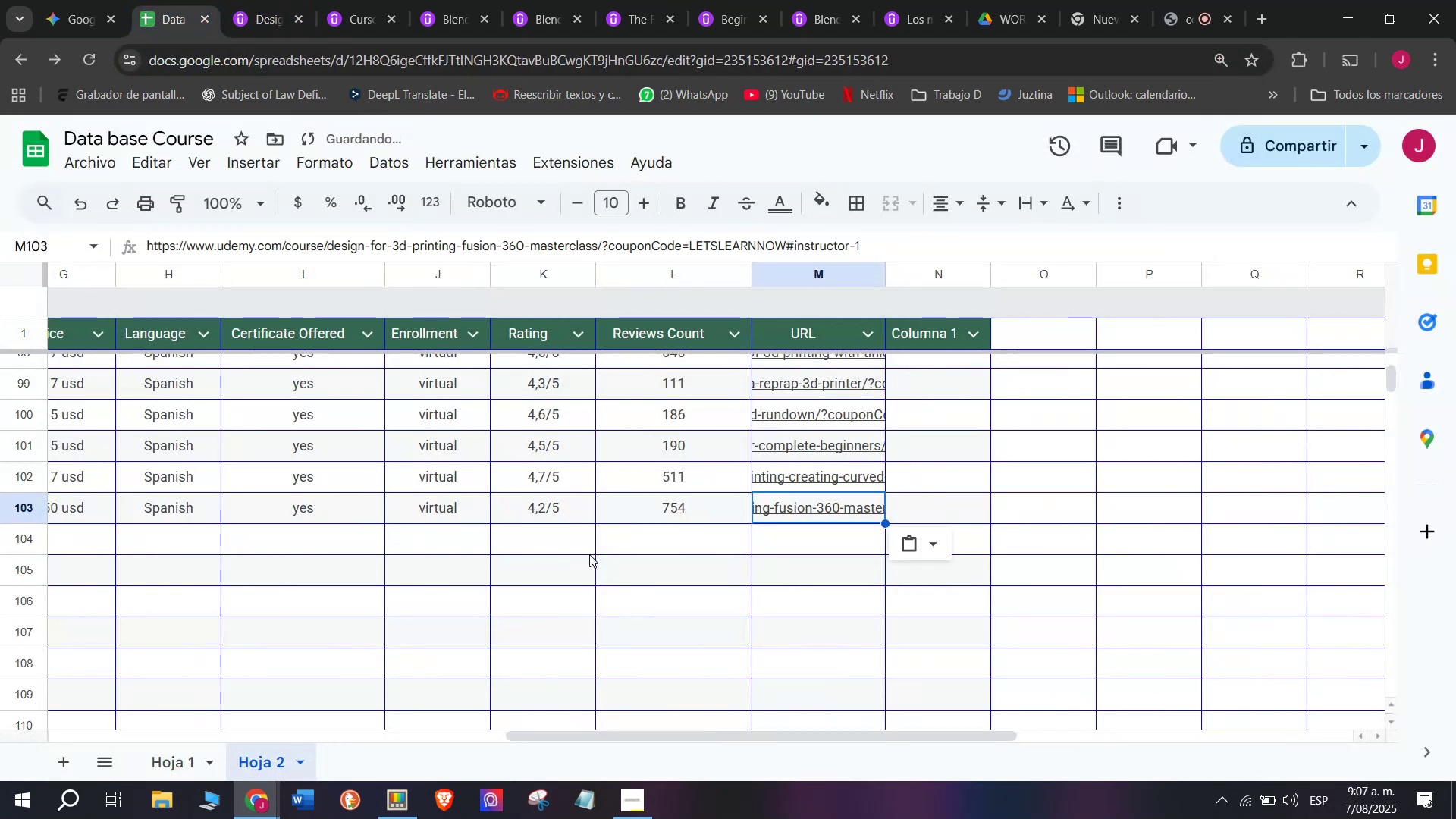 
scroll: coordinate [304, 564], scroll_direction: up, amount: 3.0
 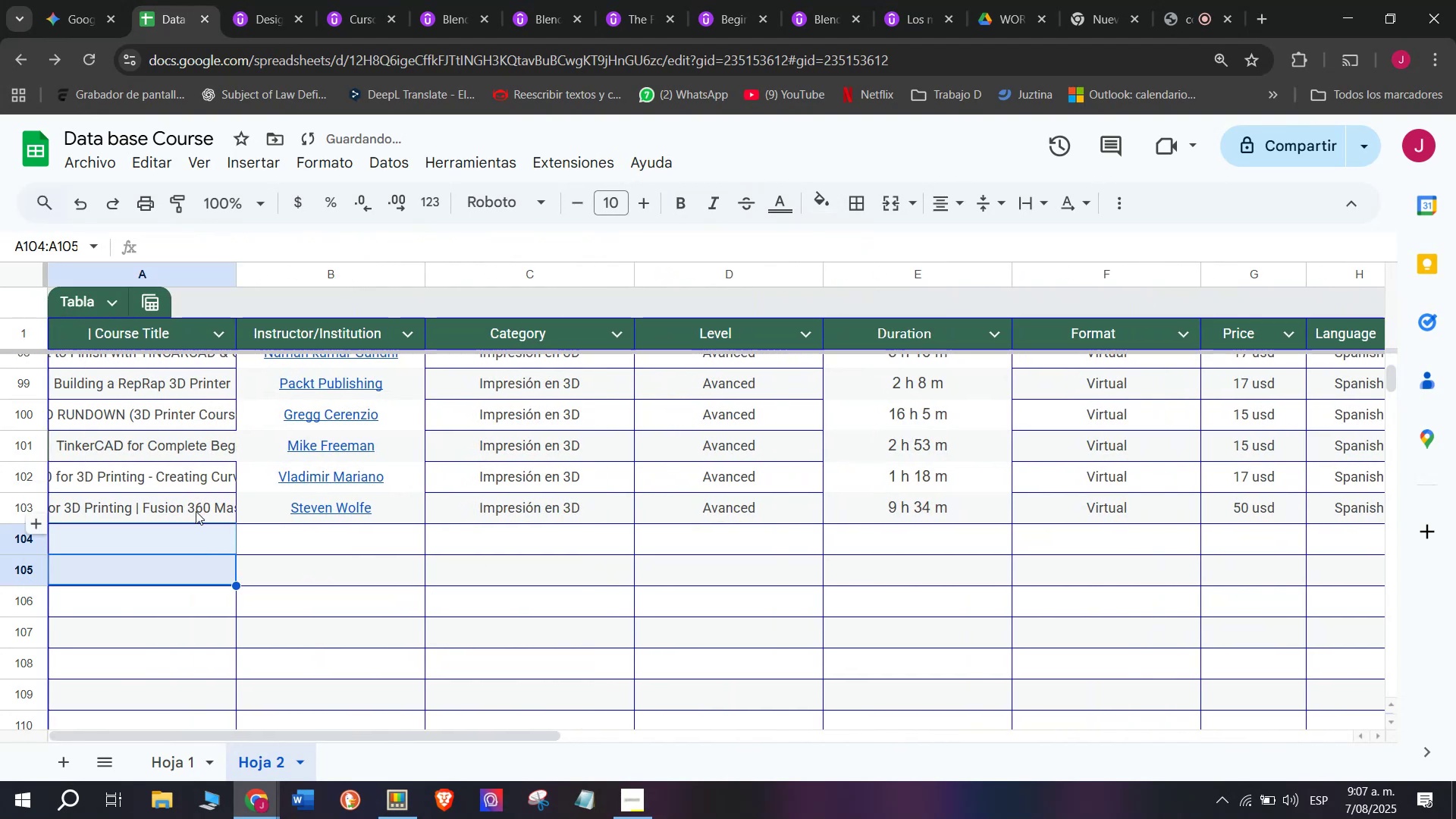 
left_click([180, 538])
 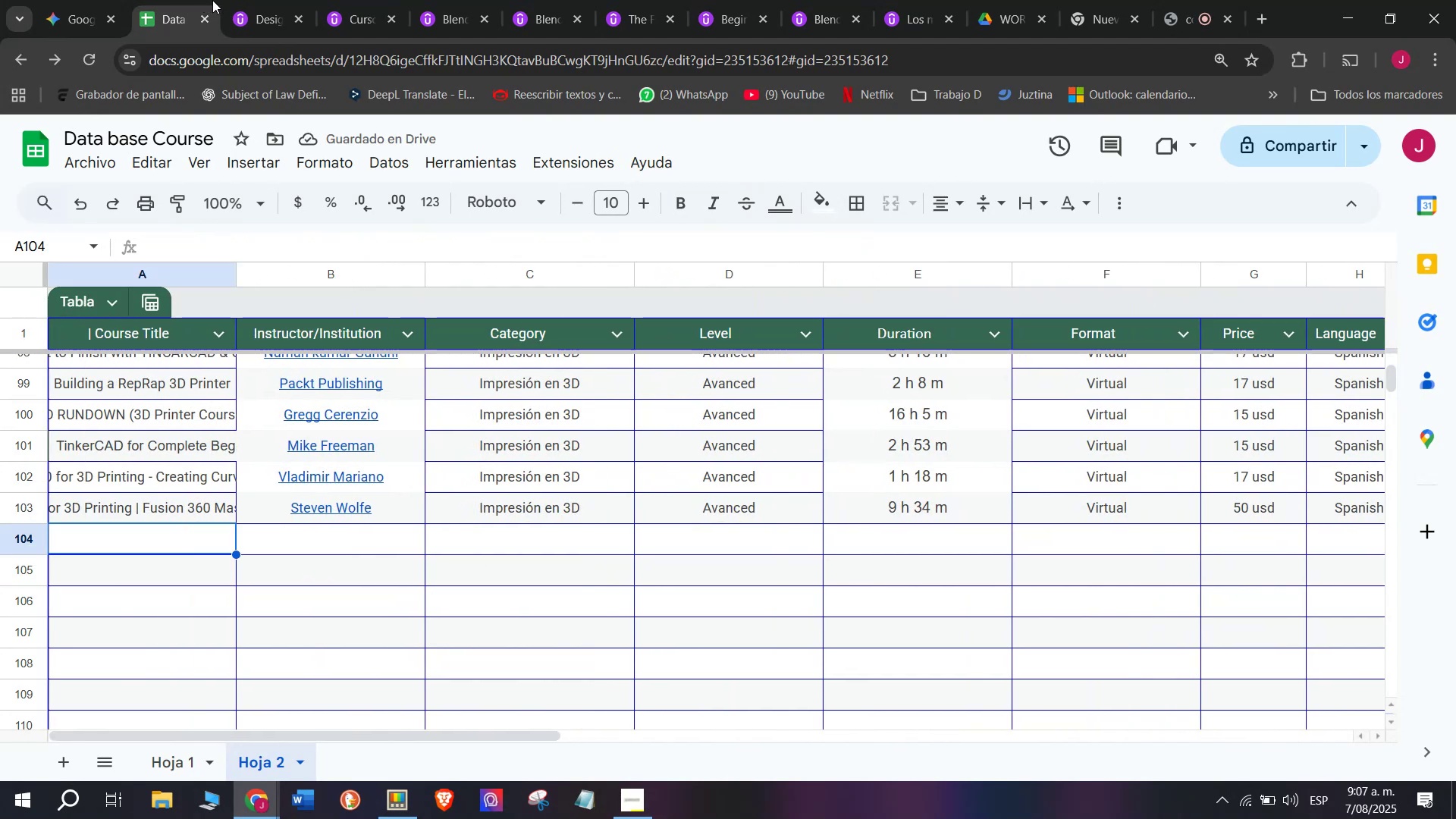 
left_click([242, 0])
 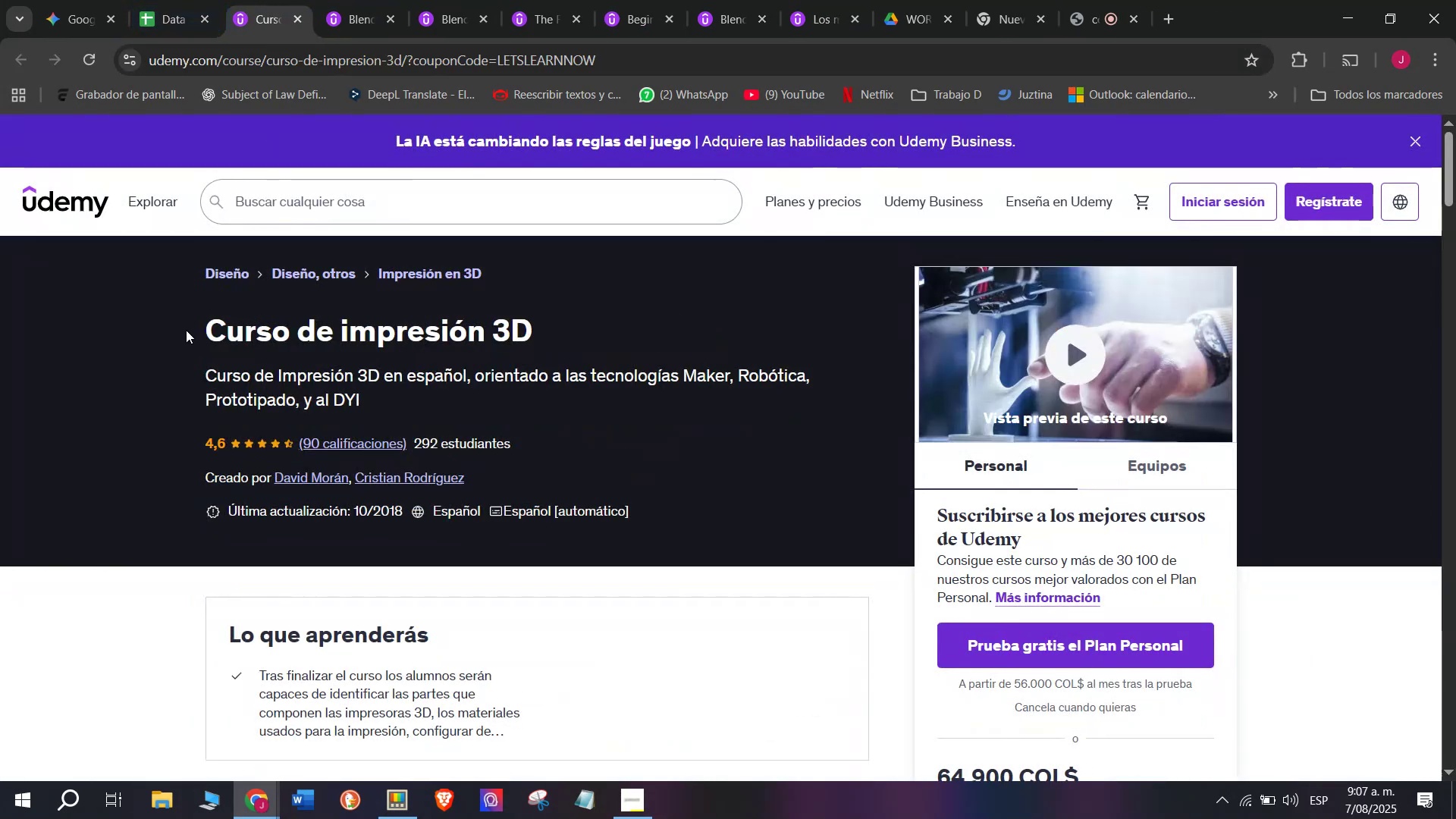 
left_click_drag(start_coordinate=[187, 313], to_coordinate=[562, 335])
 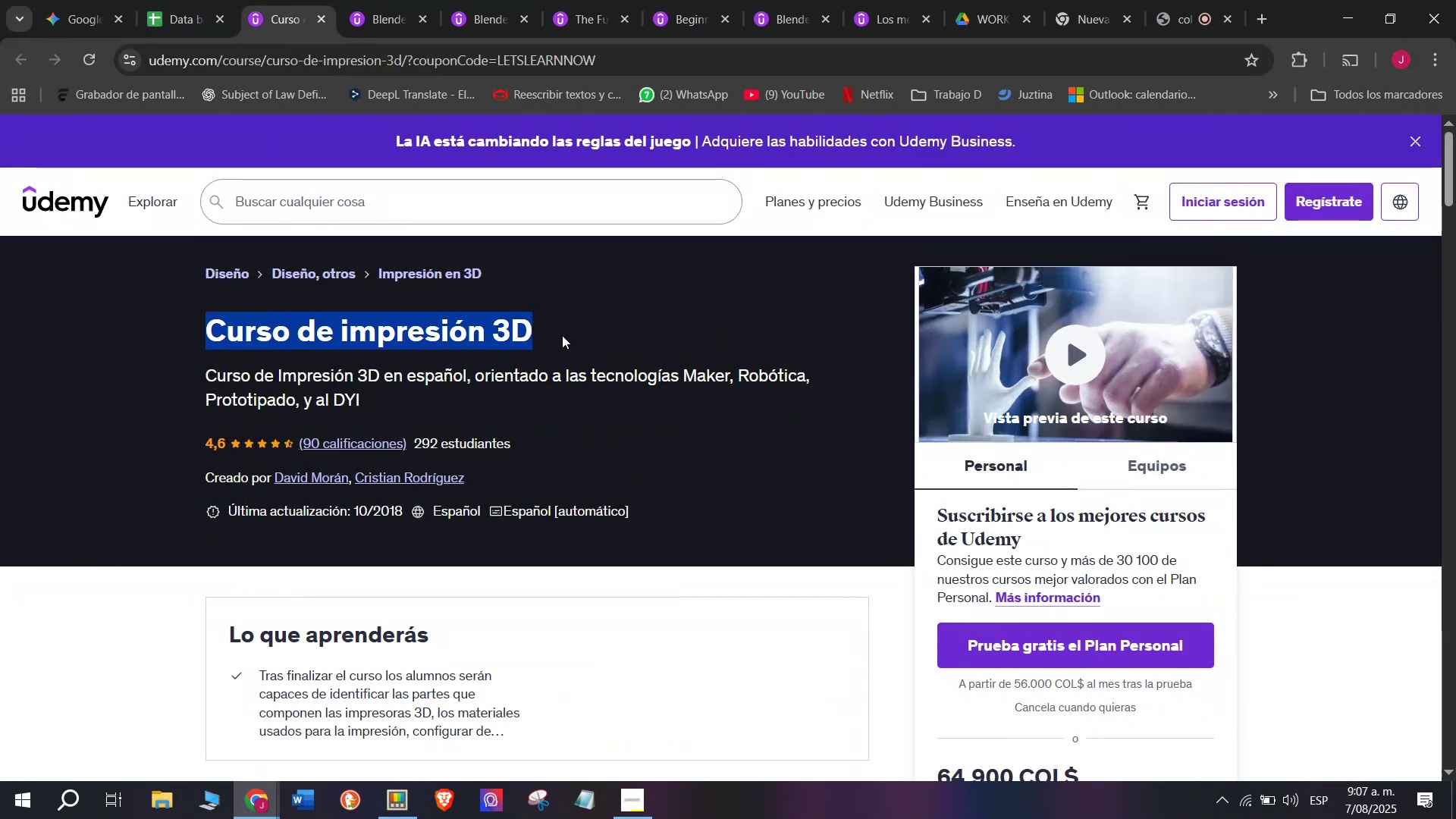 
key(Control+ControlLeft)
 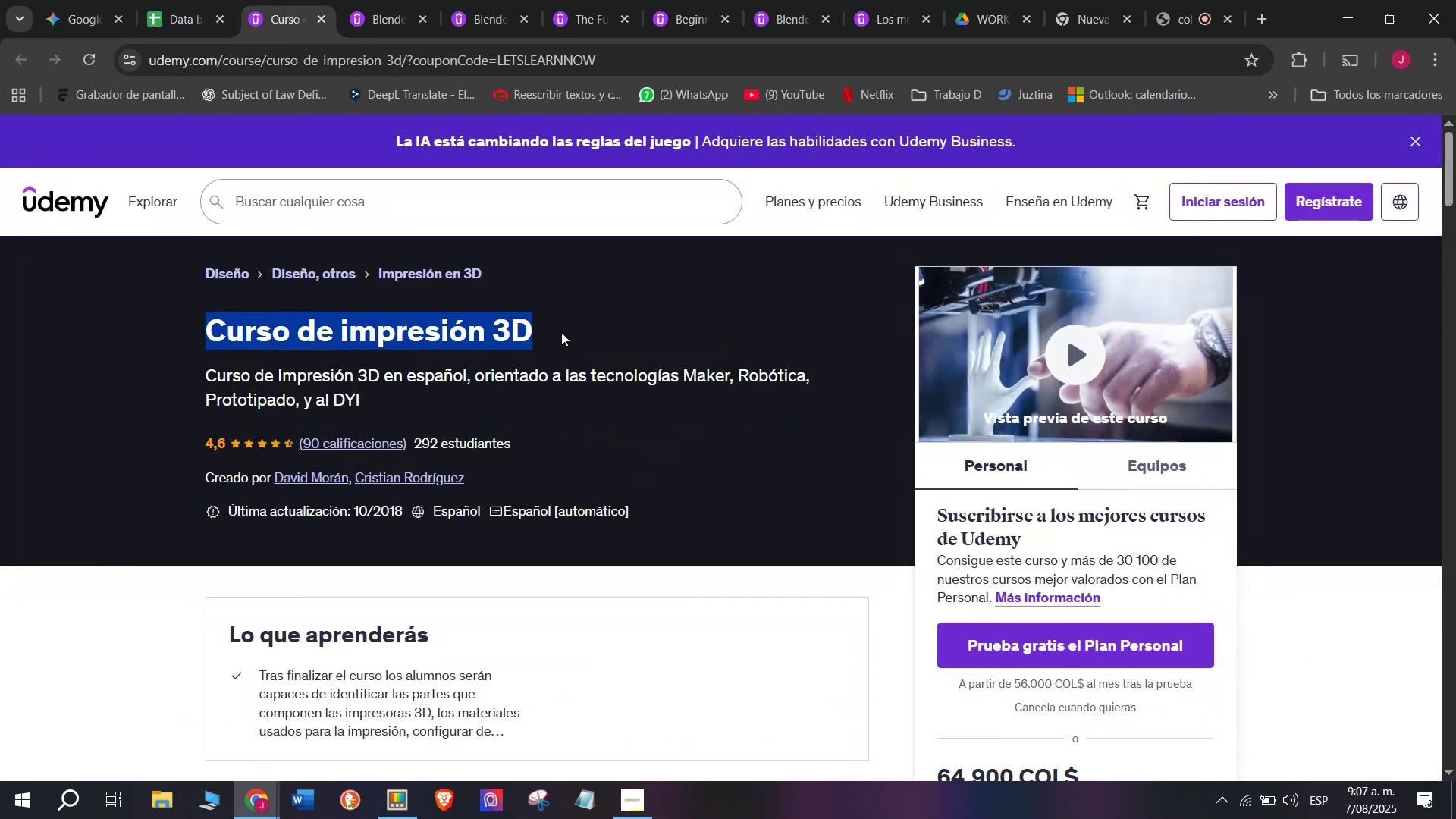 
key(Break)
 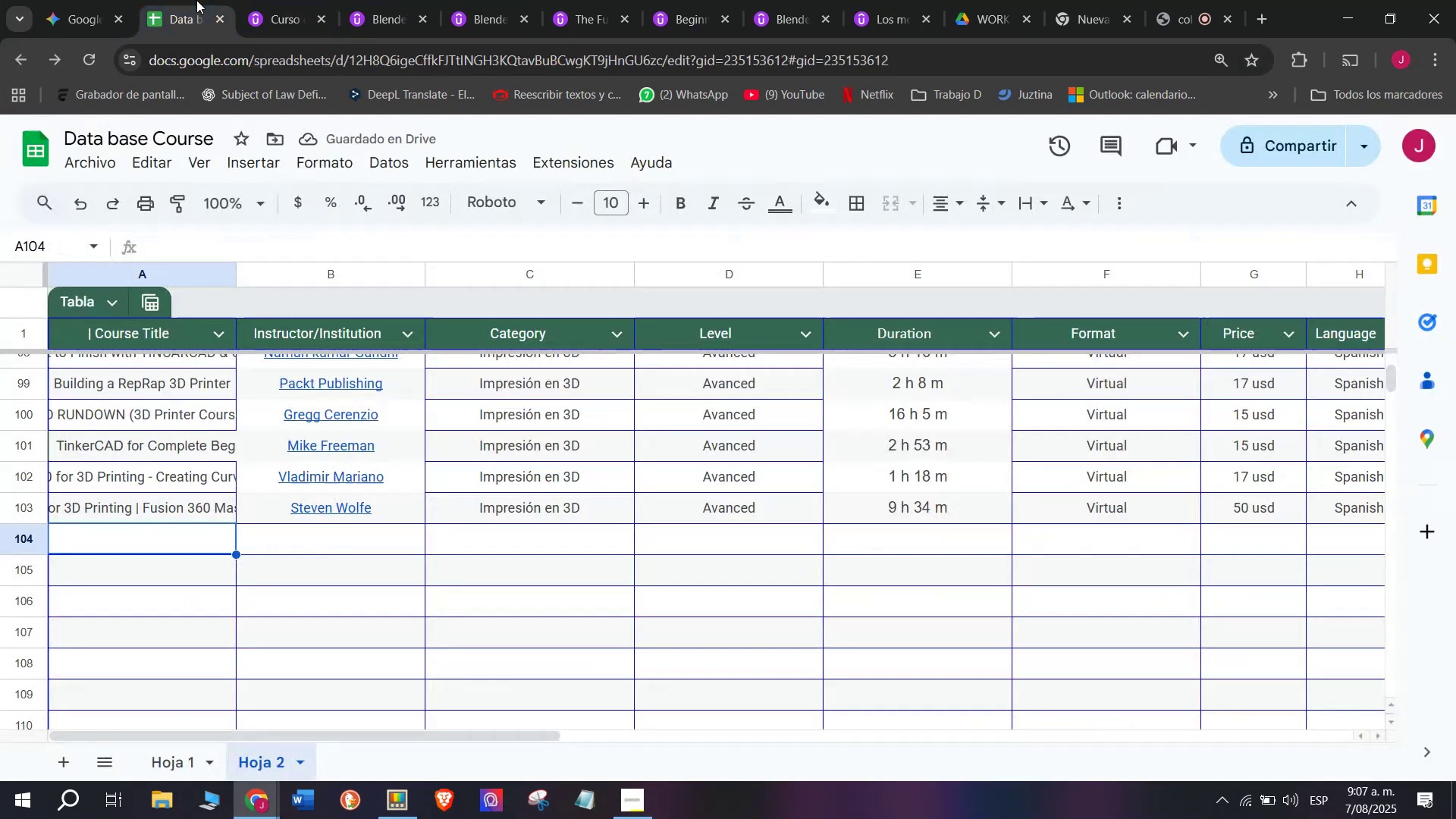 
key(Control+C)
 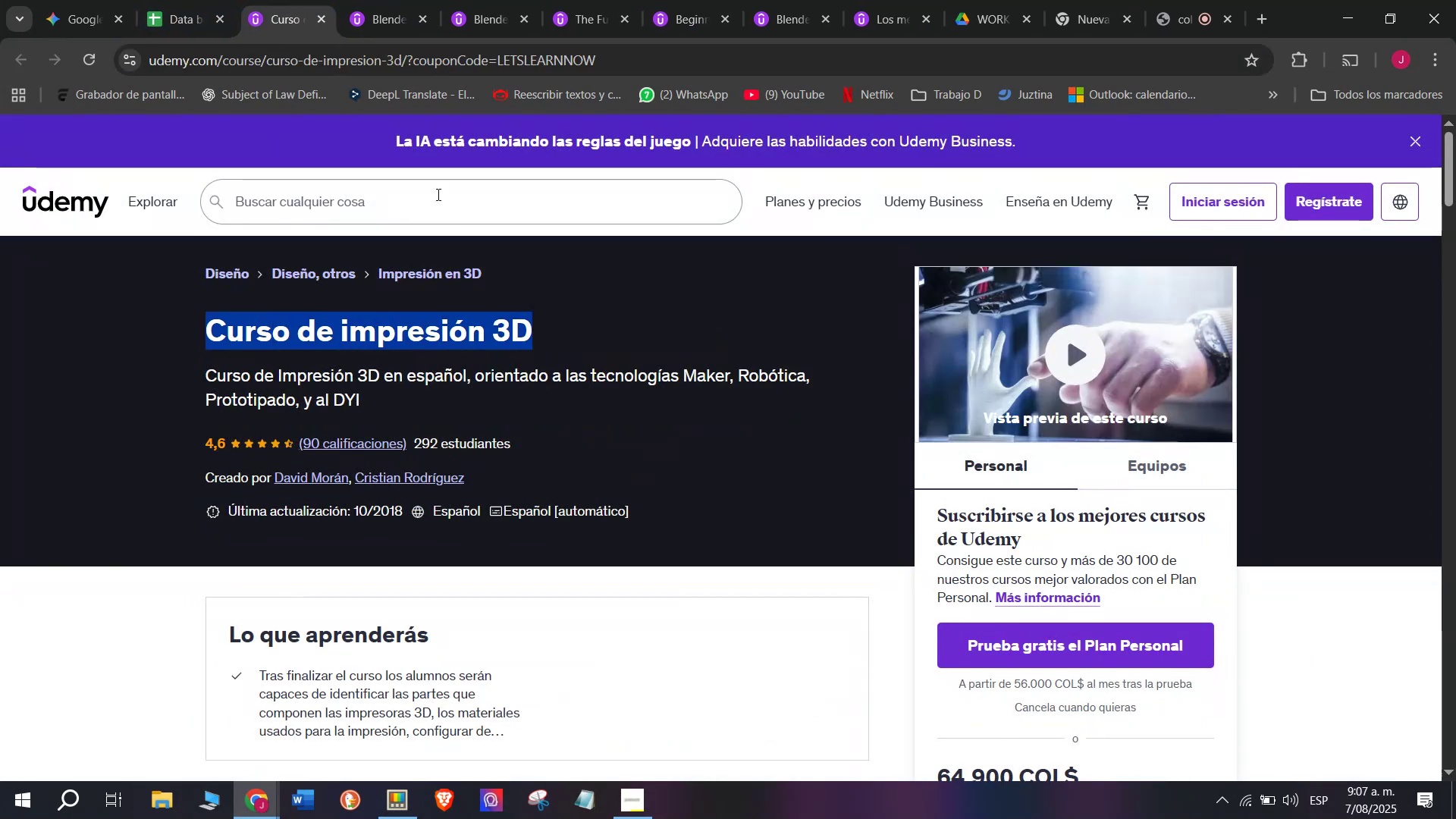 
key(Break)
 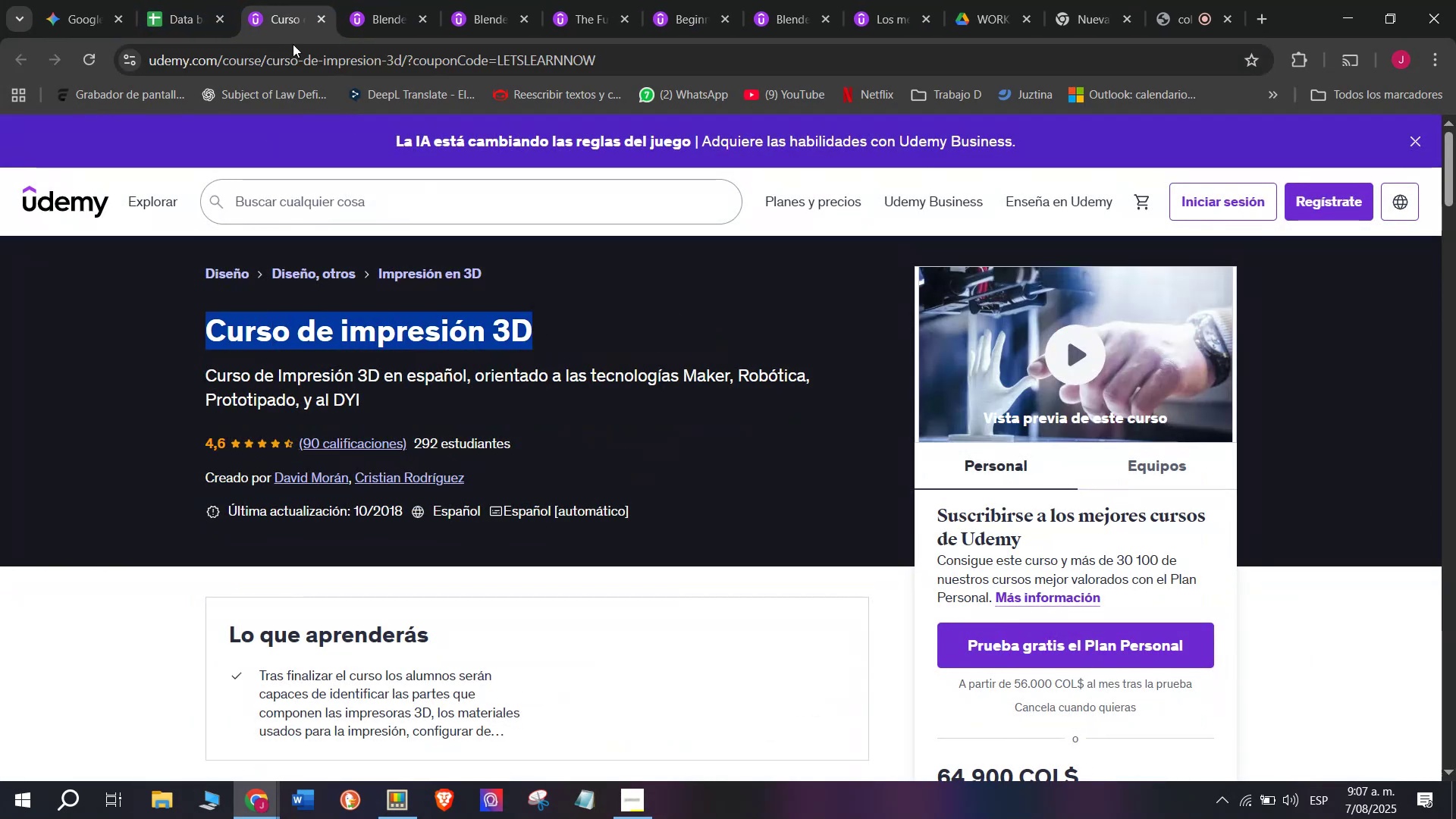 
key(Control+ControlLeft)
 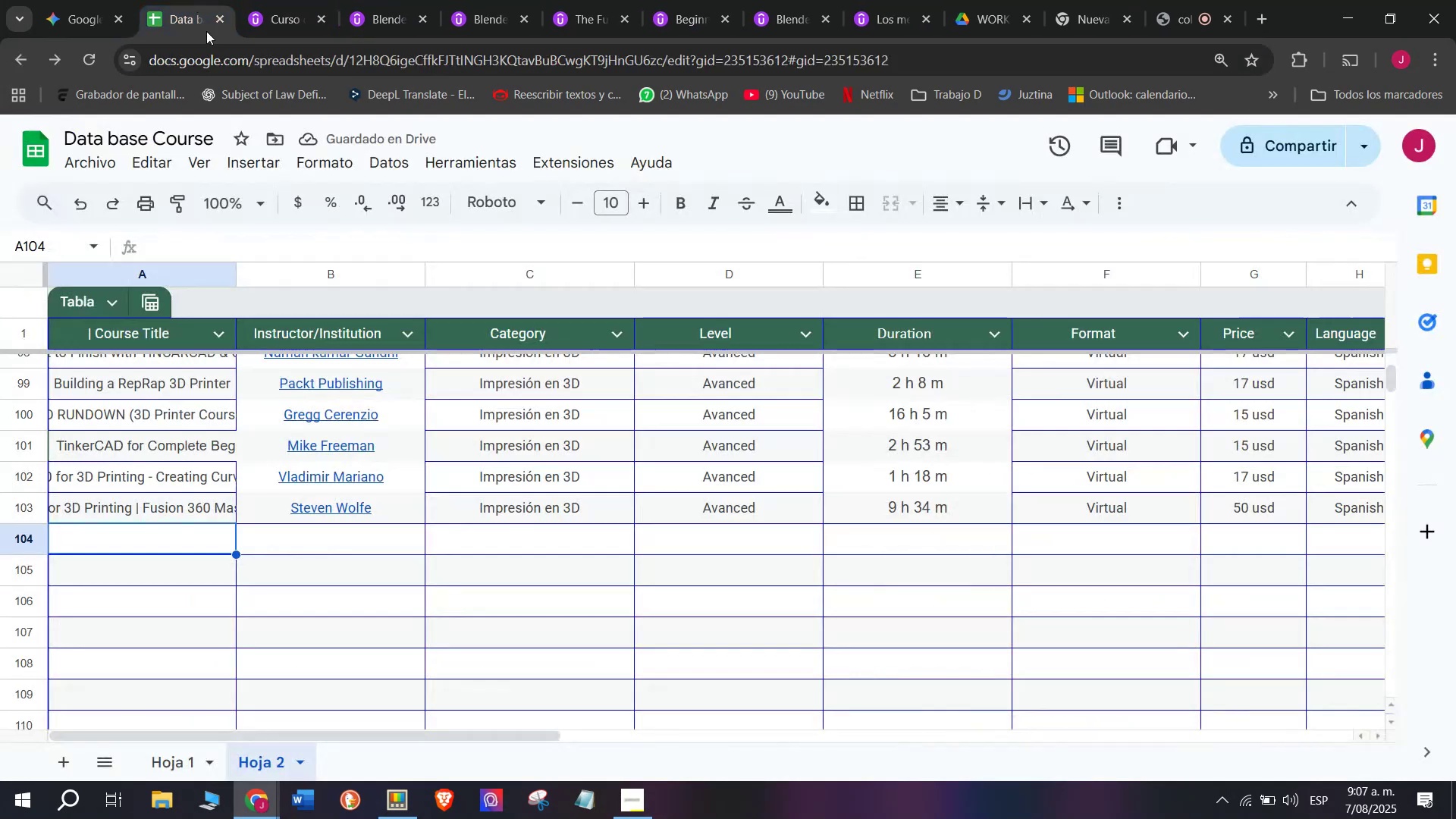 
key(Control+C)
 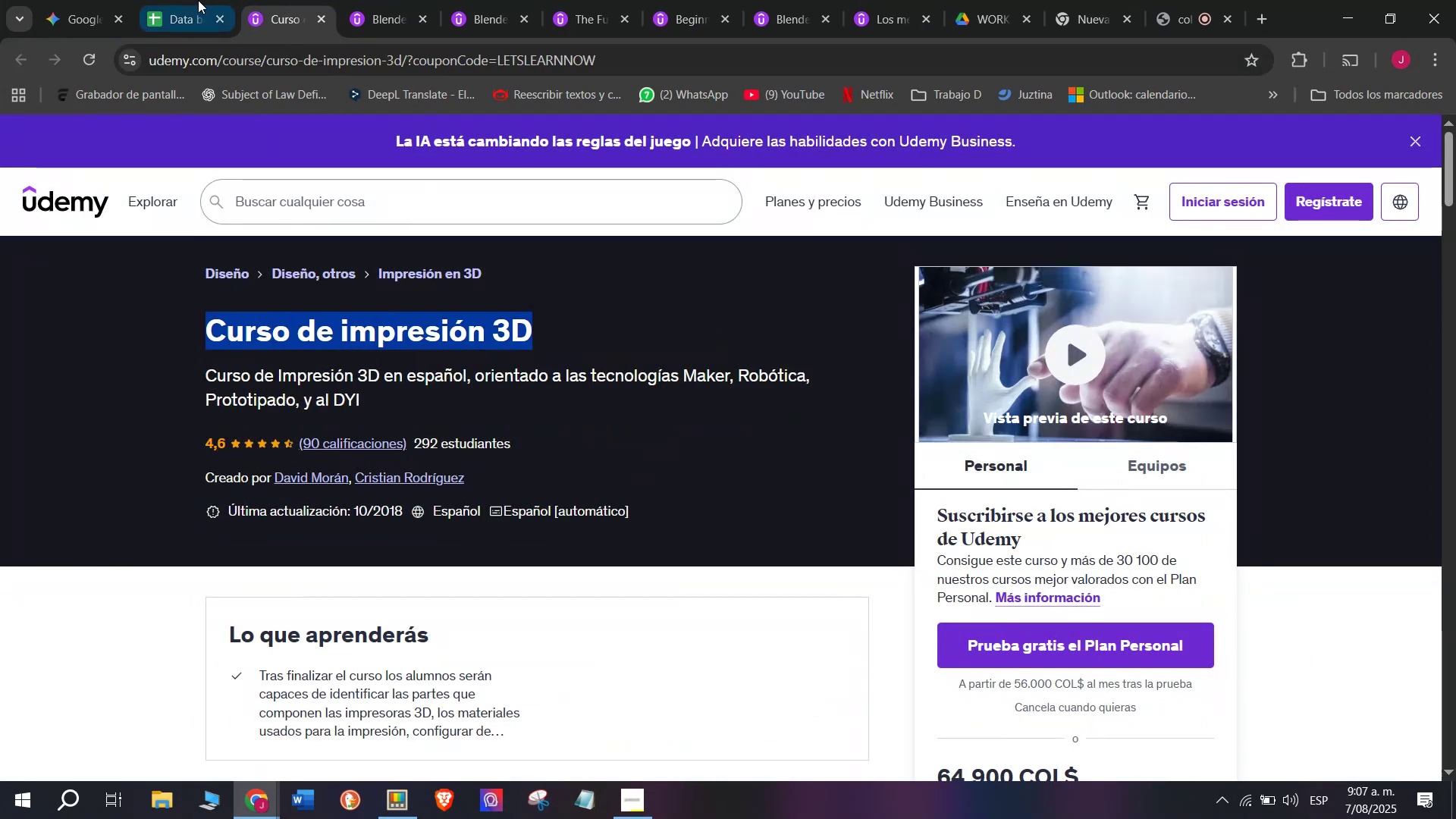 
left_click([196, 0])
 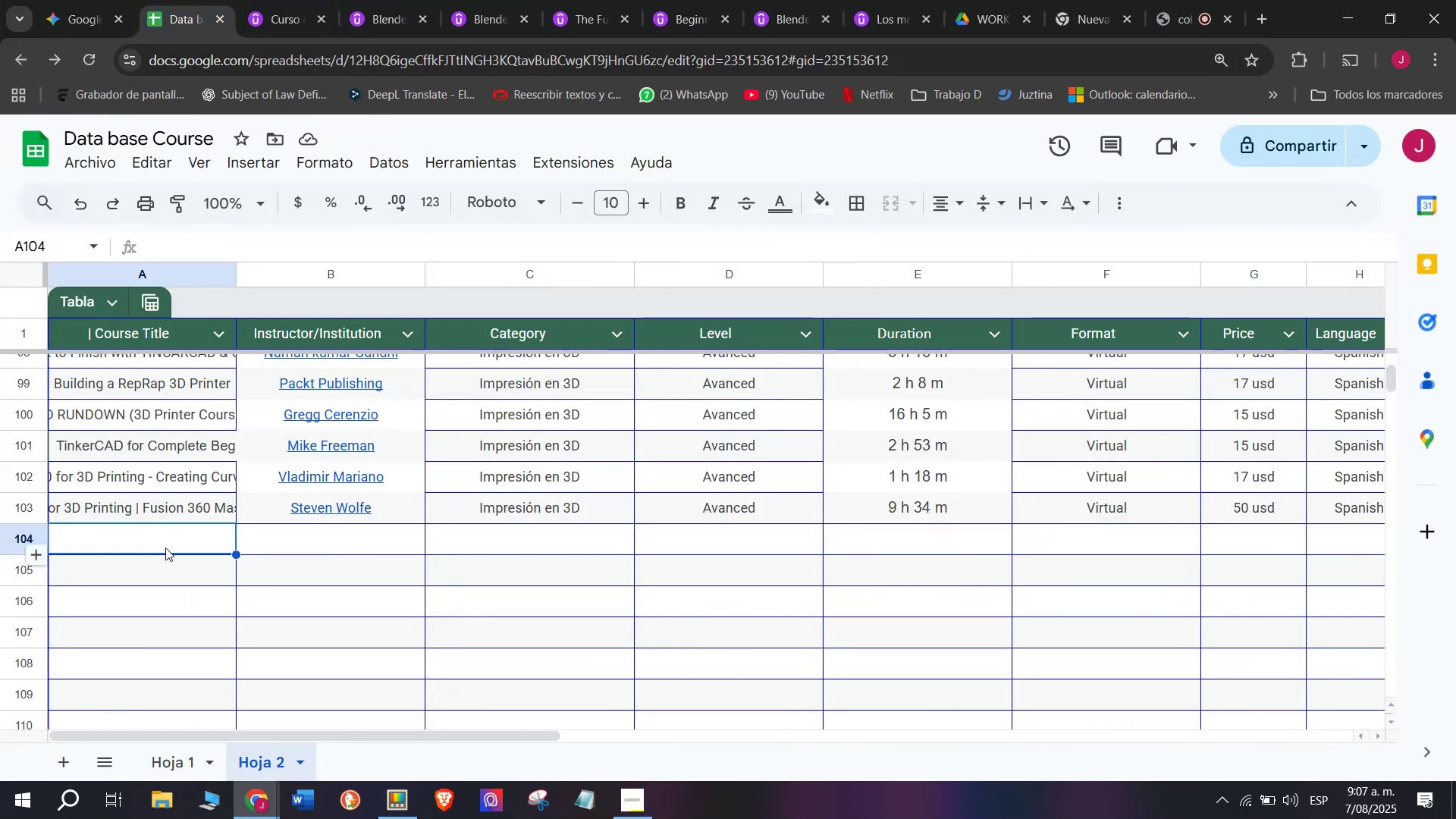 
double_click([165, 548])
 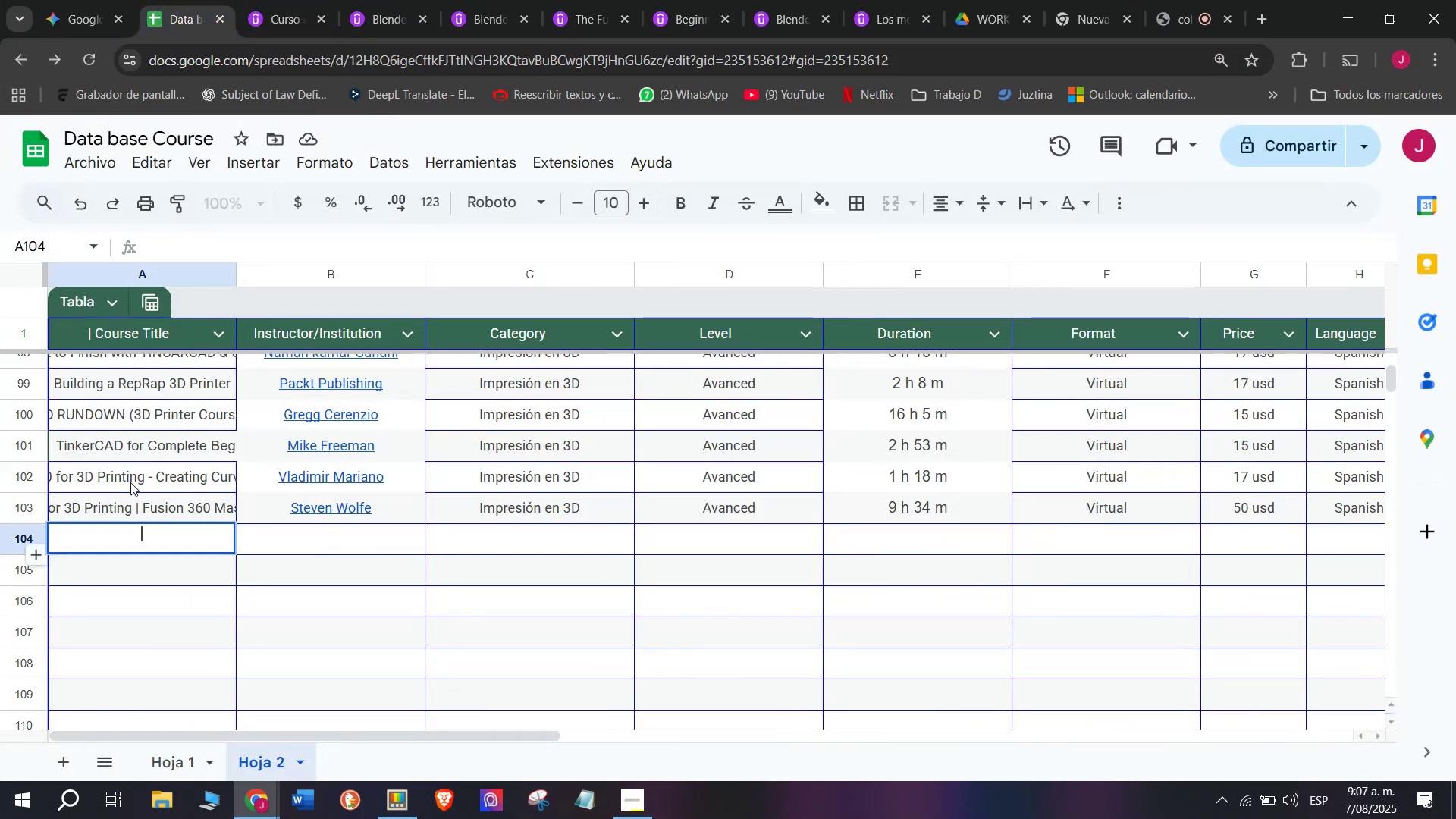 
key(Z)
 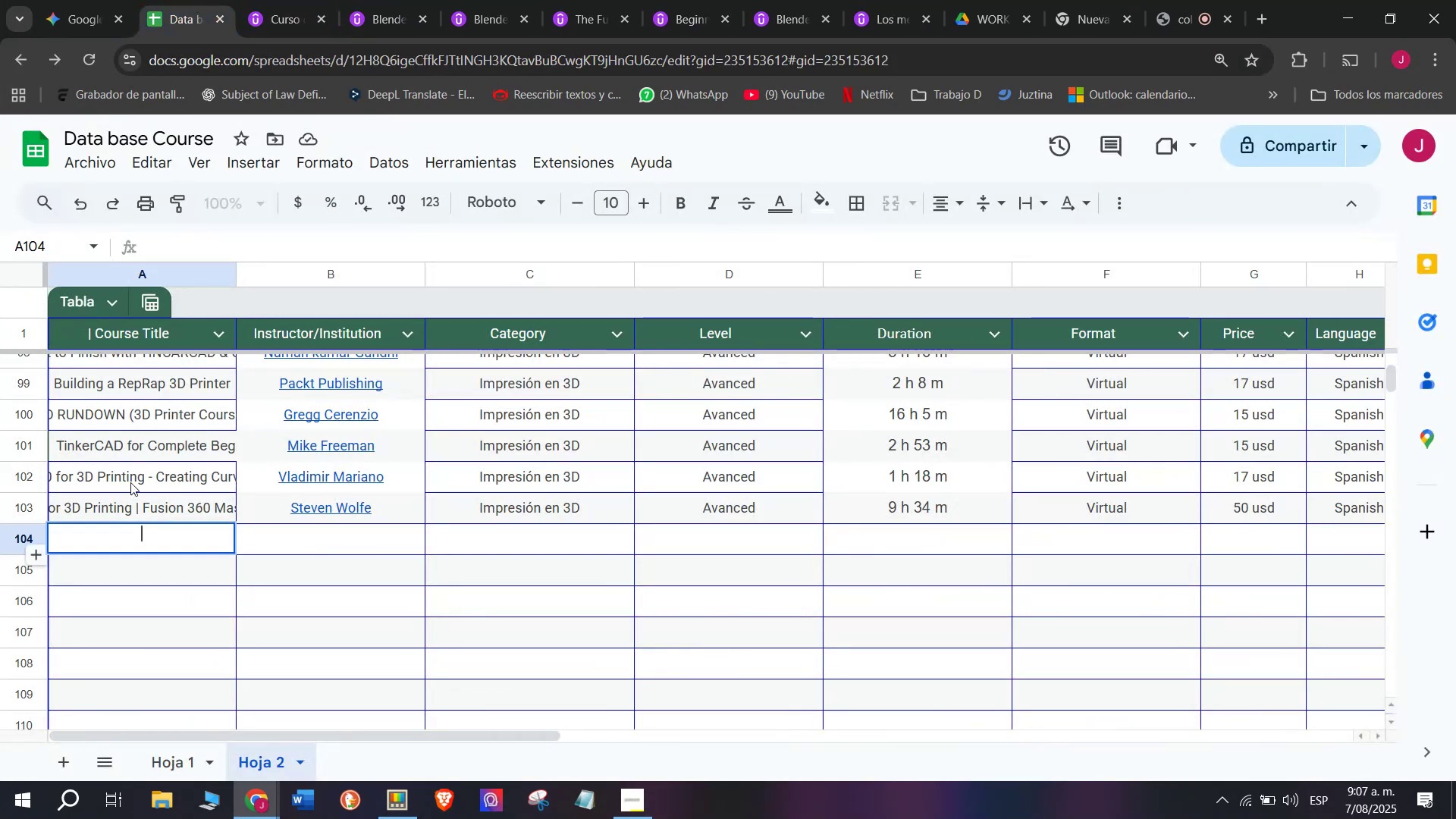 
key(Control+ControlLeft)
 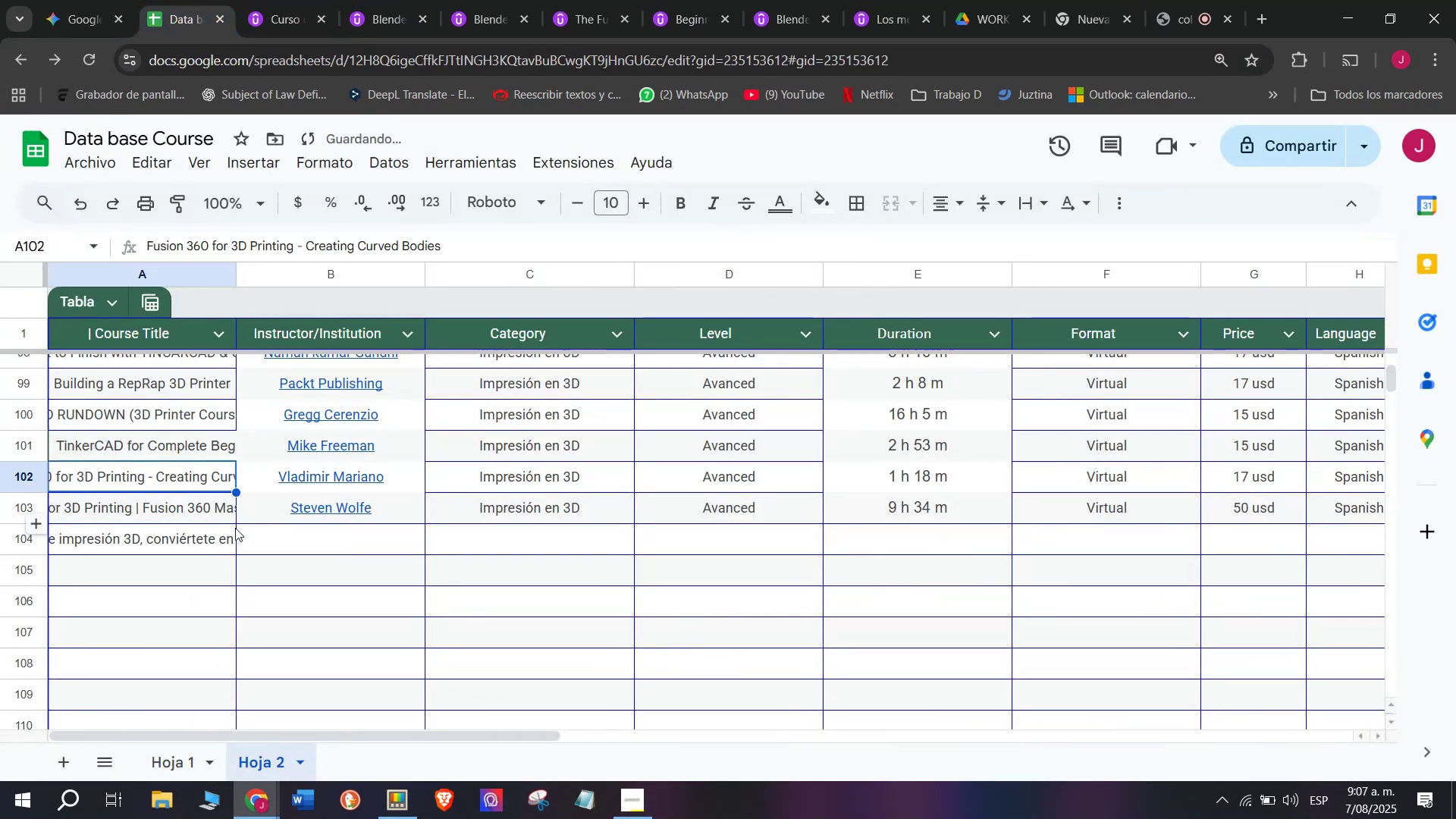 
key(Control+V)
 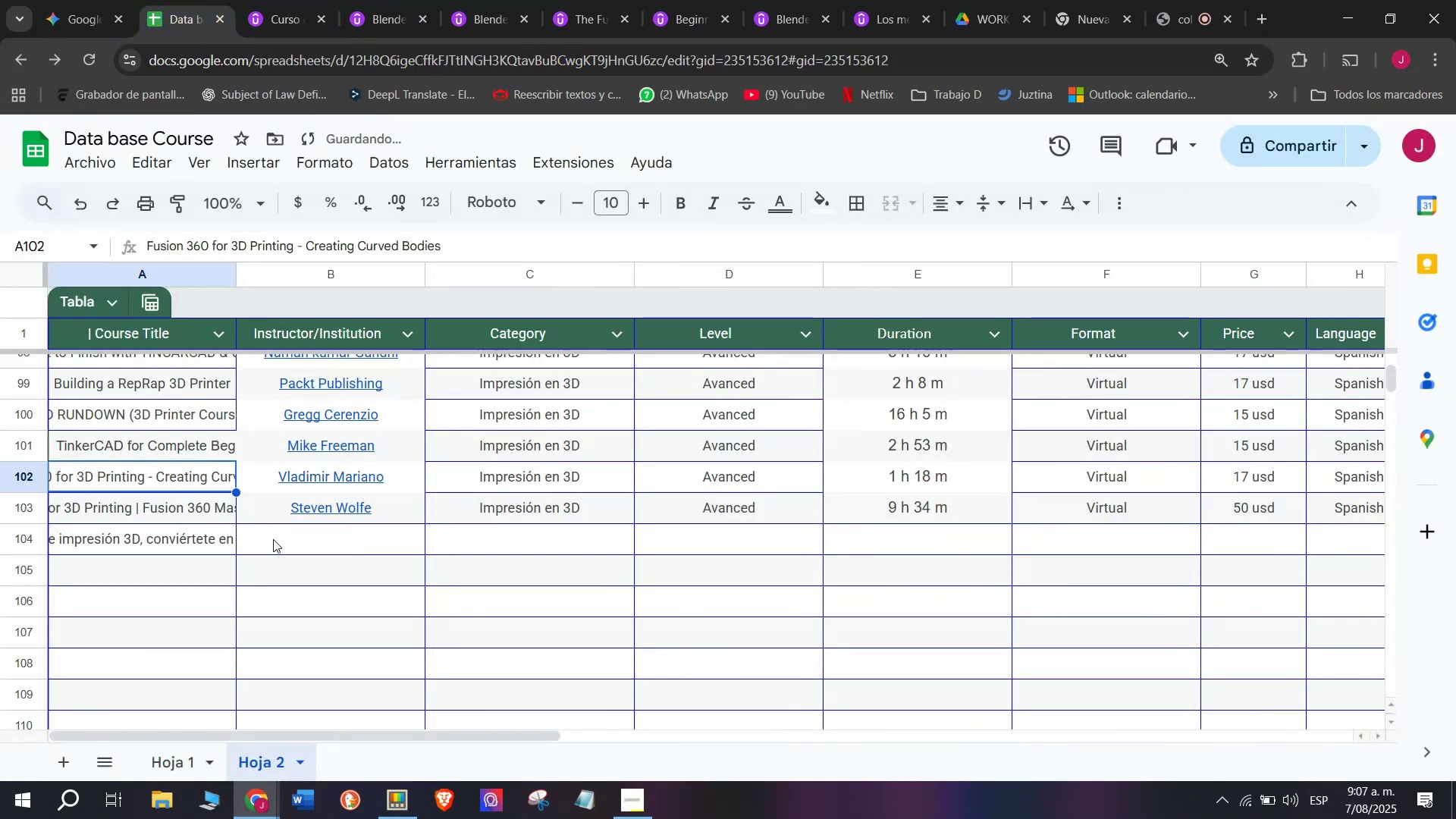 
key(Shift+ShiftLeft)
 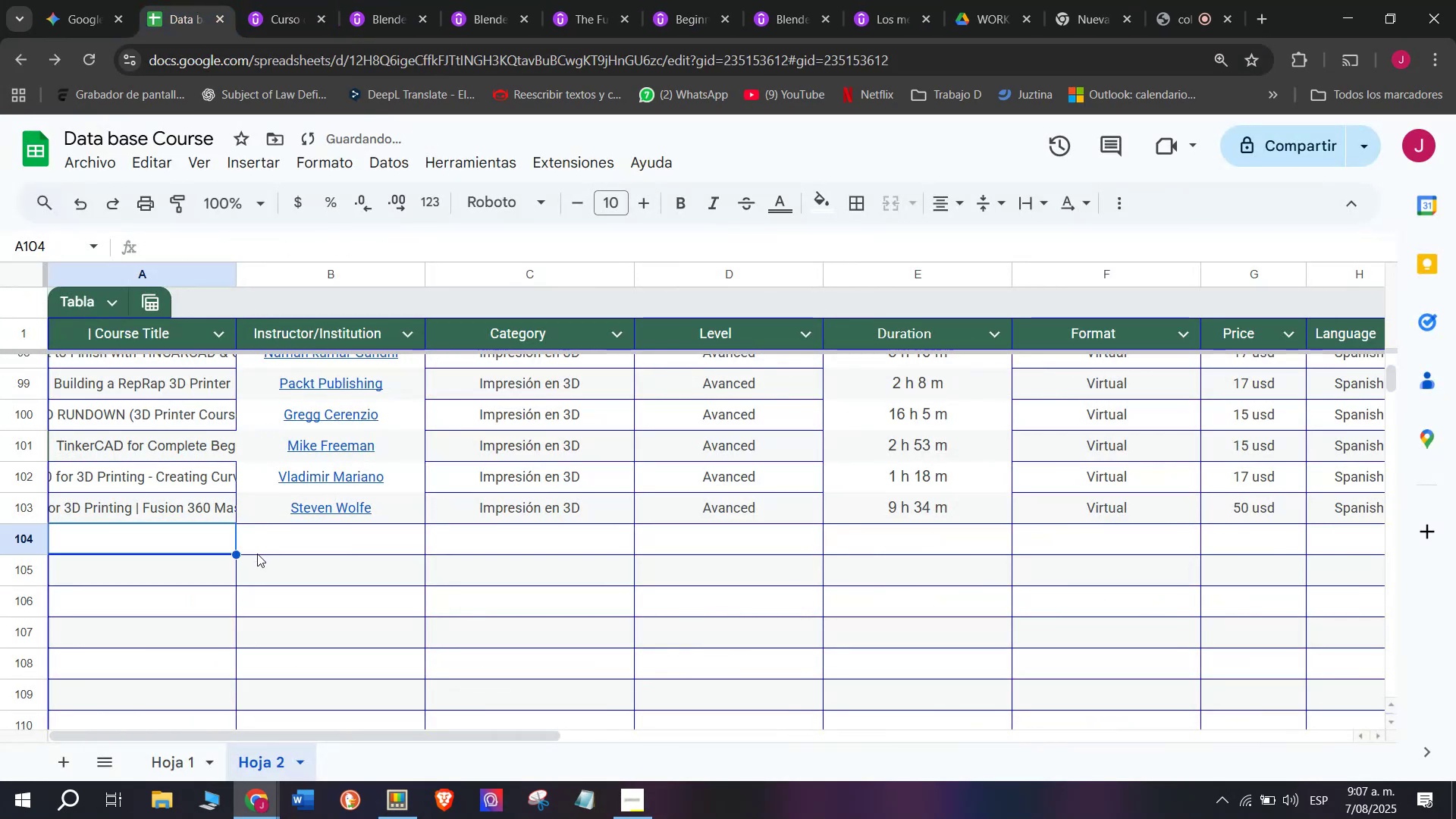 
key(Control+Shift+ControlLeft)
 